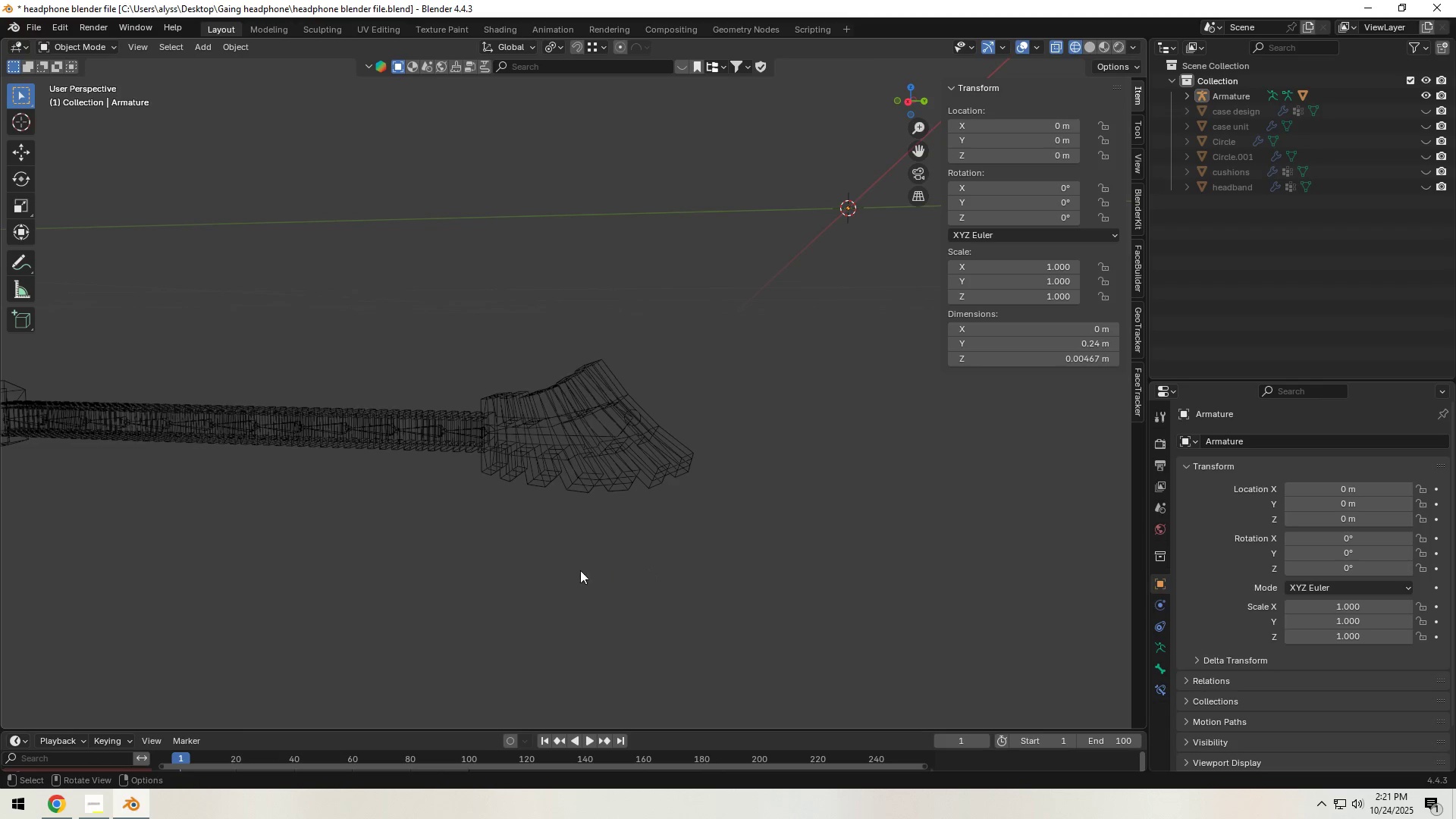 
key(Z)
 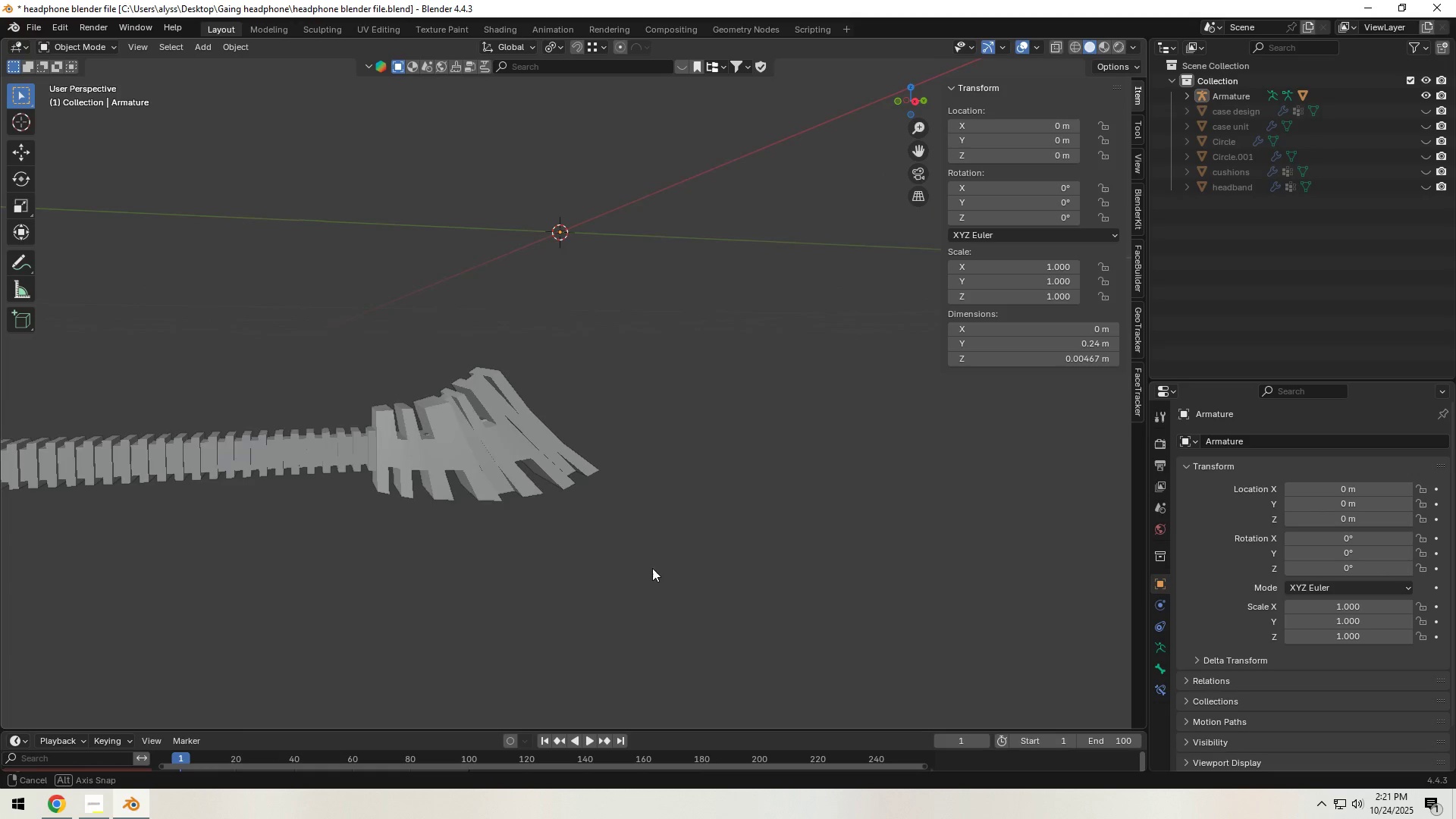 
scroll: coordinate [655, 570], scroll_direction: down, amount: 2.0
 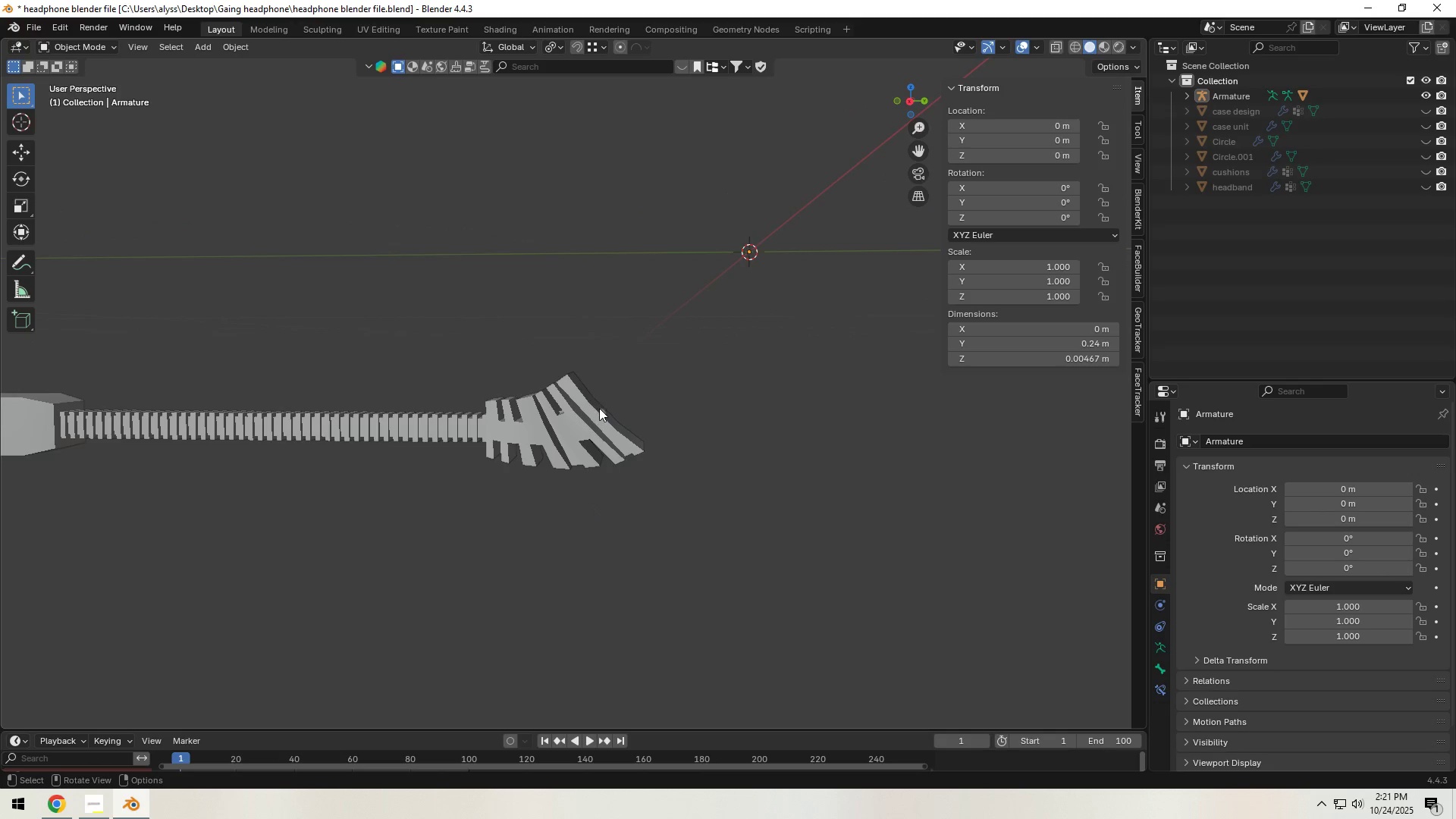 
left_click([602, 408])
 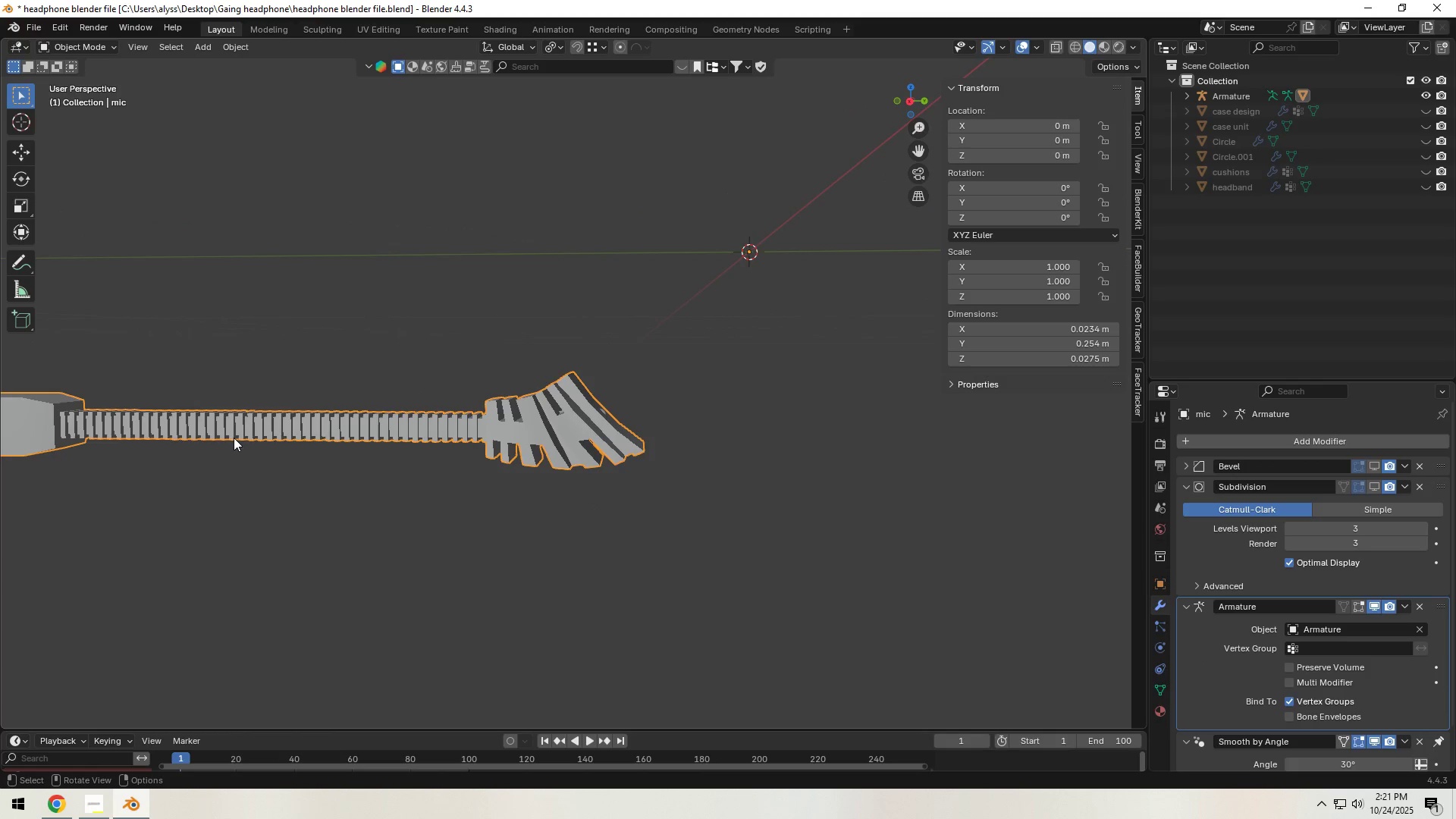 
double_click([235, 428])
 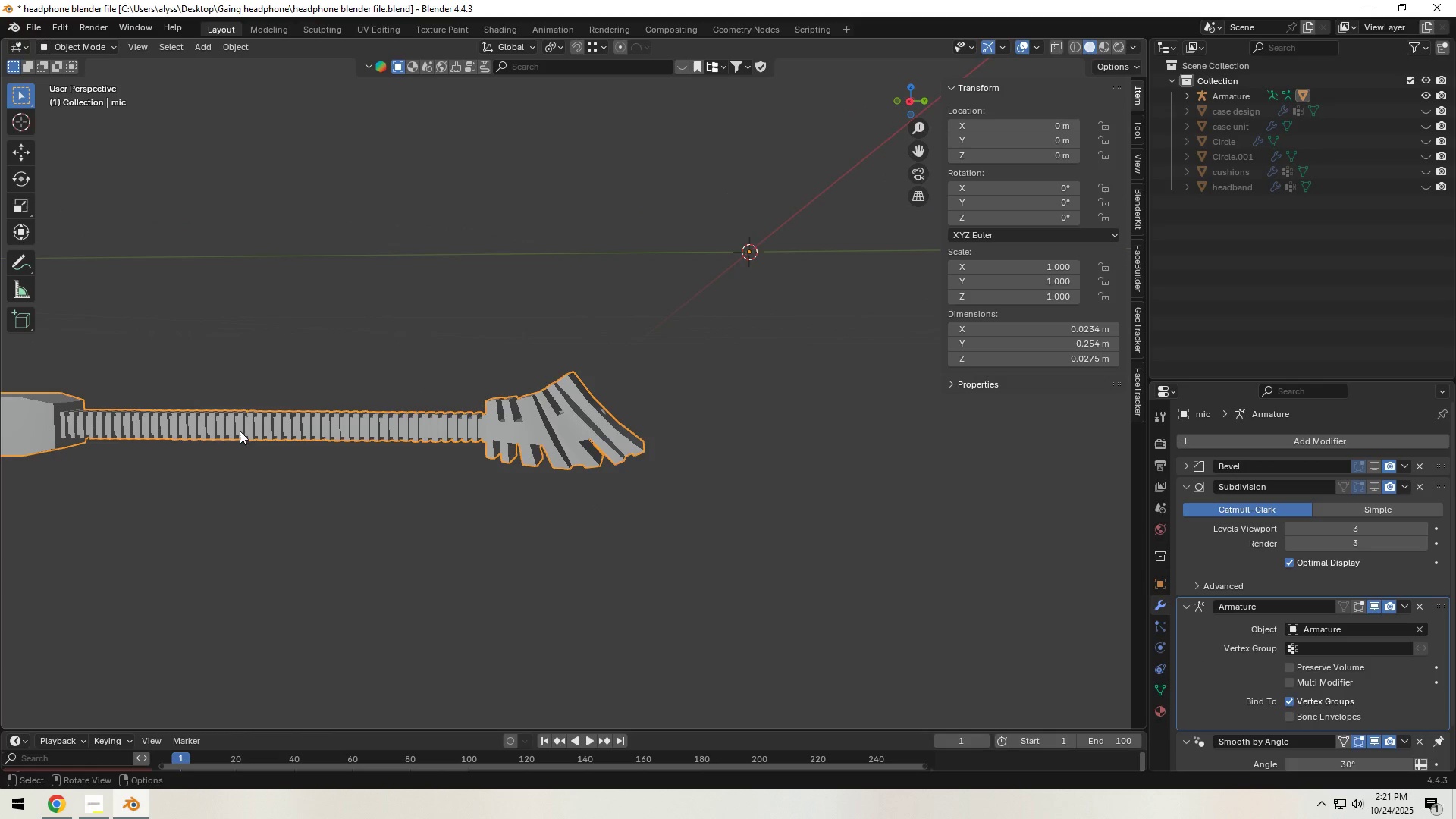 
left_click_drag(start_coordinate=[237, 431], to_coordinate=[242, 430])
 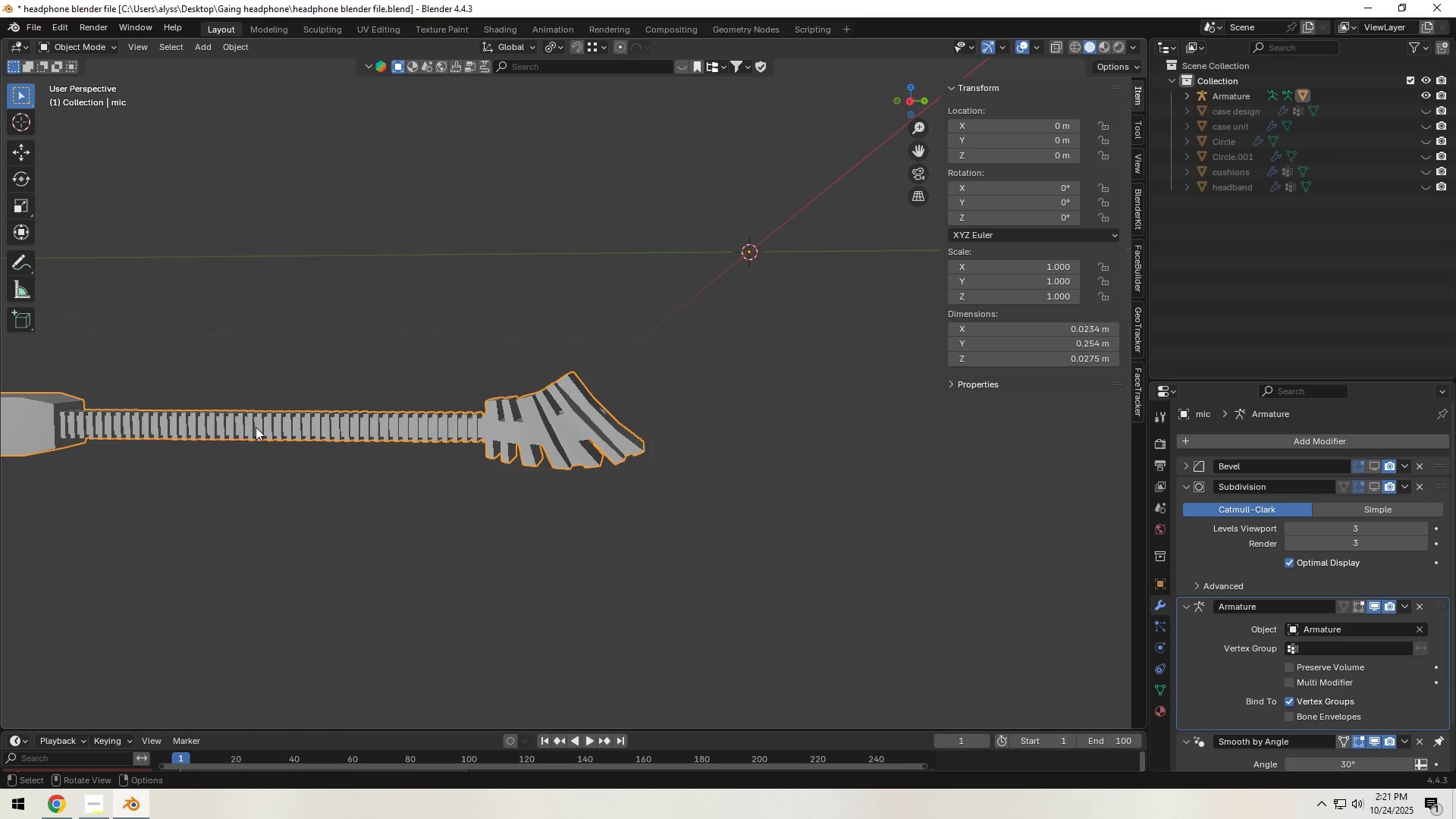 
left_click_drag(start_coordinate=[256, 427], to_coordinate=[262, 426])
 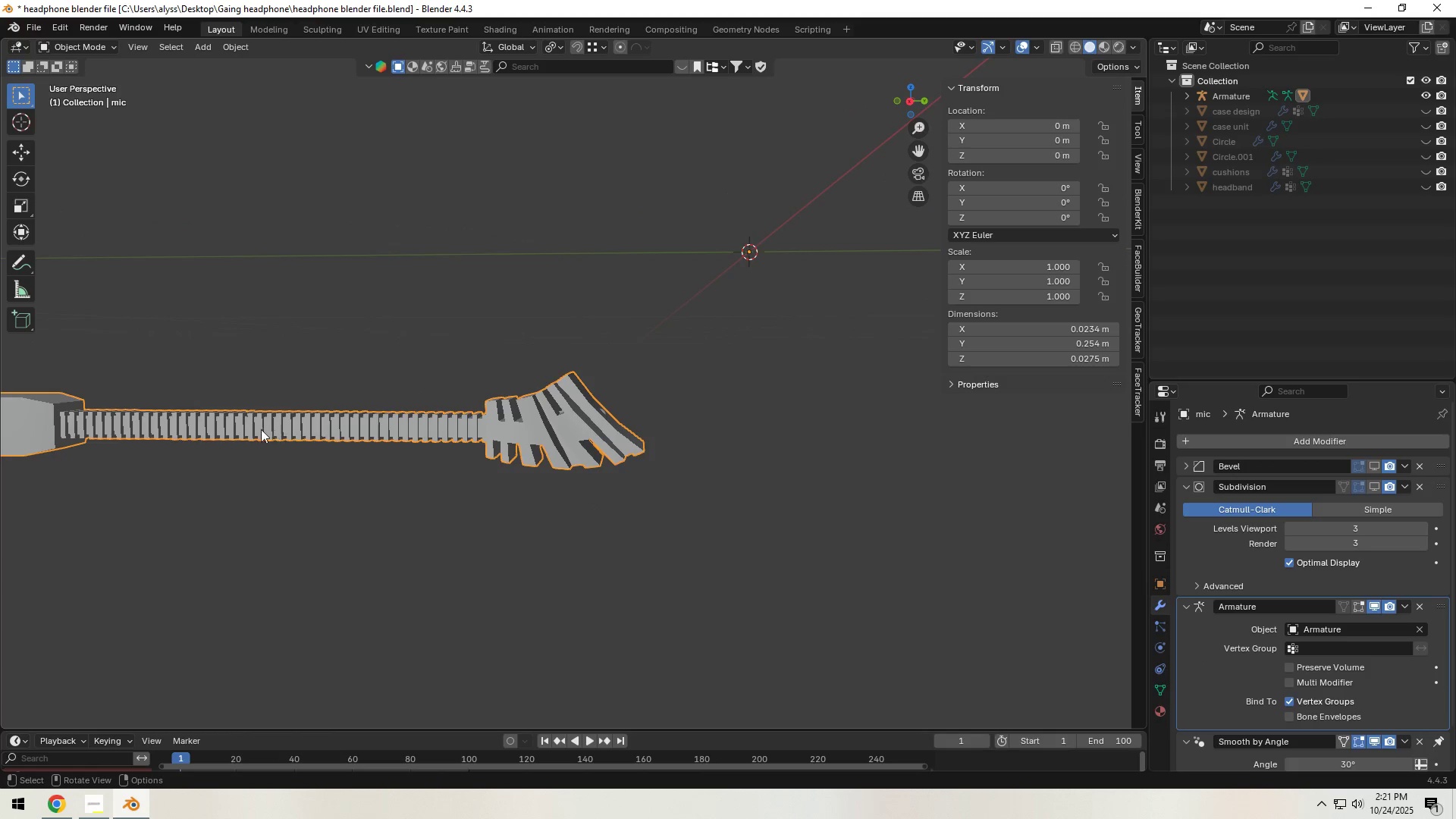 
hold_key(key=ShiftLeft, duration=0.45)
 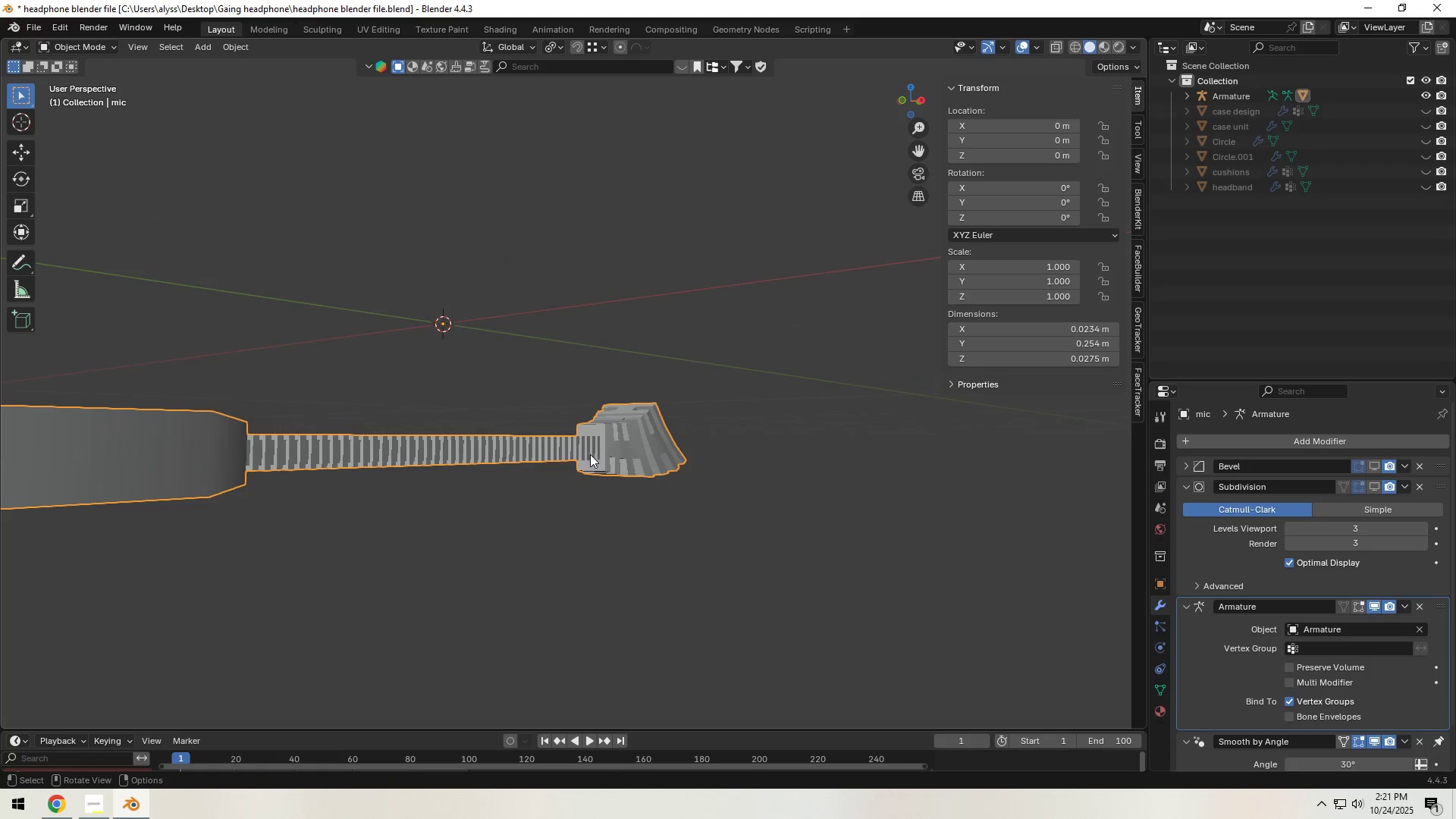 
scroll: coordinate [585, 457], scroll_direction: down, amount: 3.0
 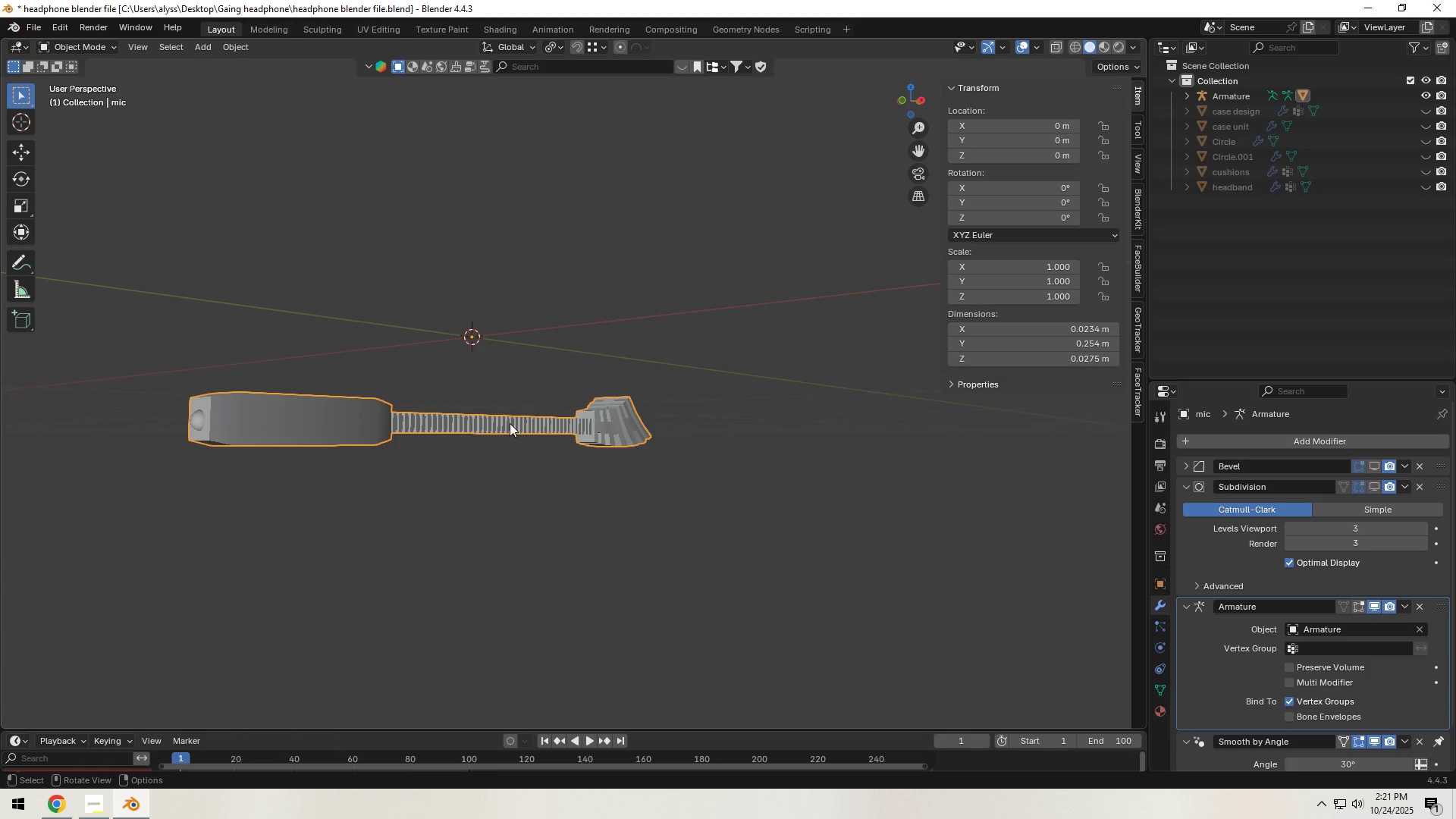 
key(Backquote)
 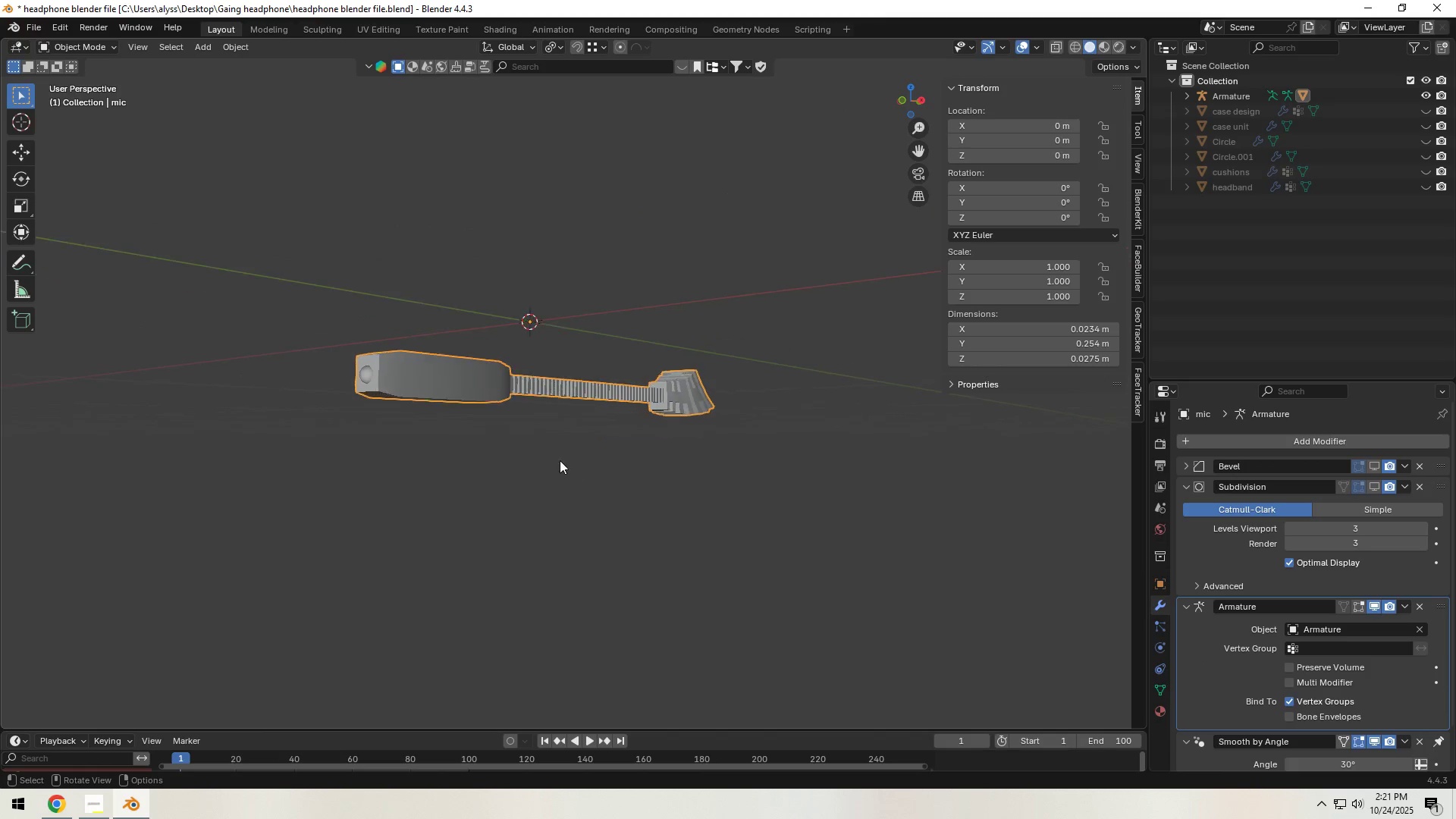 
scroll: coordinate [558, 459], scroll_direction: down, amount: 2.0
 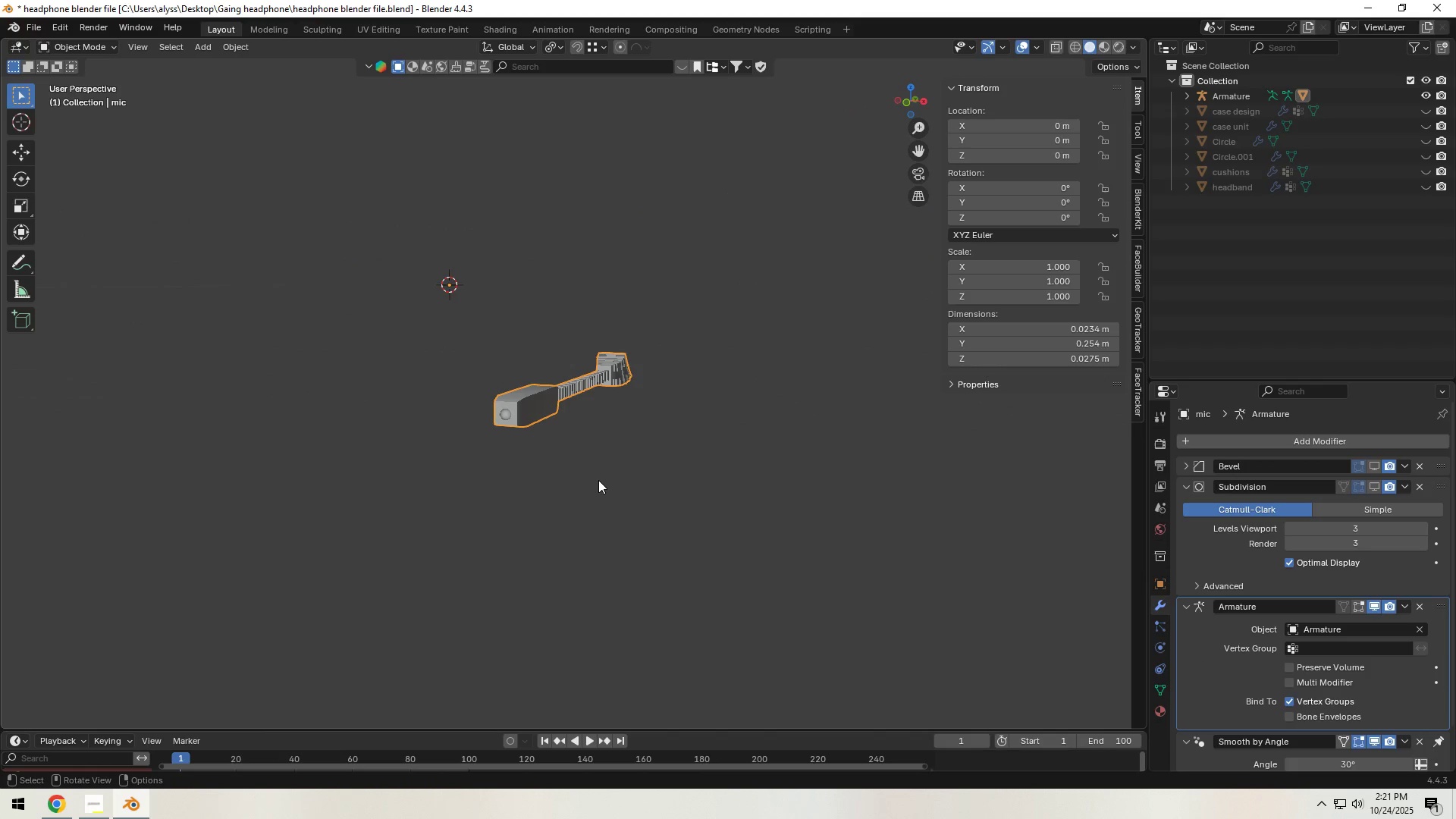 
scroll: coordinate [592, 480], scroll_direction: up, amount: 2.0
 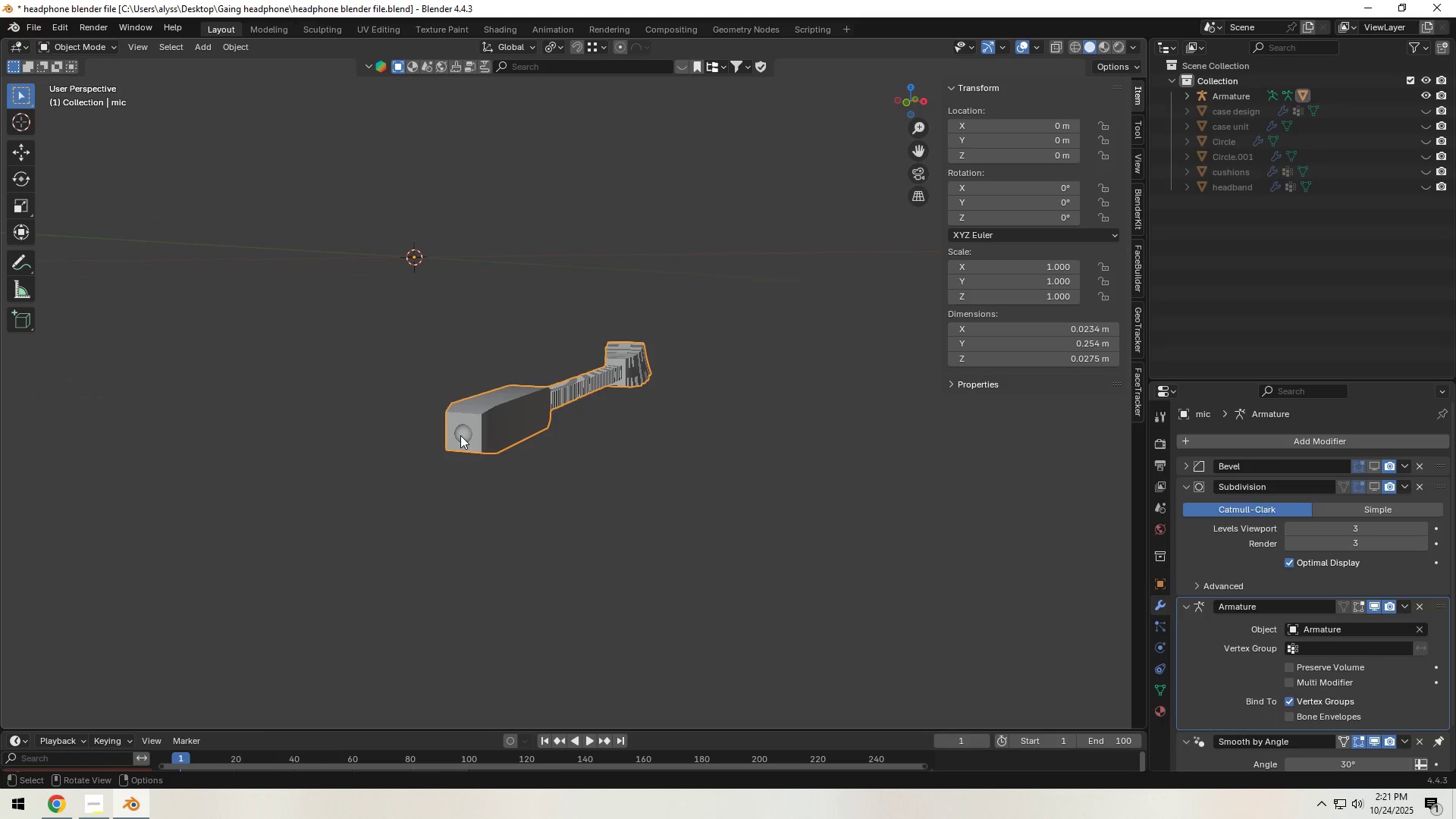 
left_click([460, 434])
 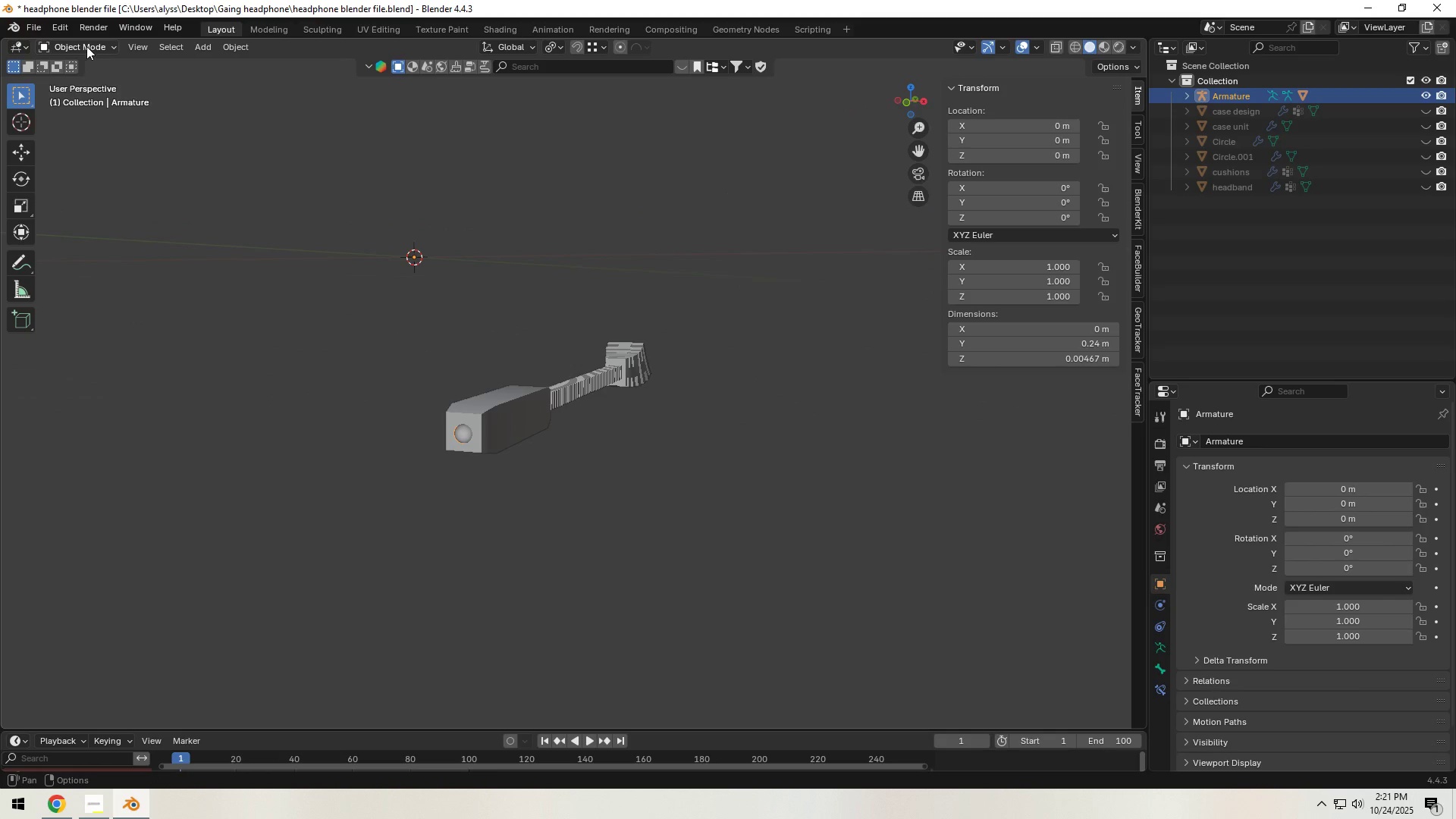 
left_click([95, 45])
 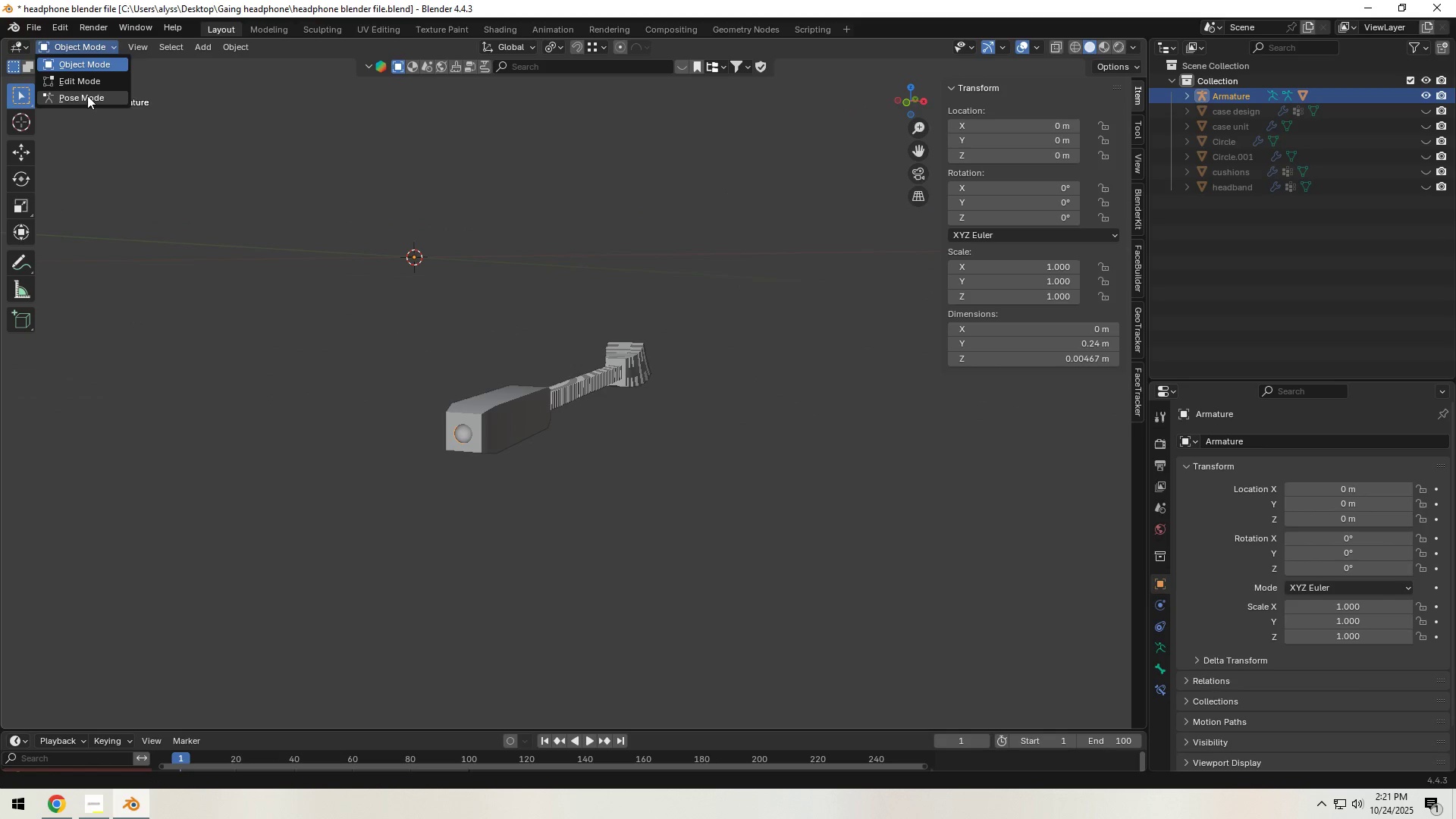 
left_click([87, 96])
 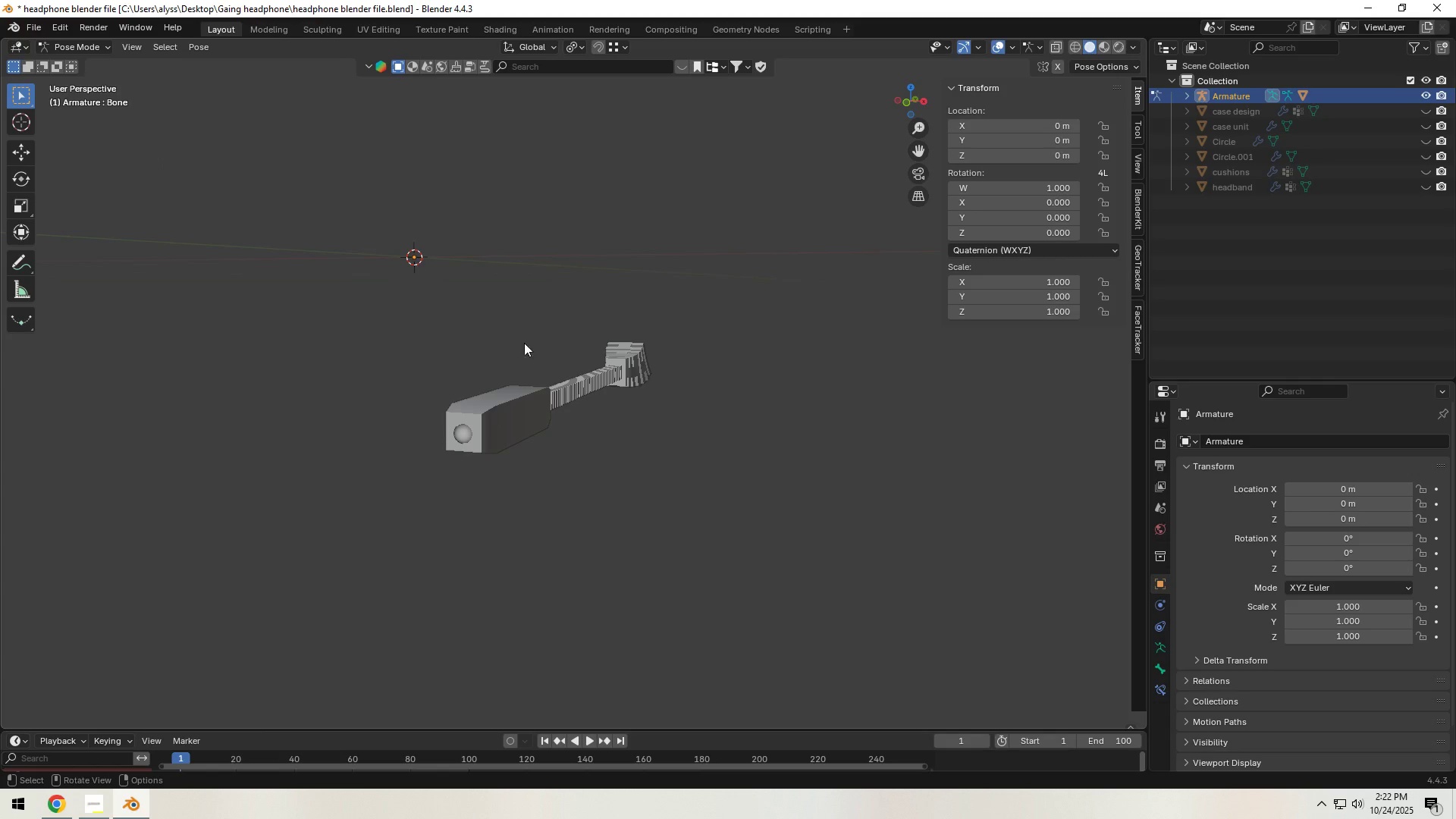 
key(Backquote)
 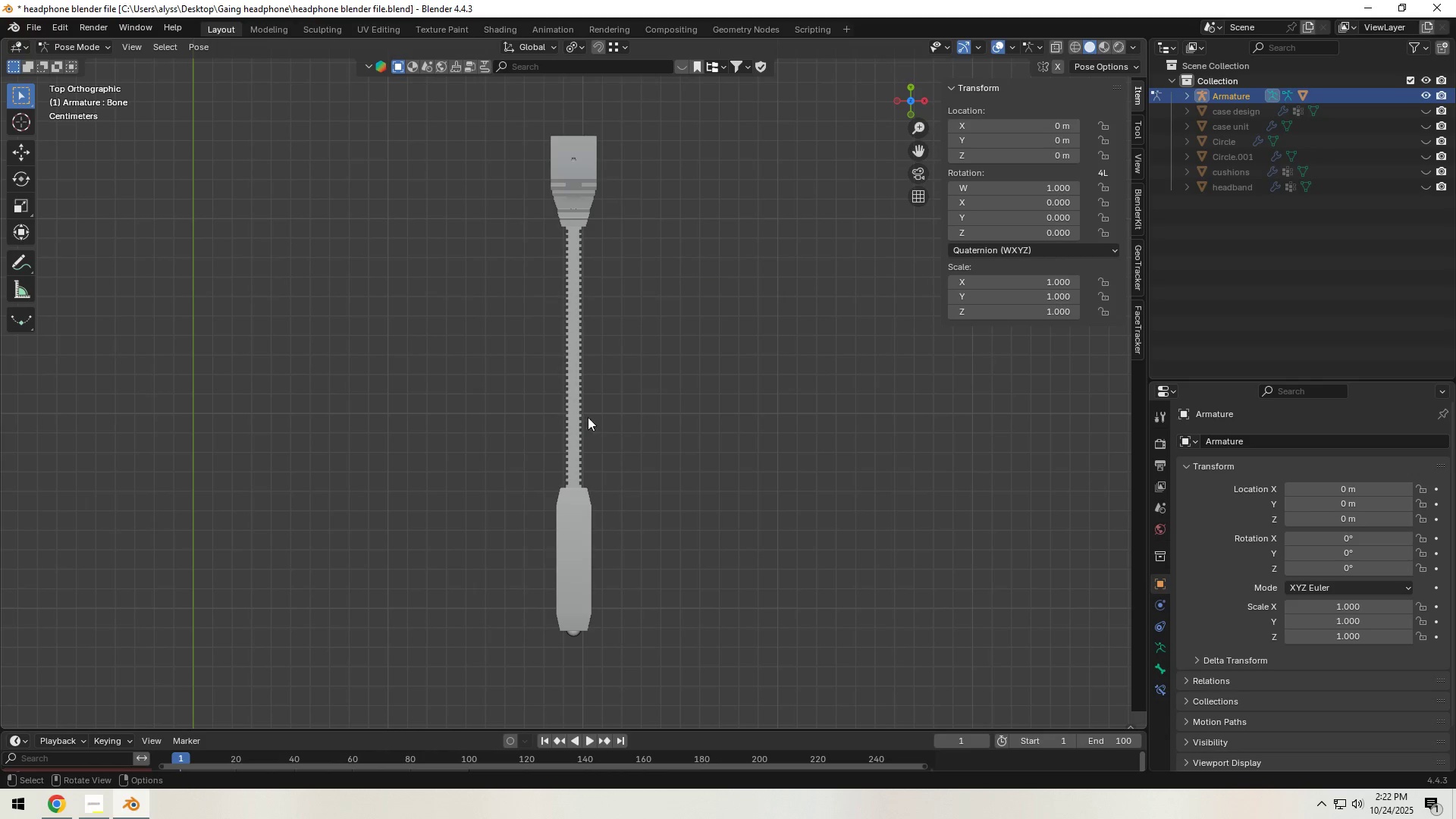 
key(Z)
 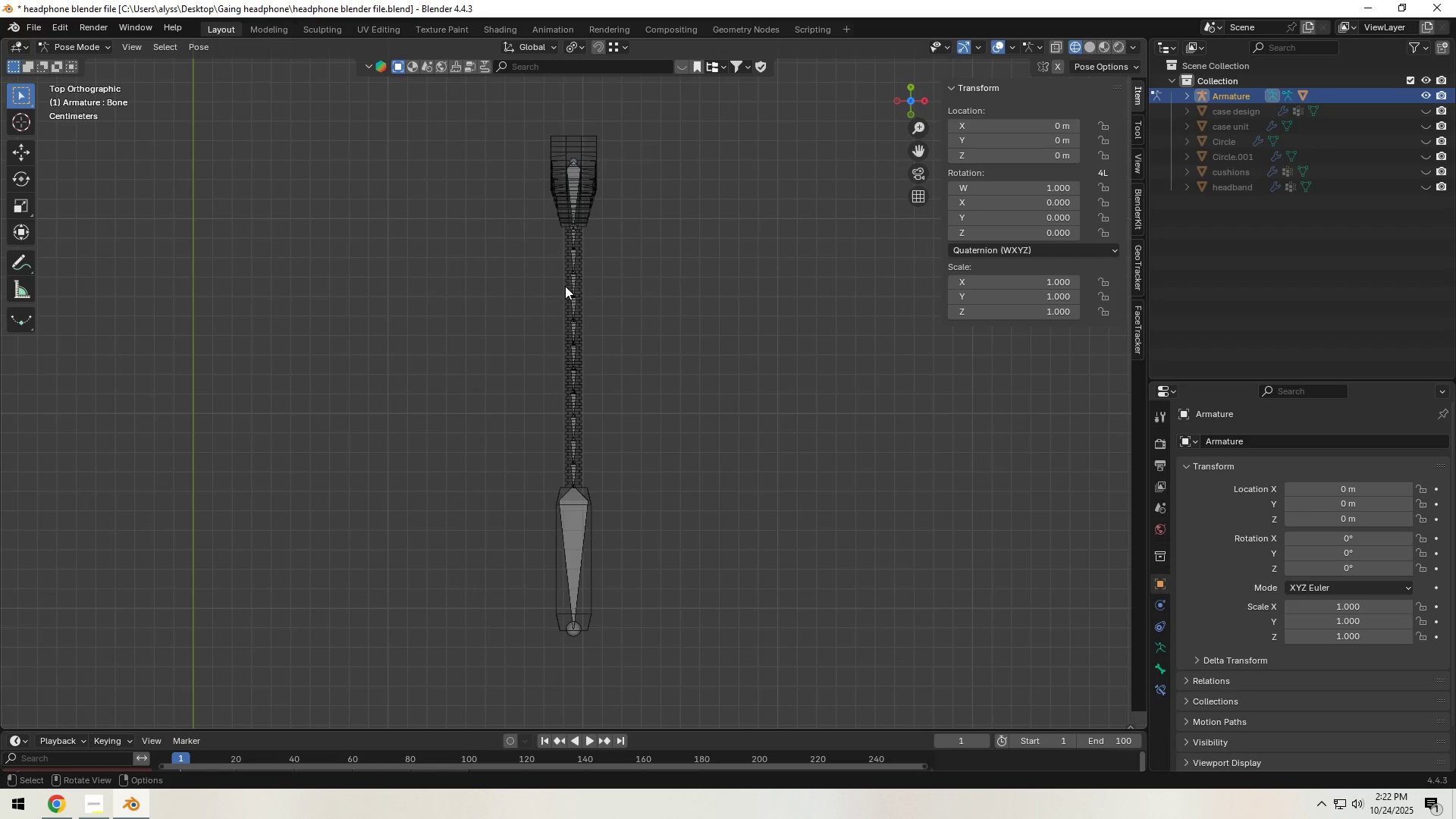 
left_click([573, 259])
 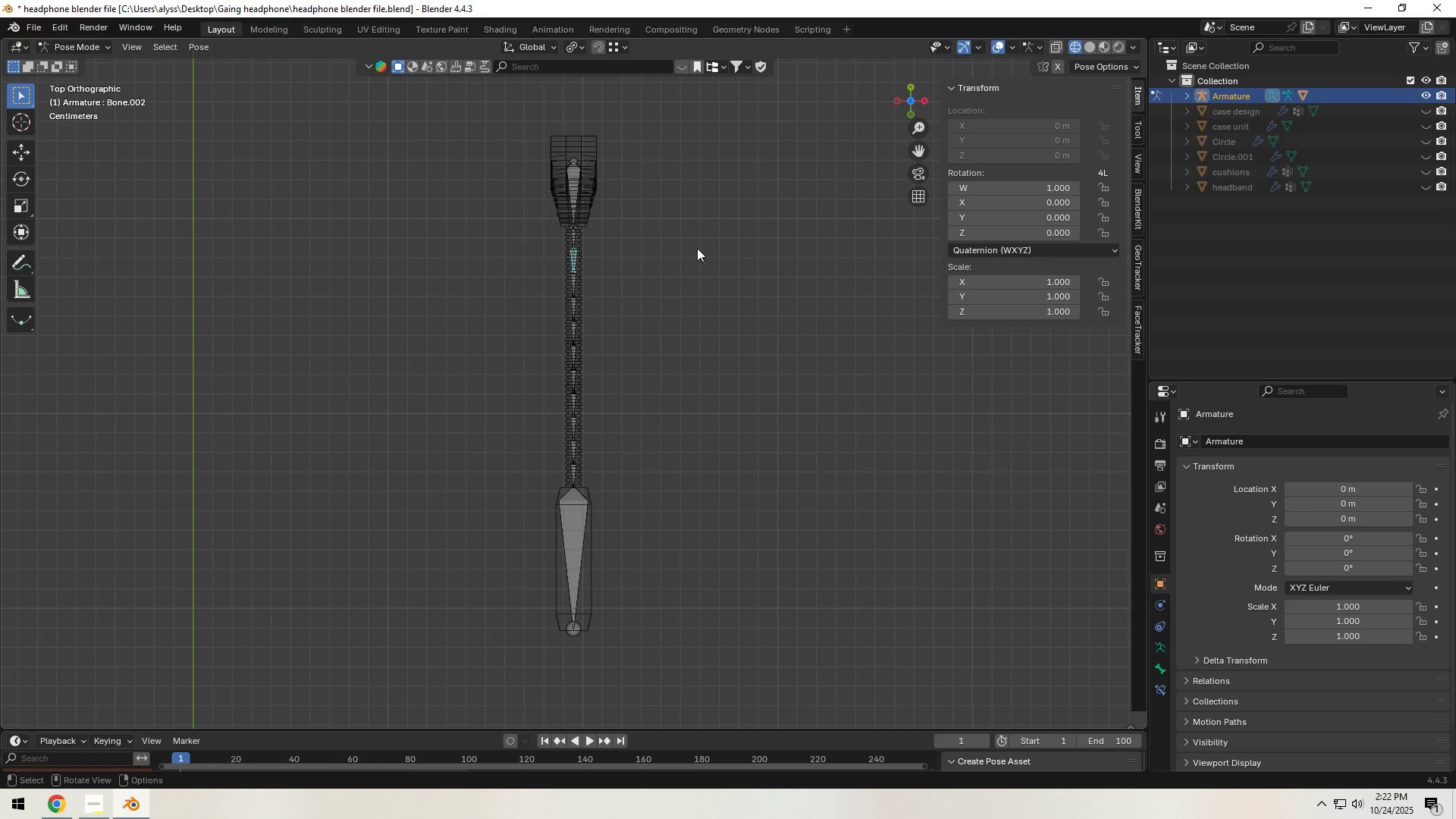 
key(R)
 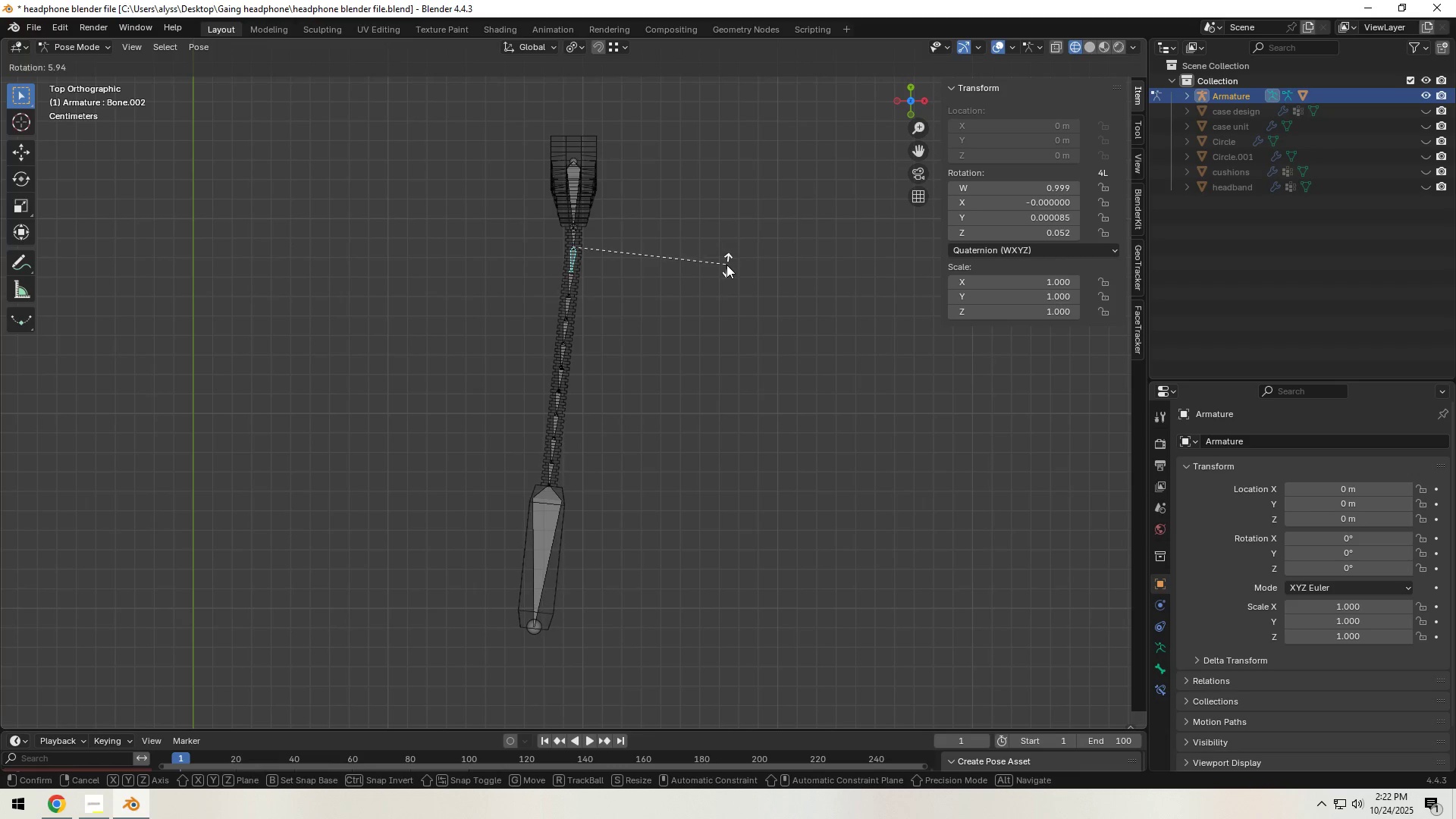 
left_click([726, 265])
 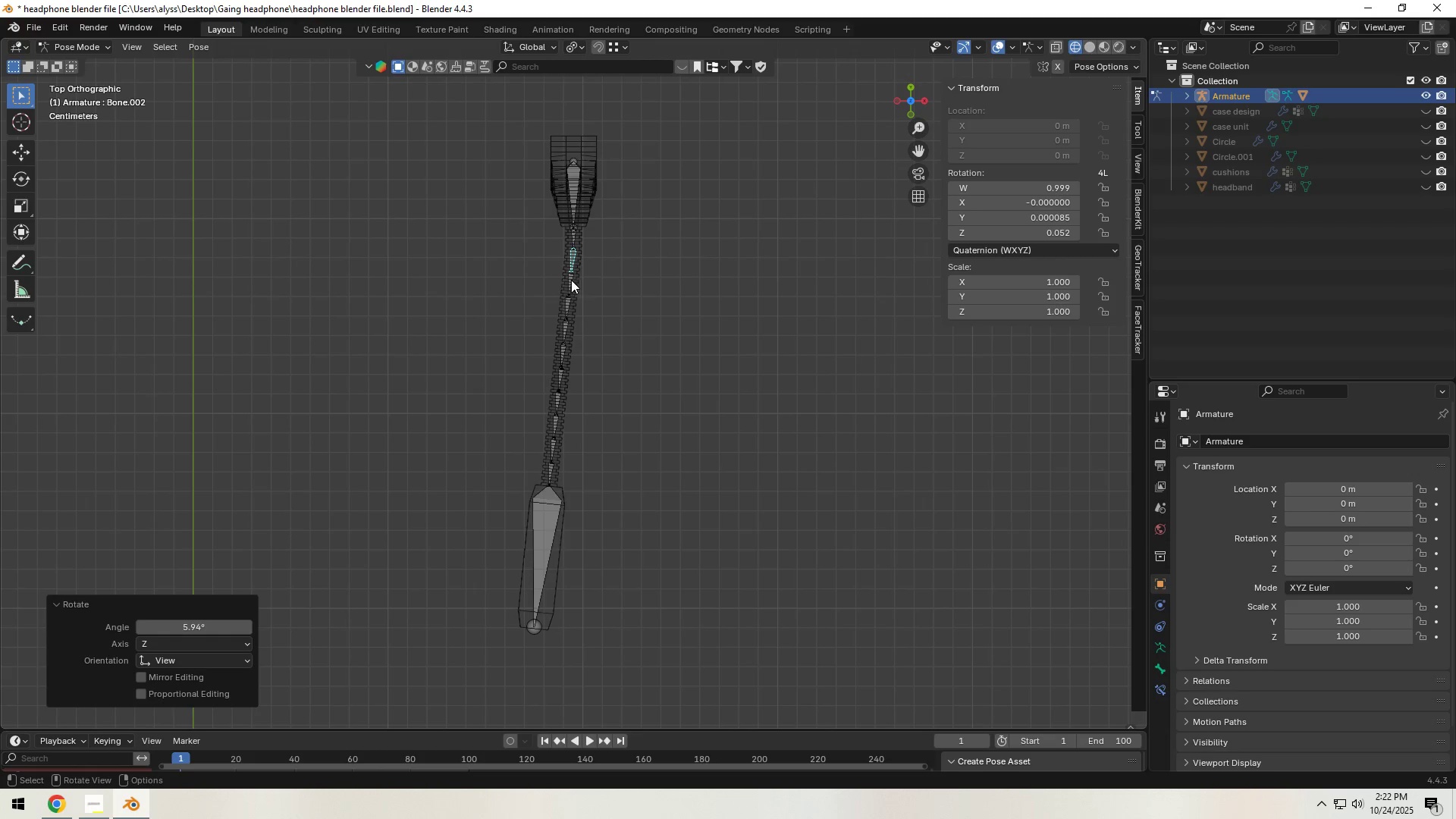 
left_click([568, 280])
 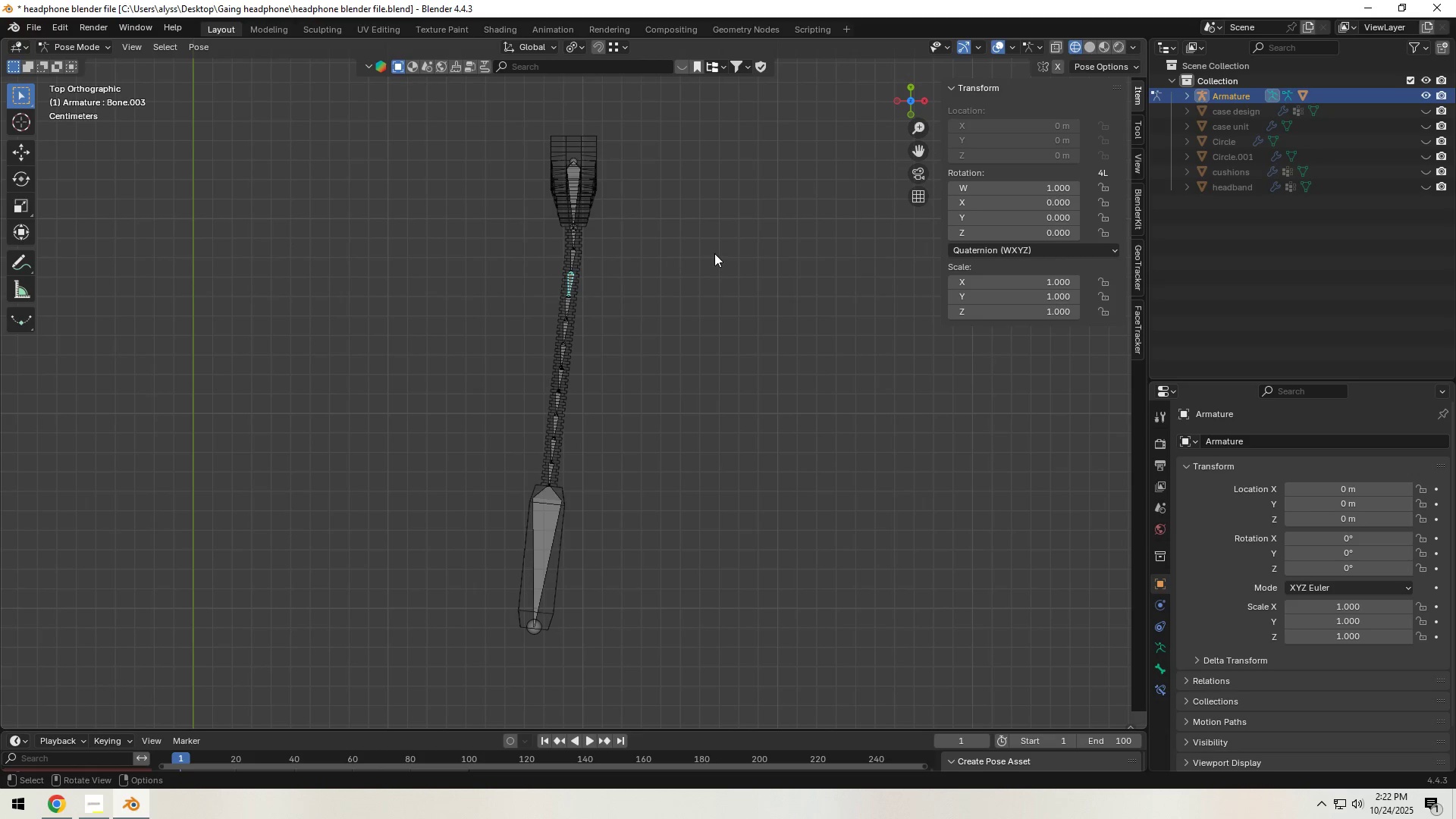 
key(R)
 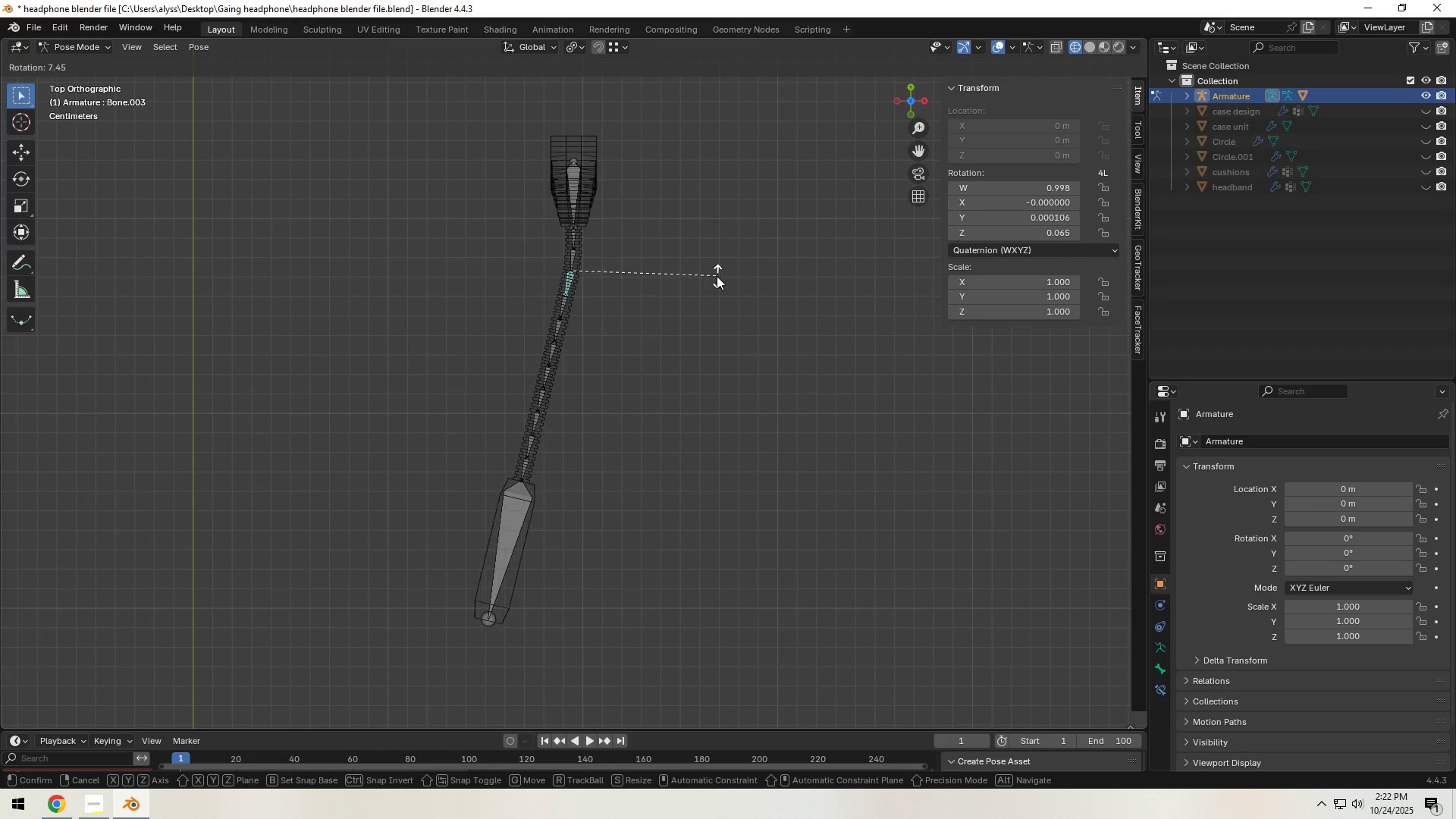 
left_click([717, 277])
 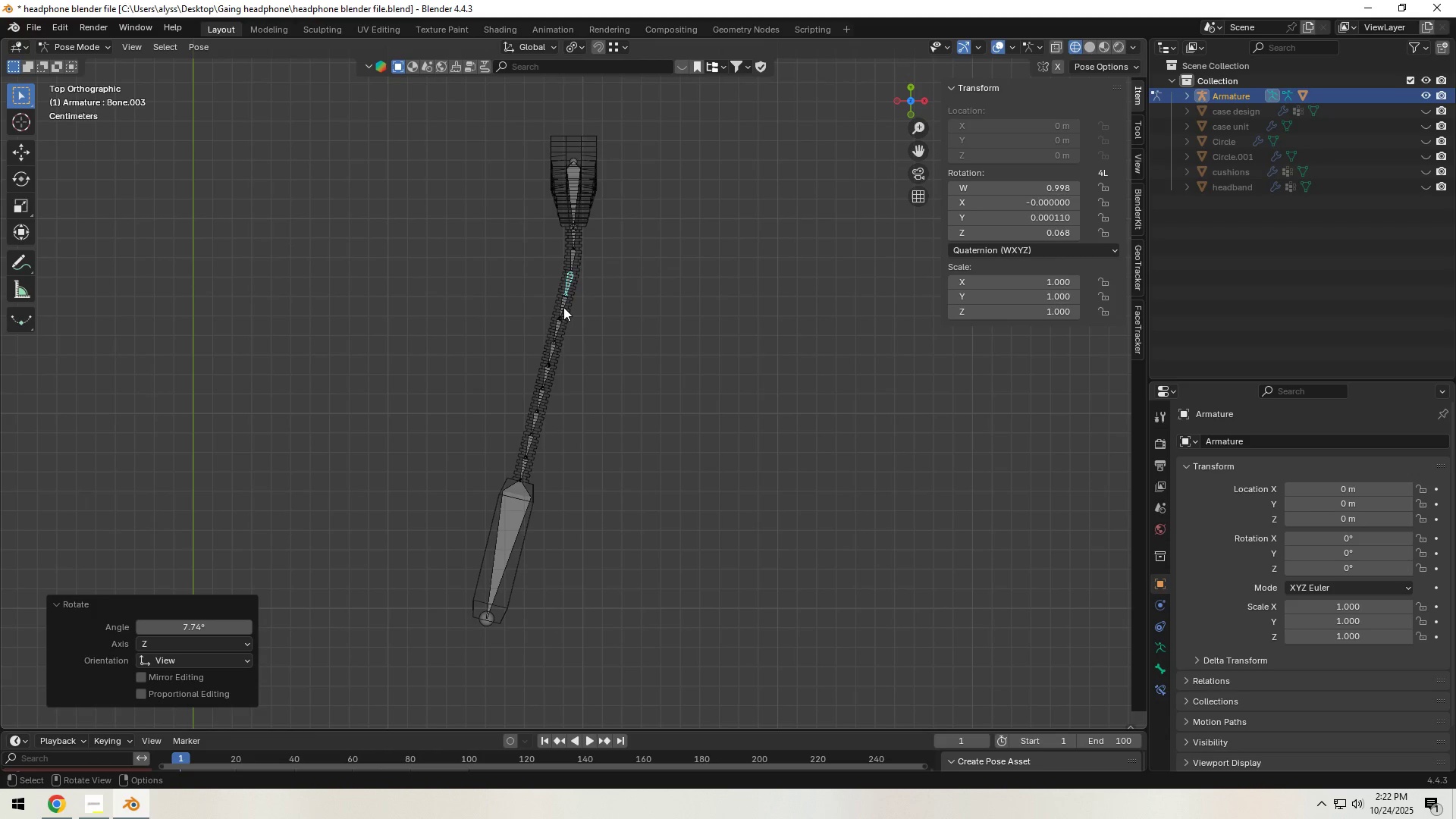 
left_click([562, 304])
 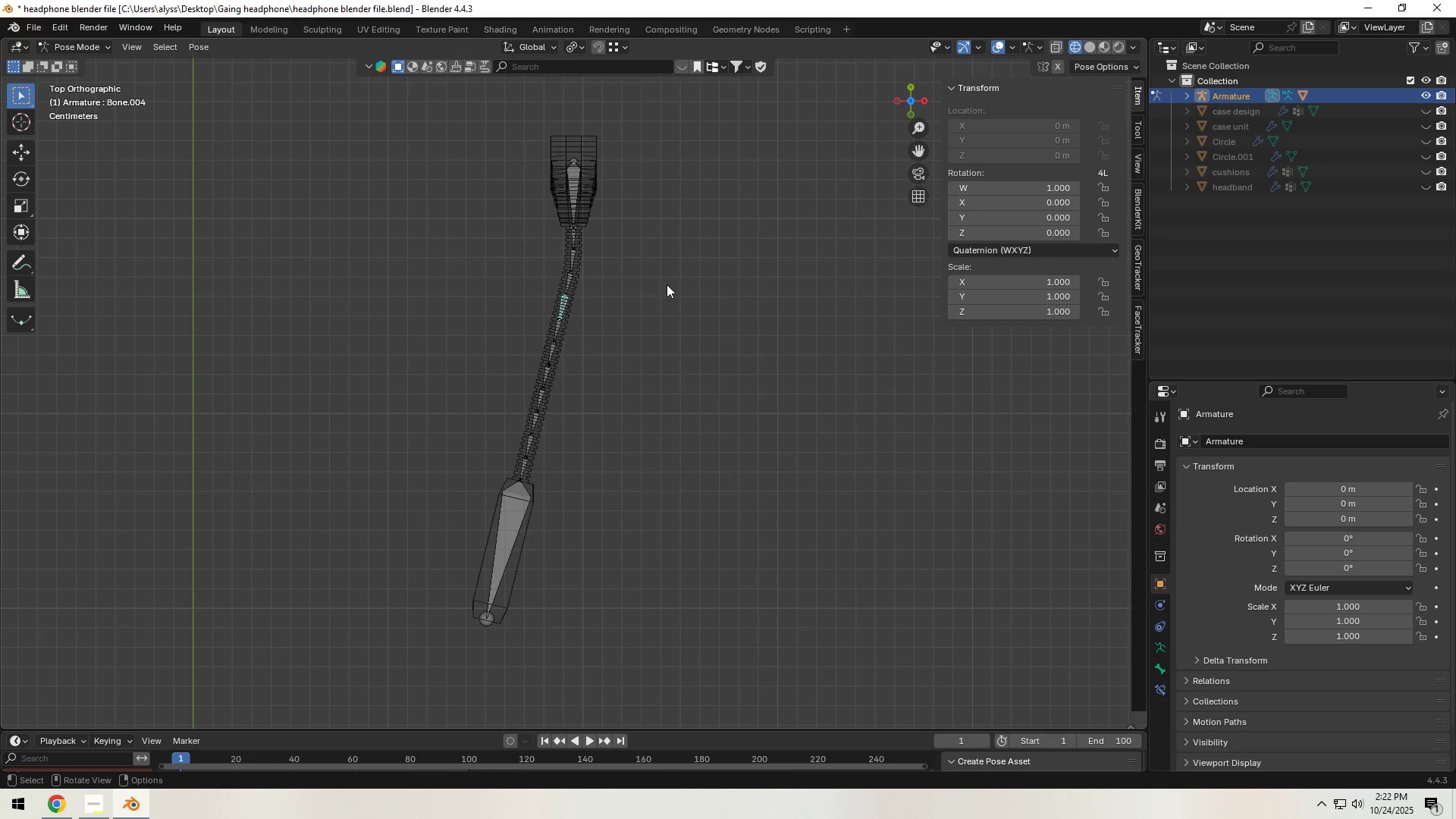 
key(R)
 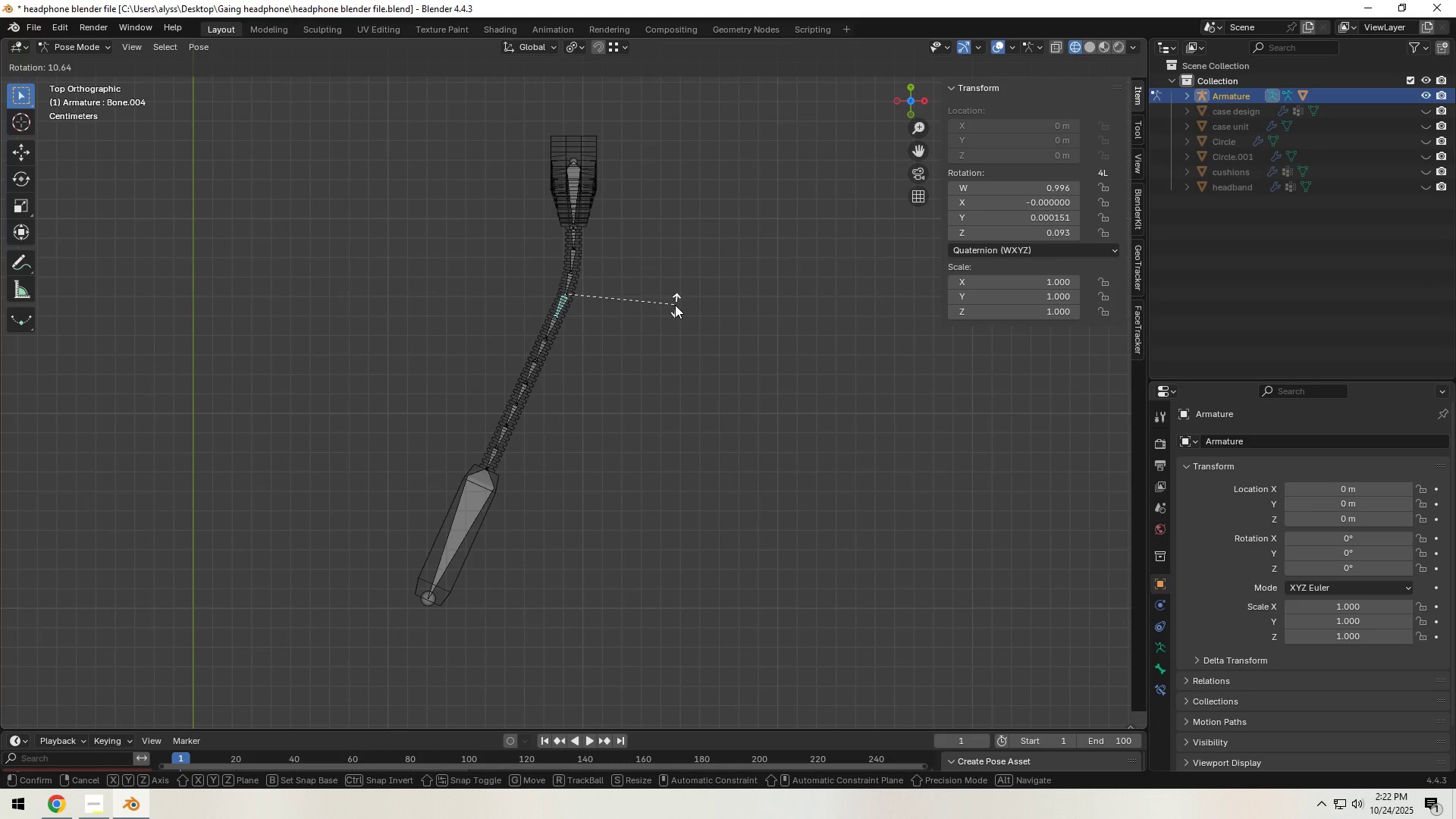 
left_click([675, 305])
 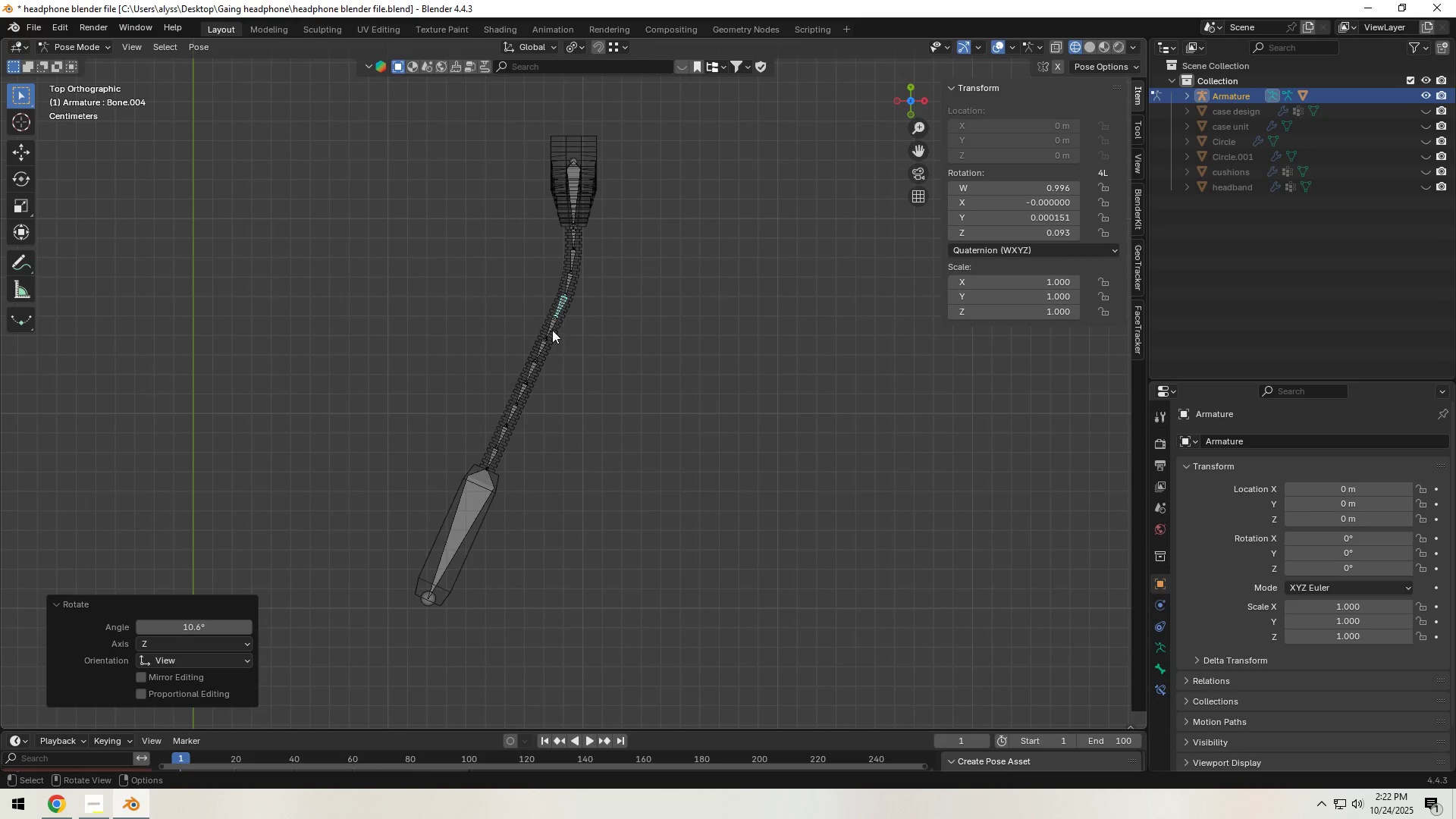 
left_click([551, 327])
 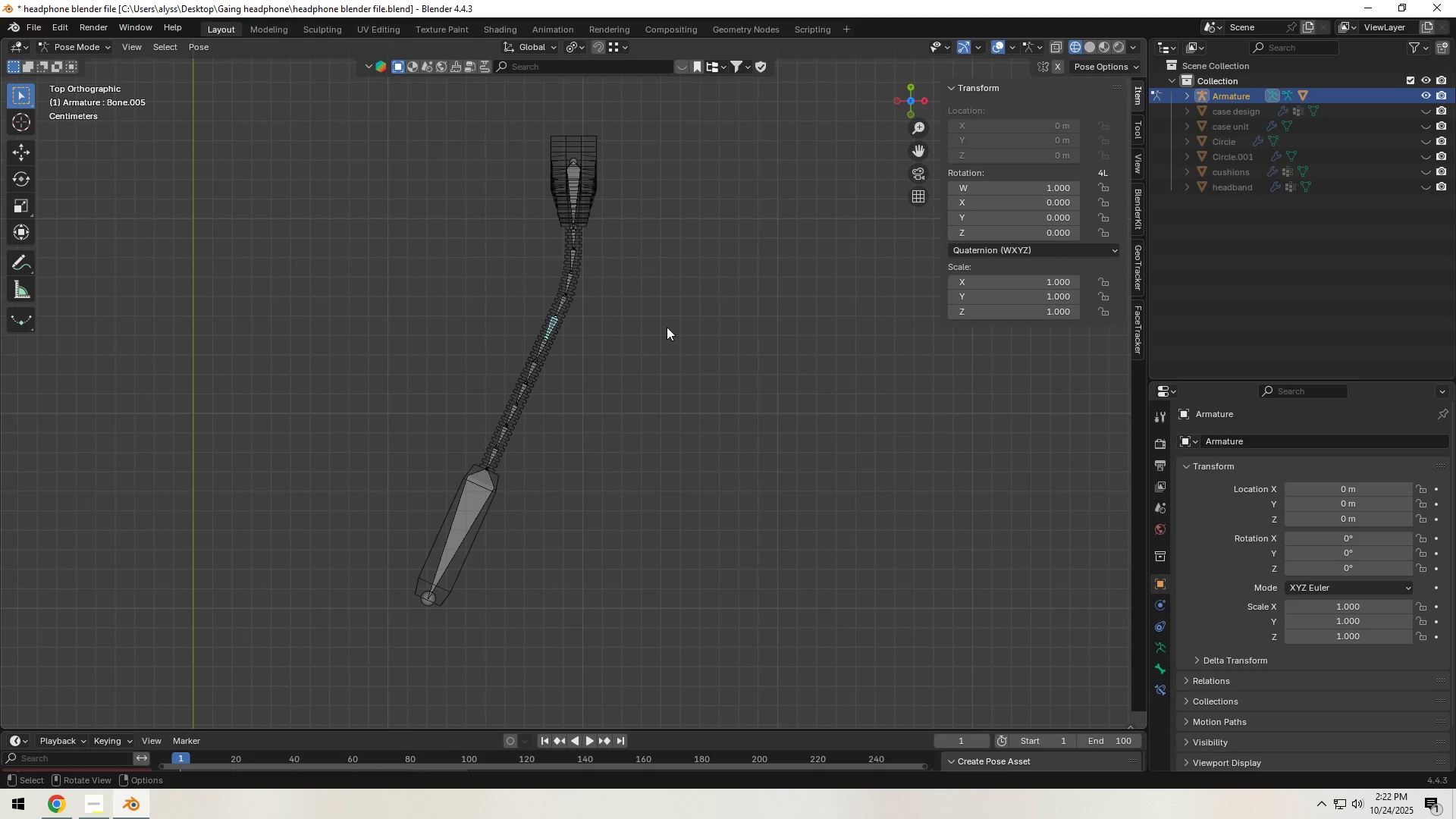 
key(R)
 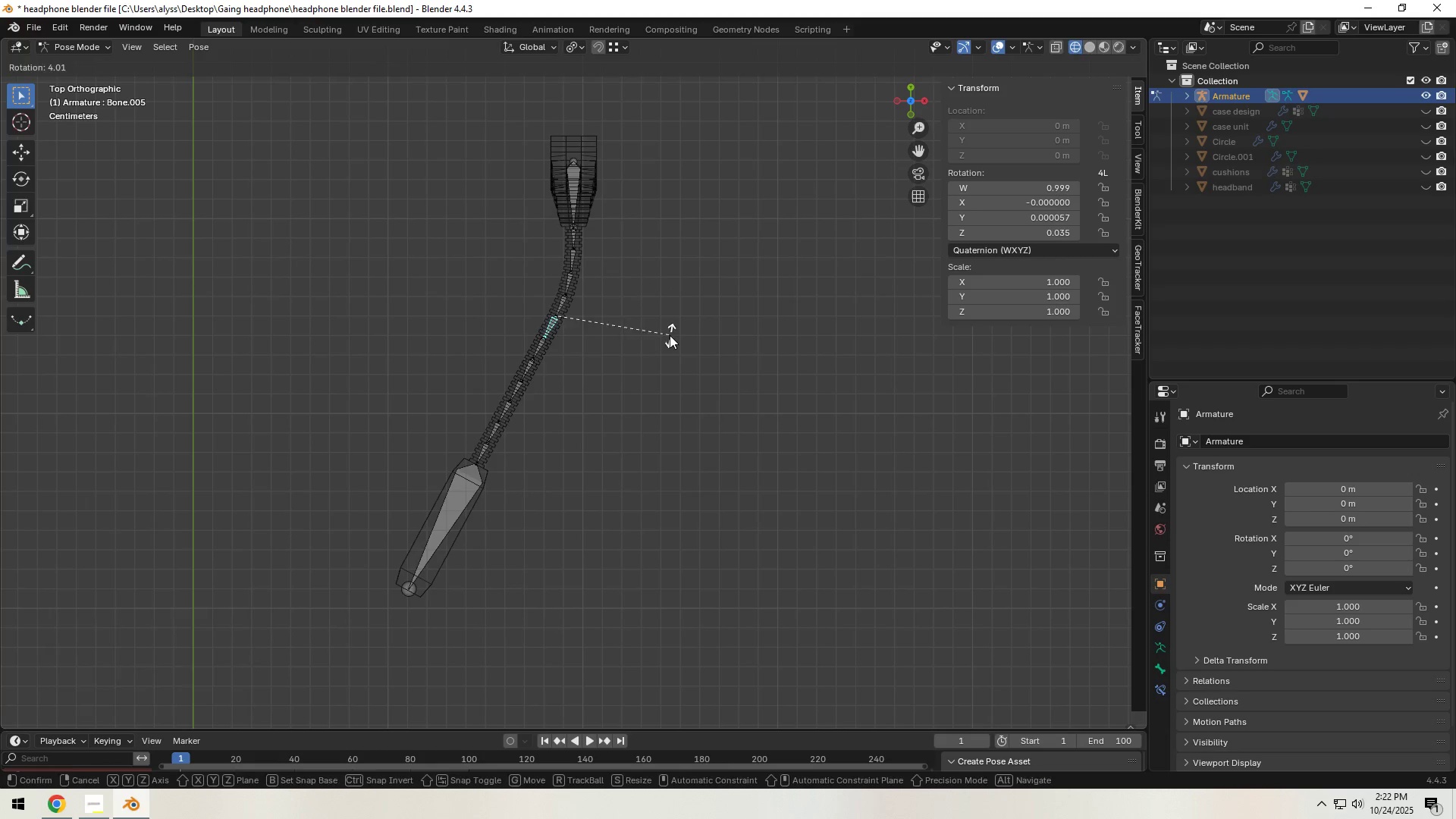 
left_click([670, 335])
 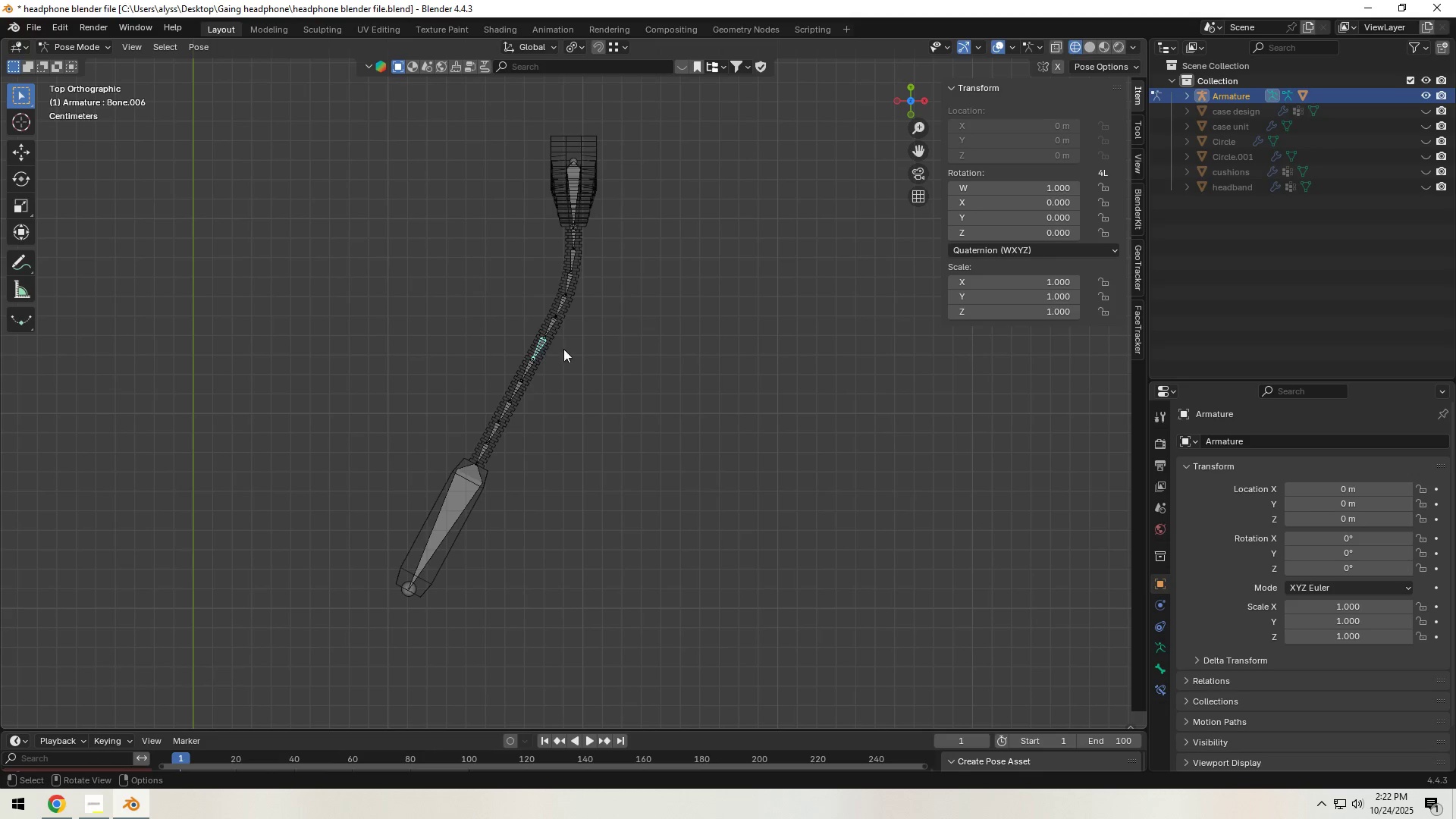 
key(R)
 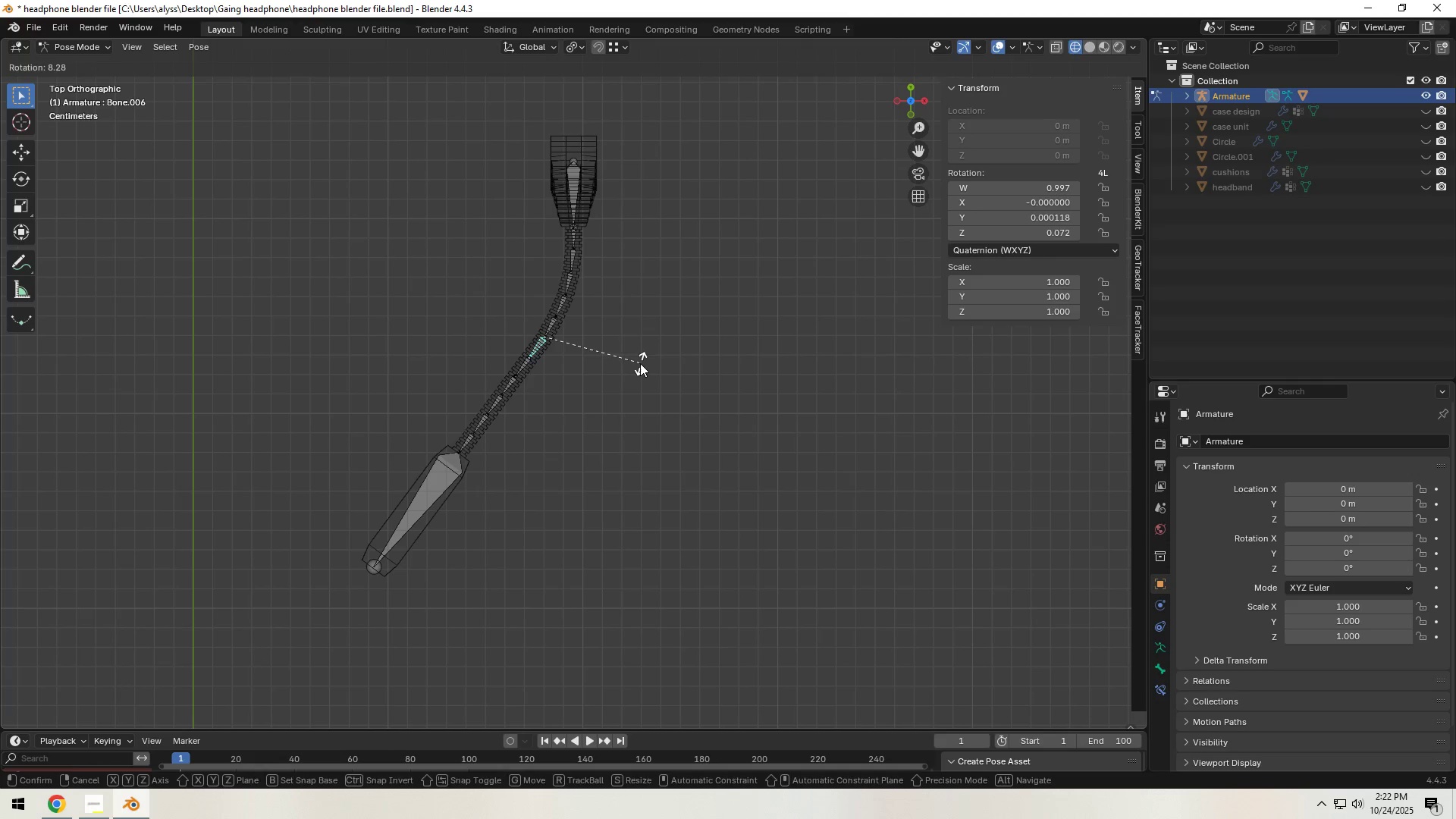 
left_click([640, 363])
 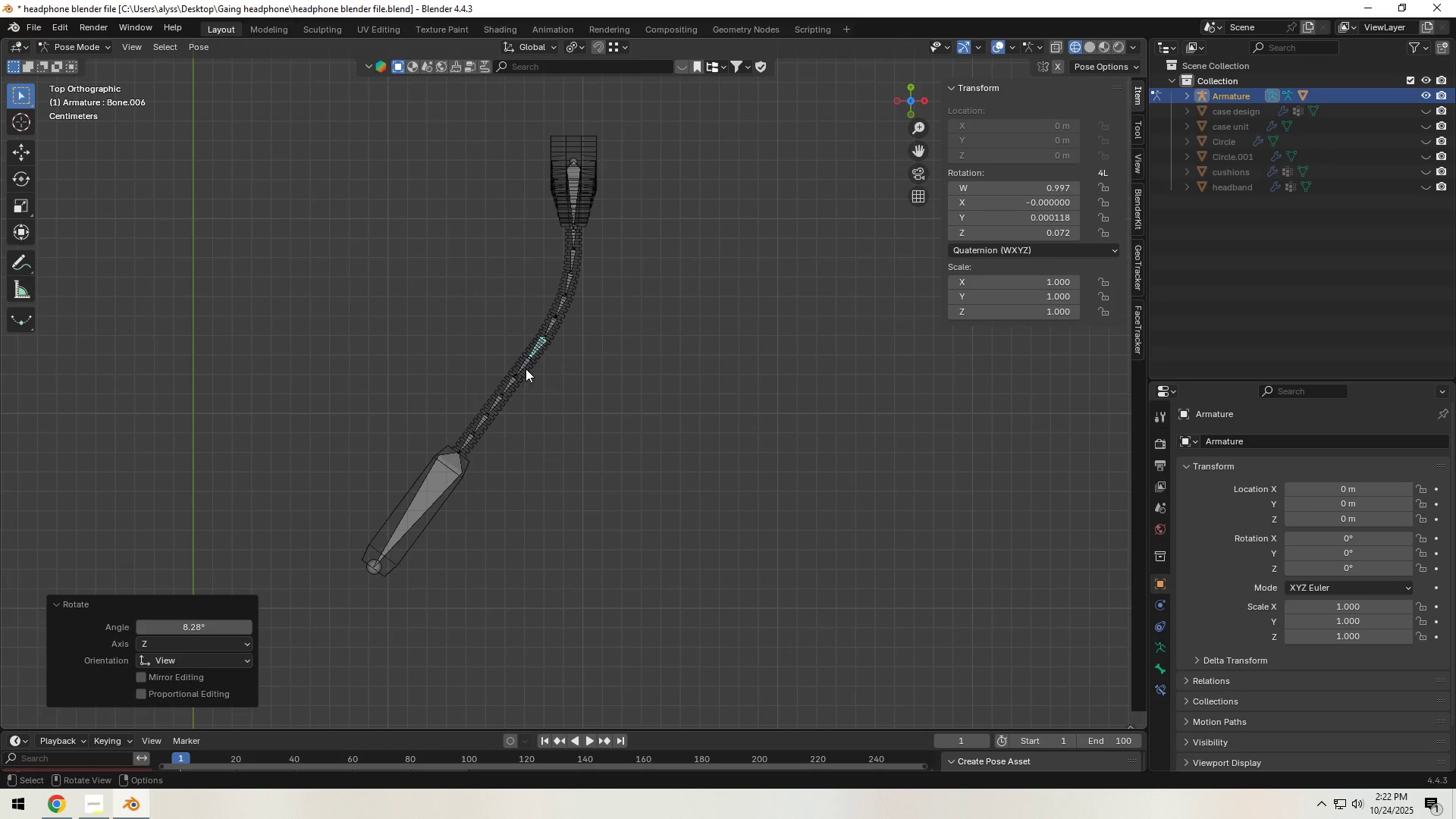 
left_click([524, 366])
 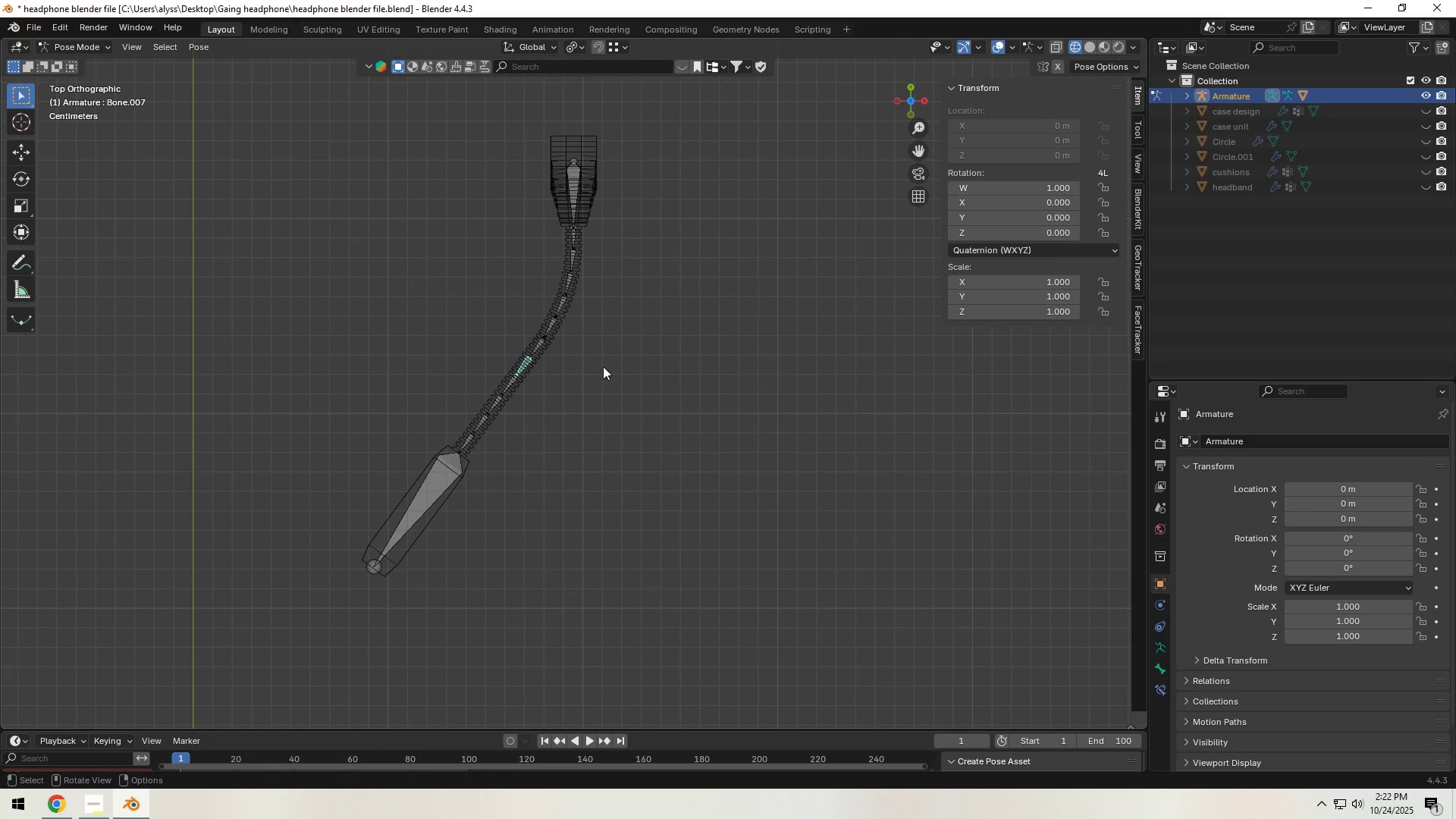 
key(R)
 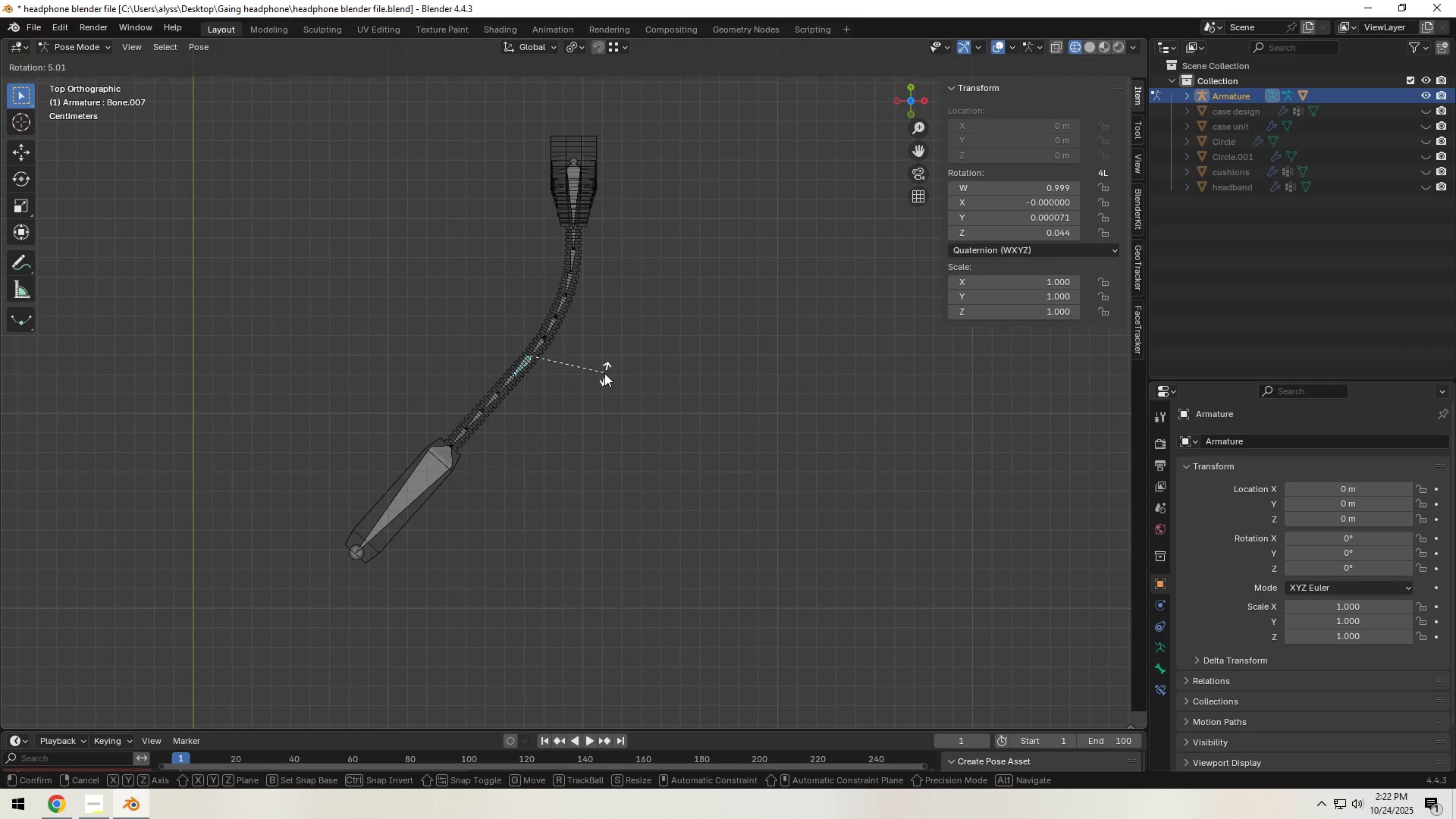 
left_click([604, 373])
 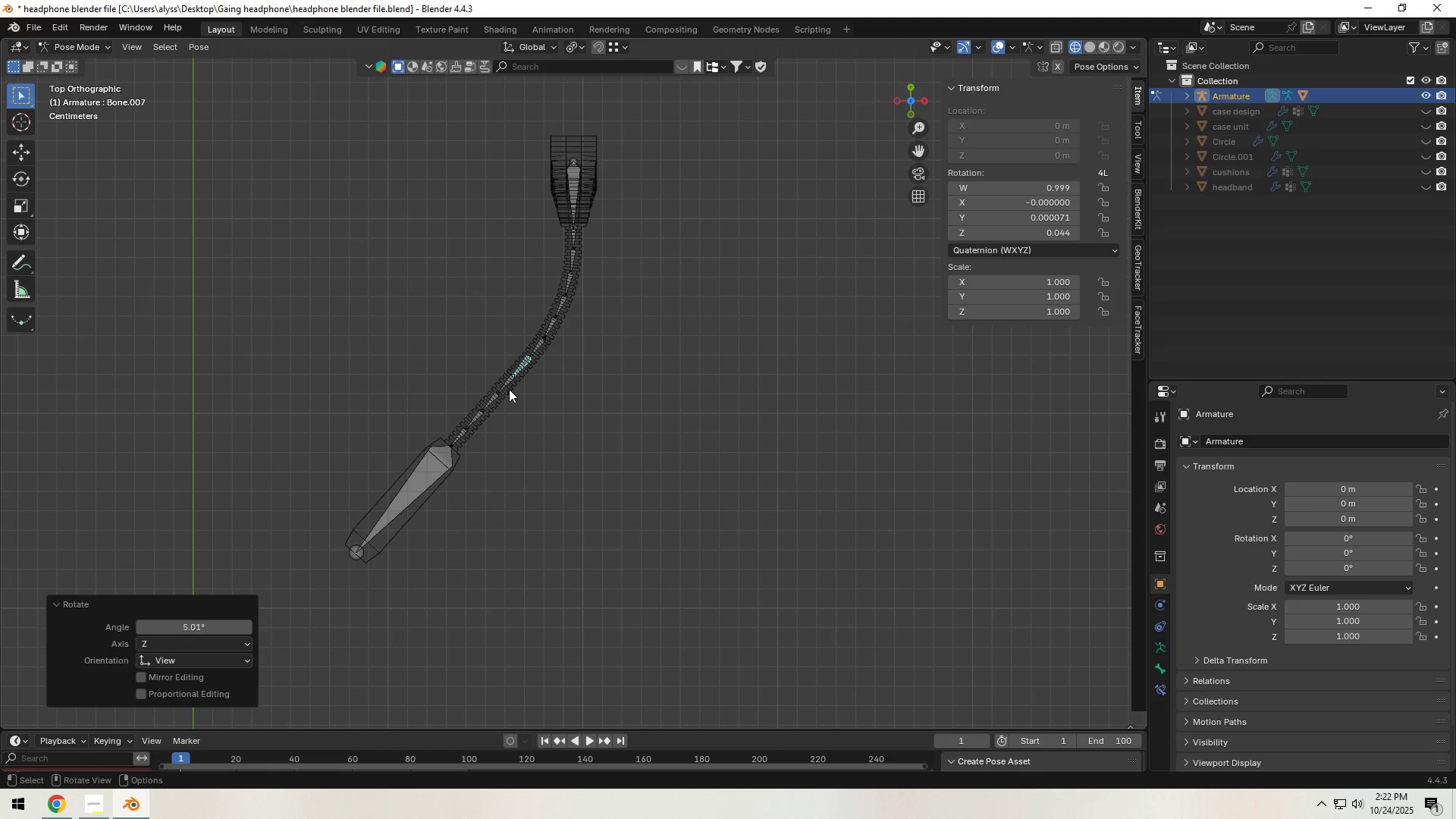 
left_click([505, 385])
 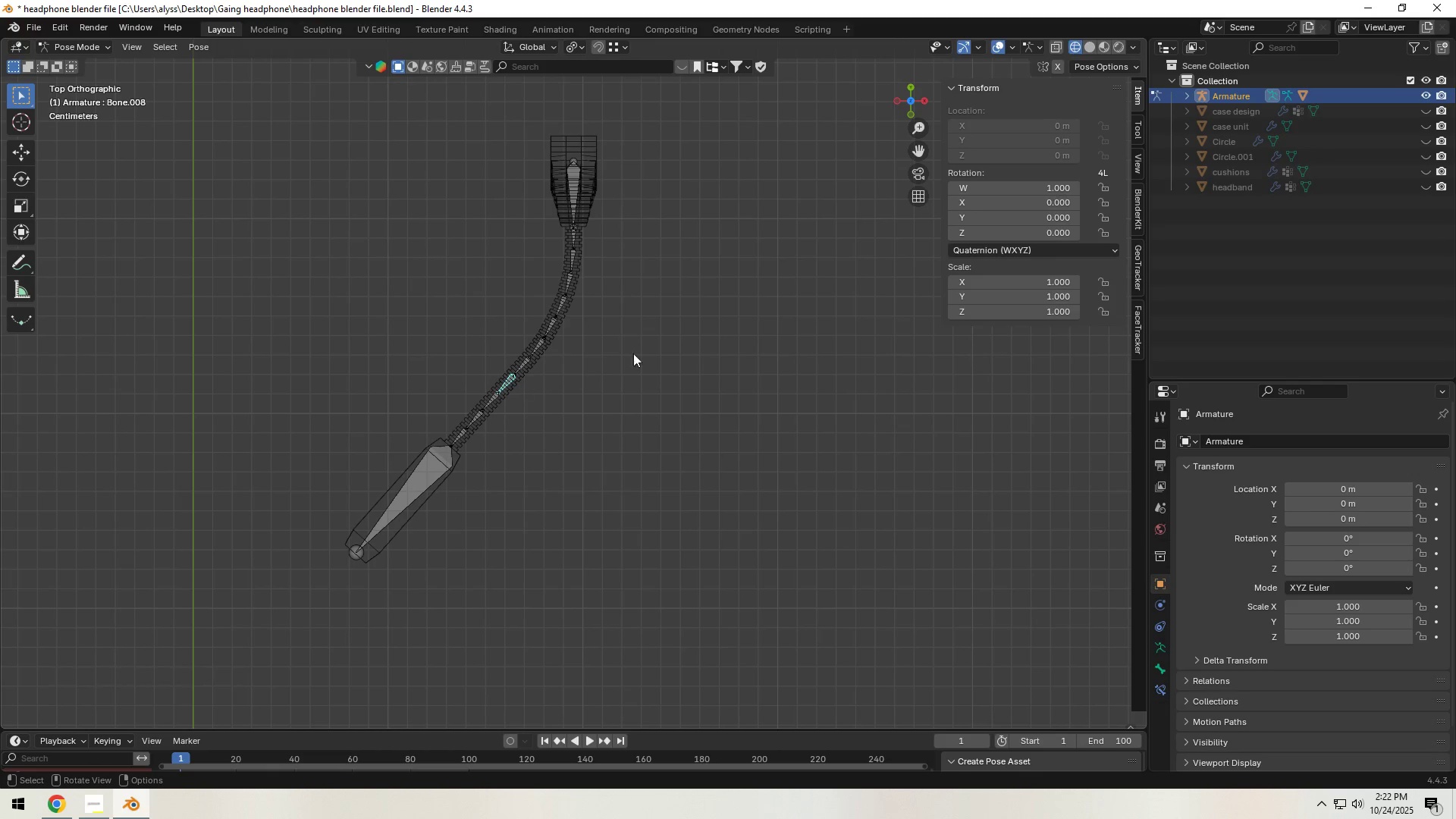 
key(R)
 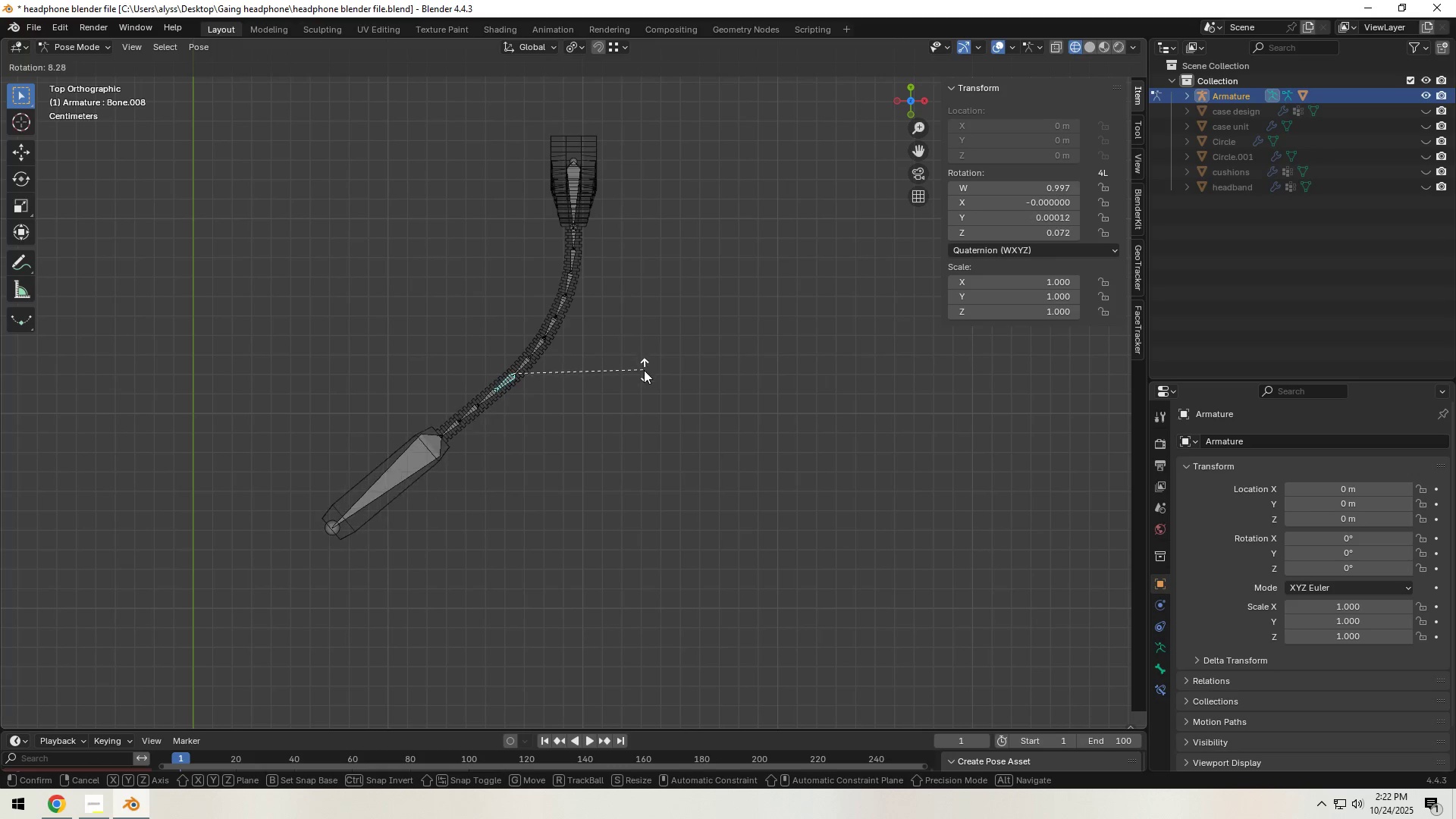 
left_click([643, 371])
 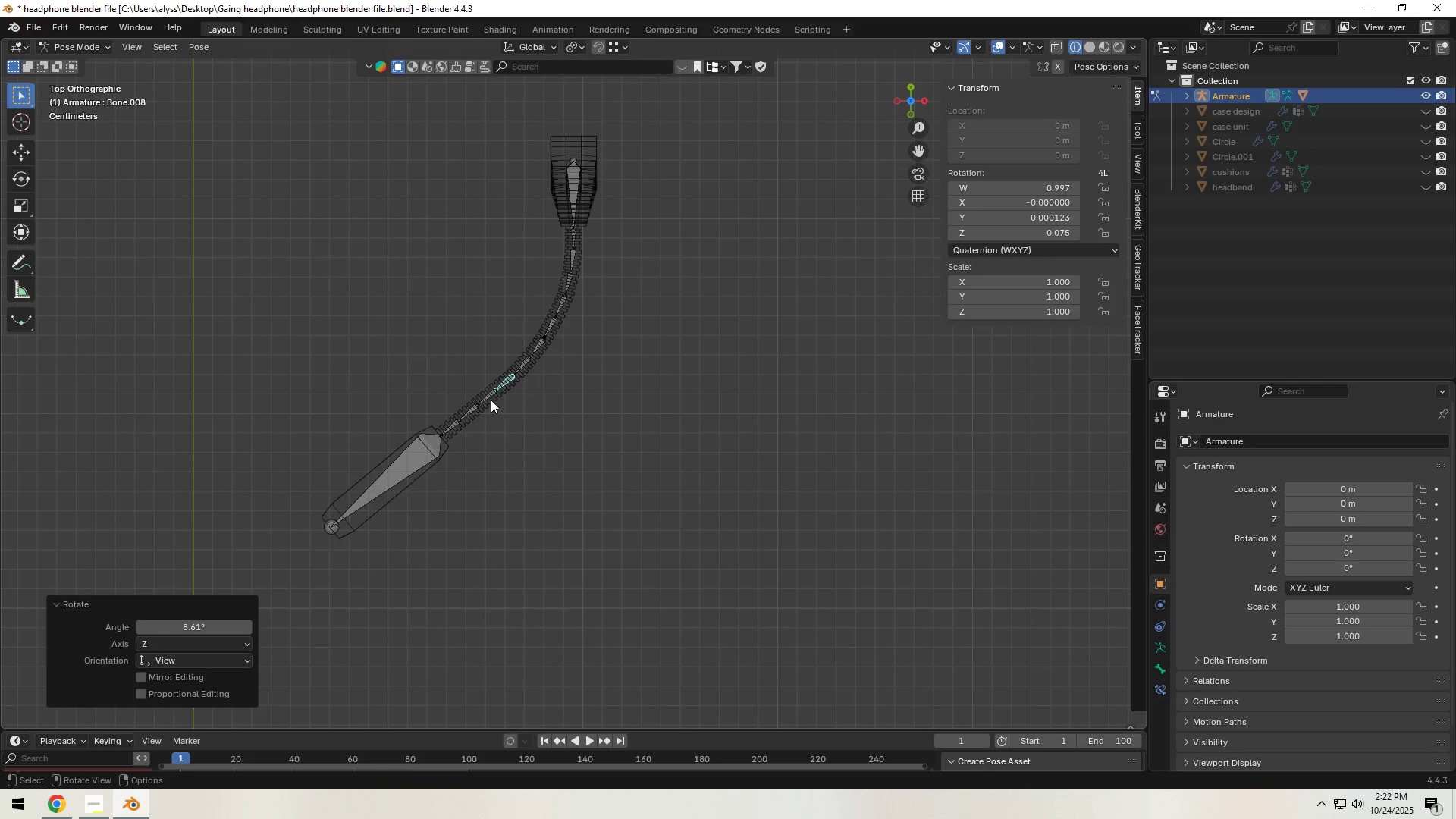 
left_click([489, 399])
 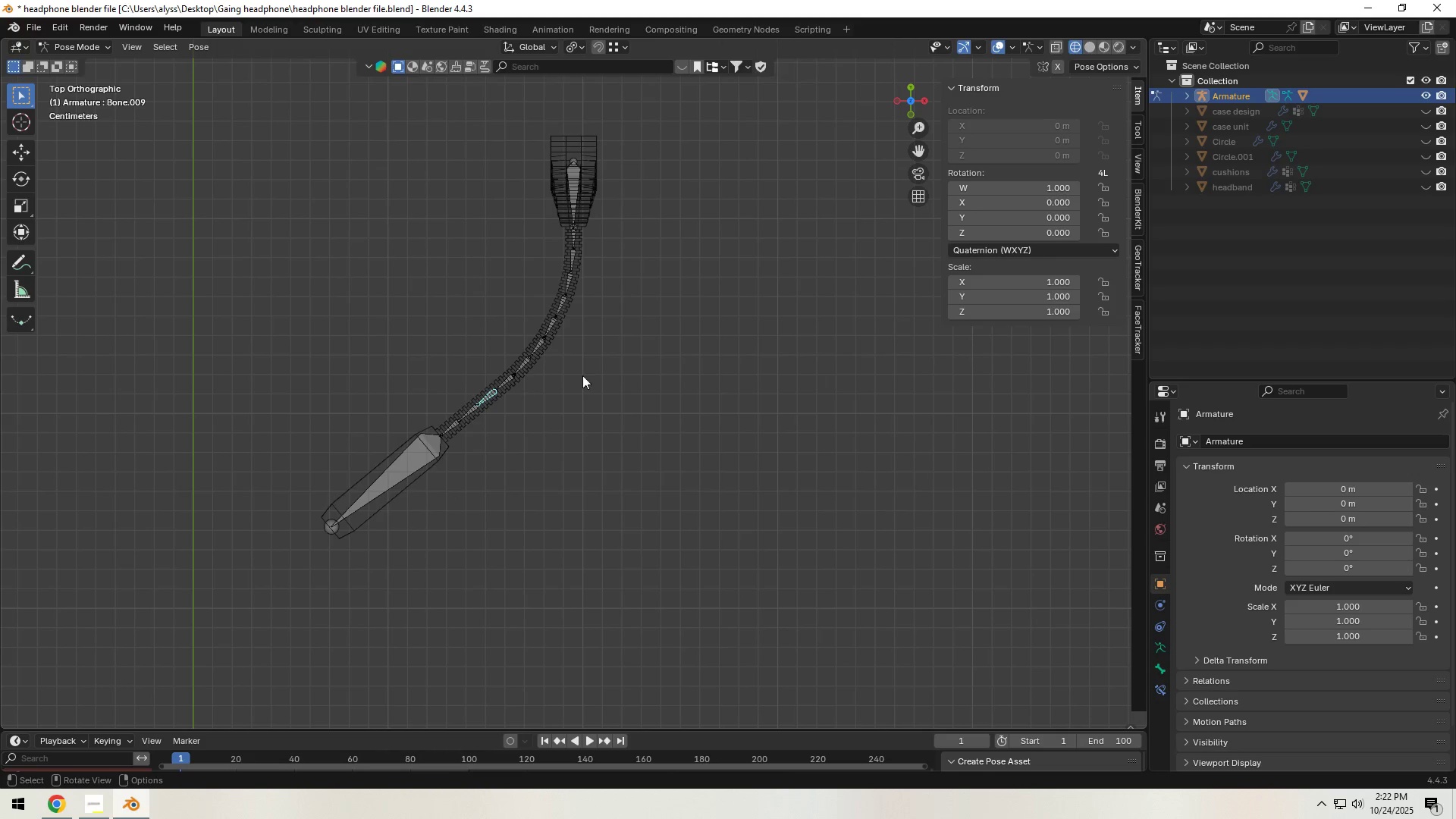 
key(R)
 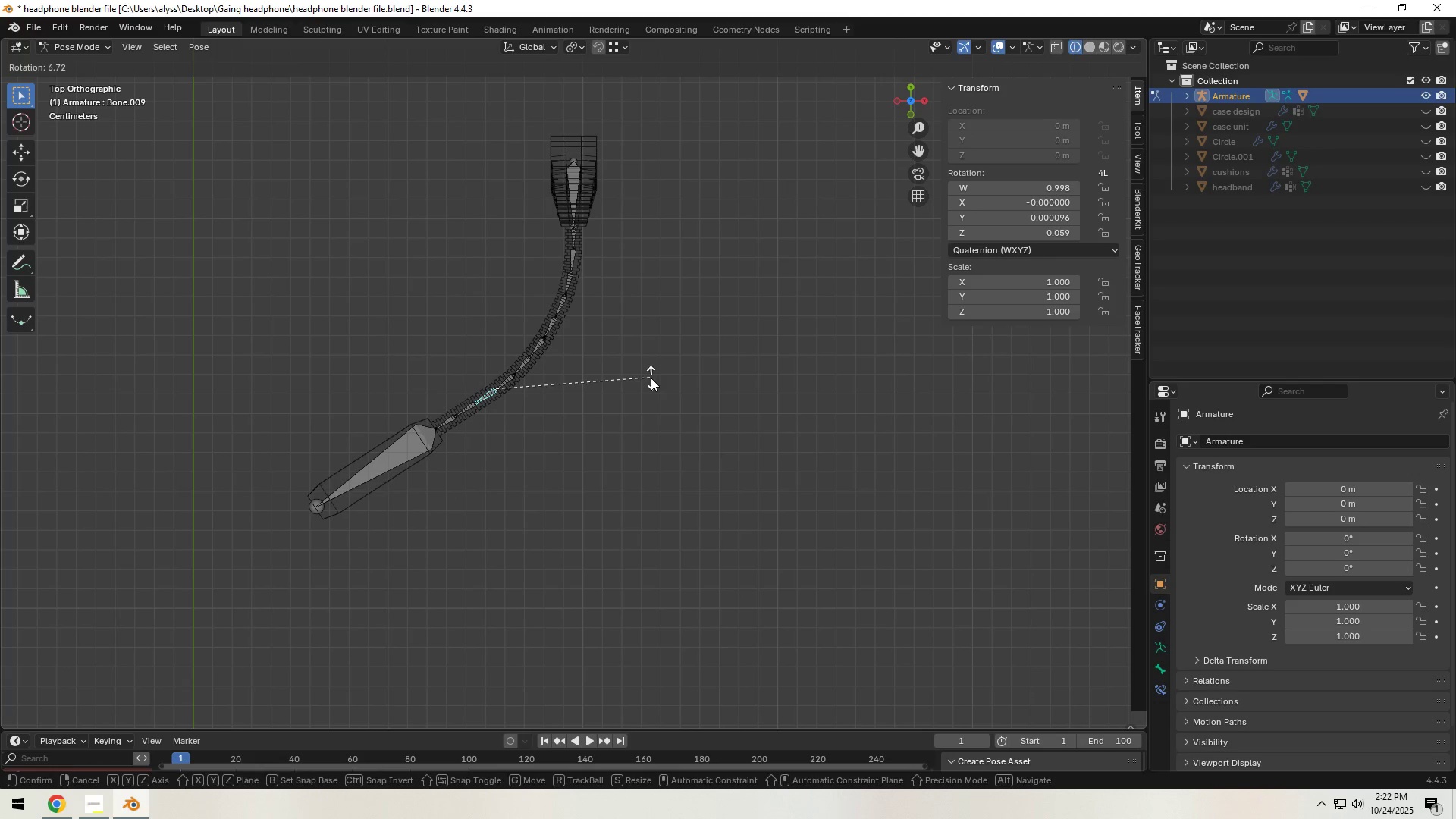 
left_click([651, 378])
 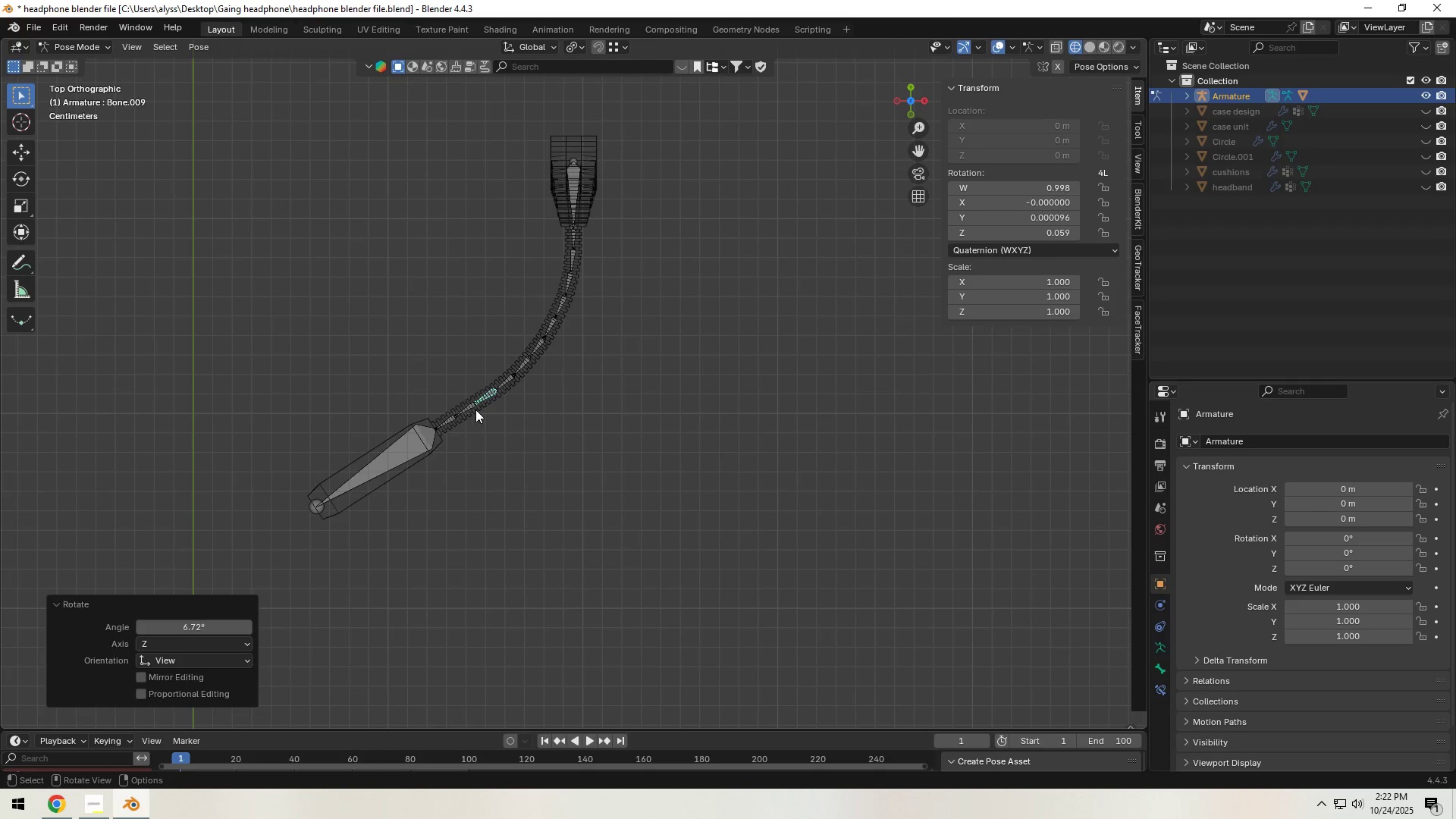 
left_click([469, 408])
 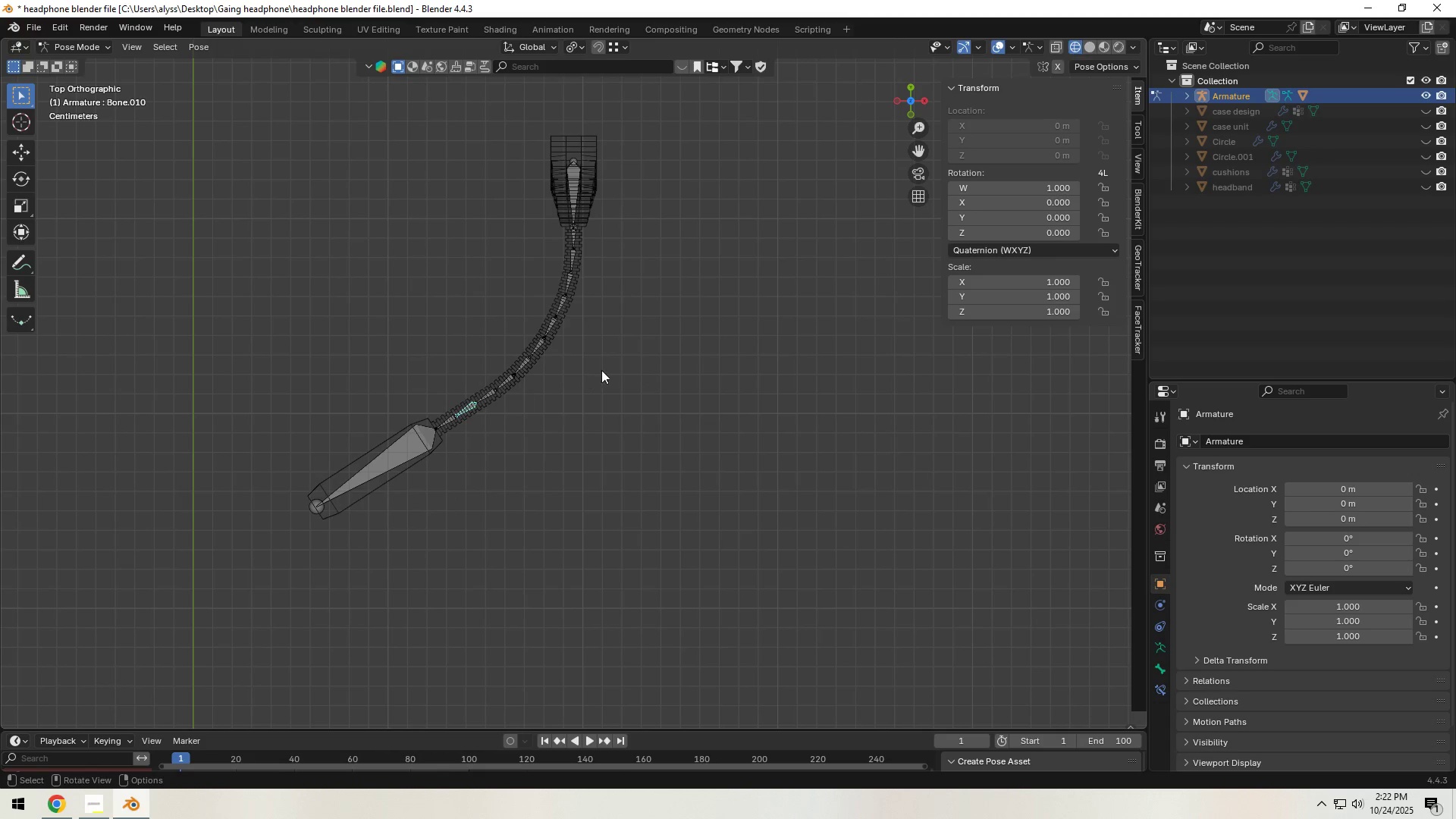 
key(R)
 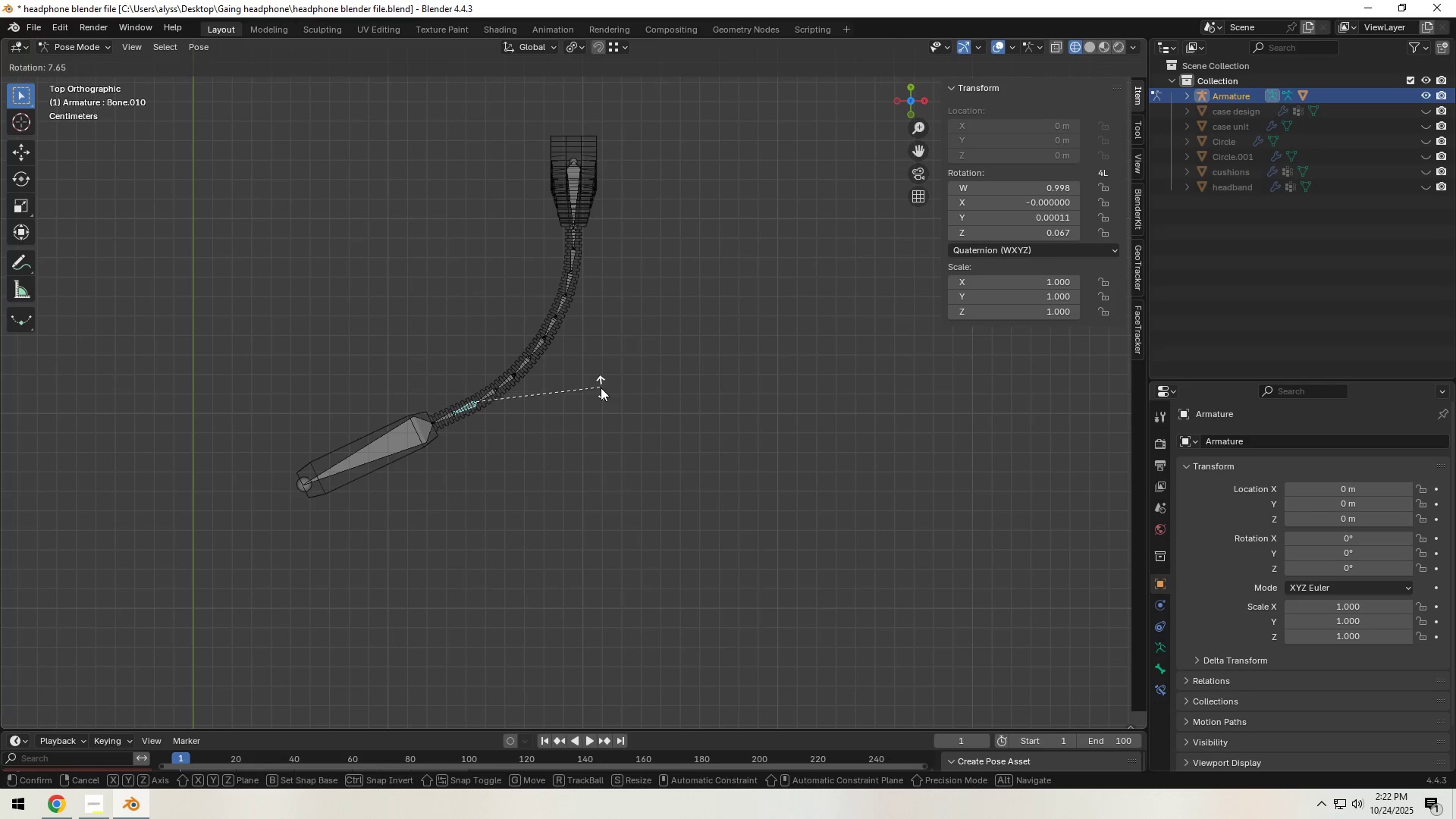 
left_click([601, 388])
 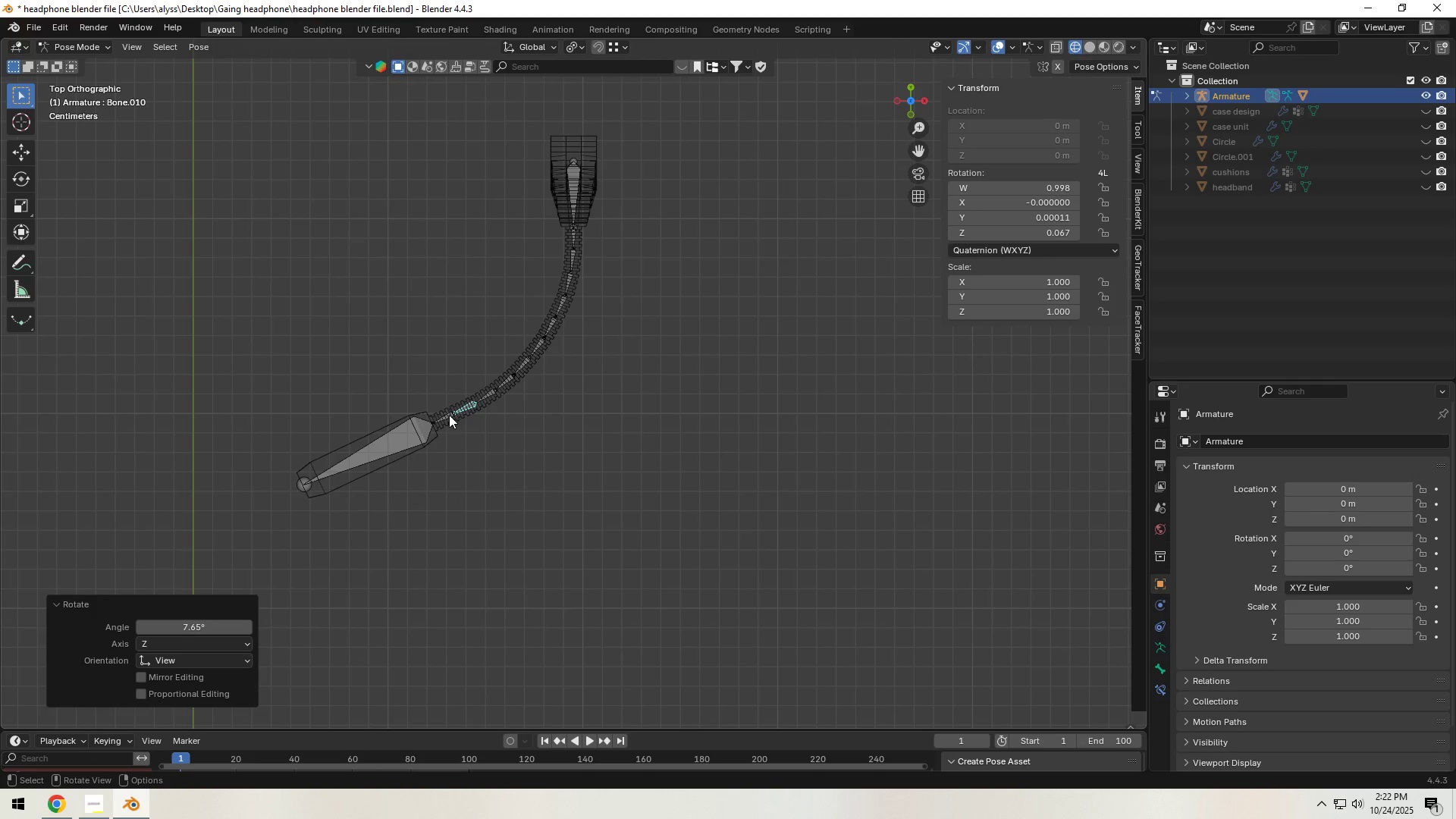 
key(R)
 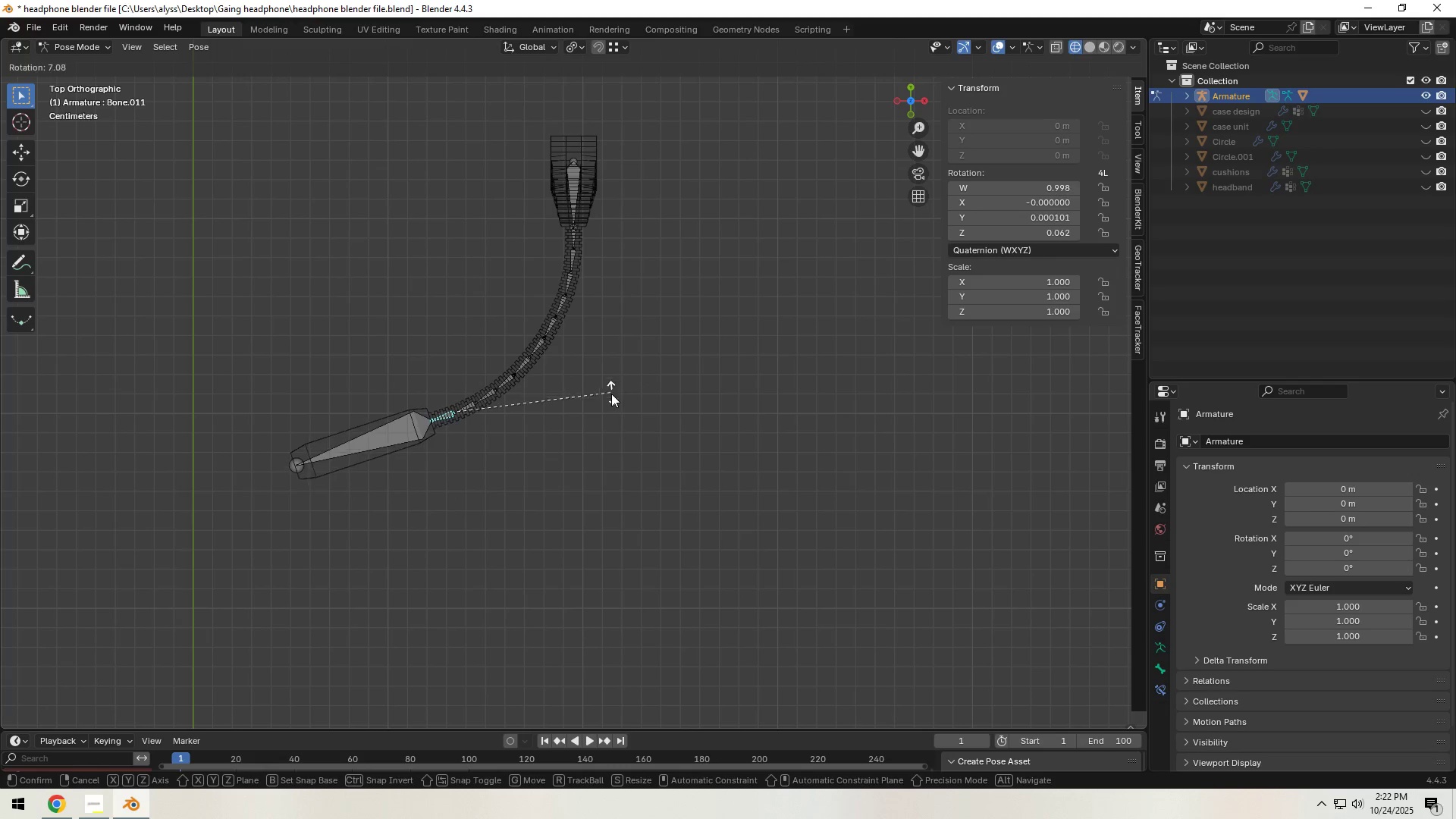 
left_click([611, 394])
 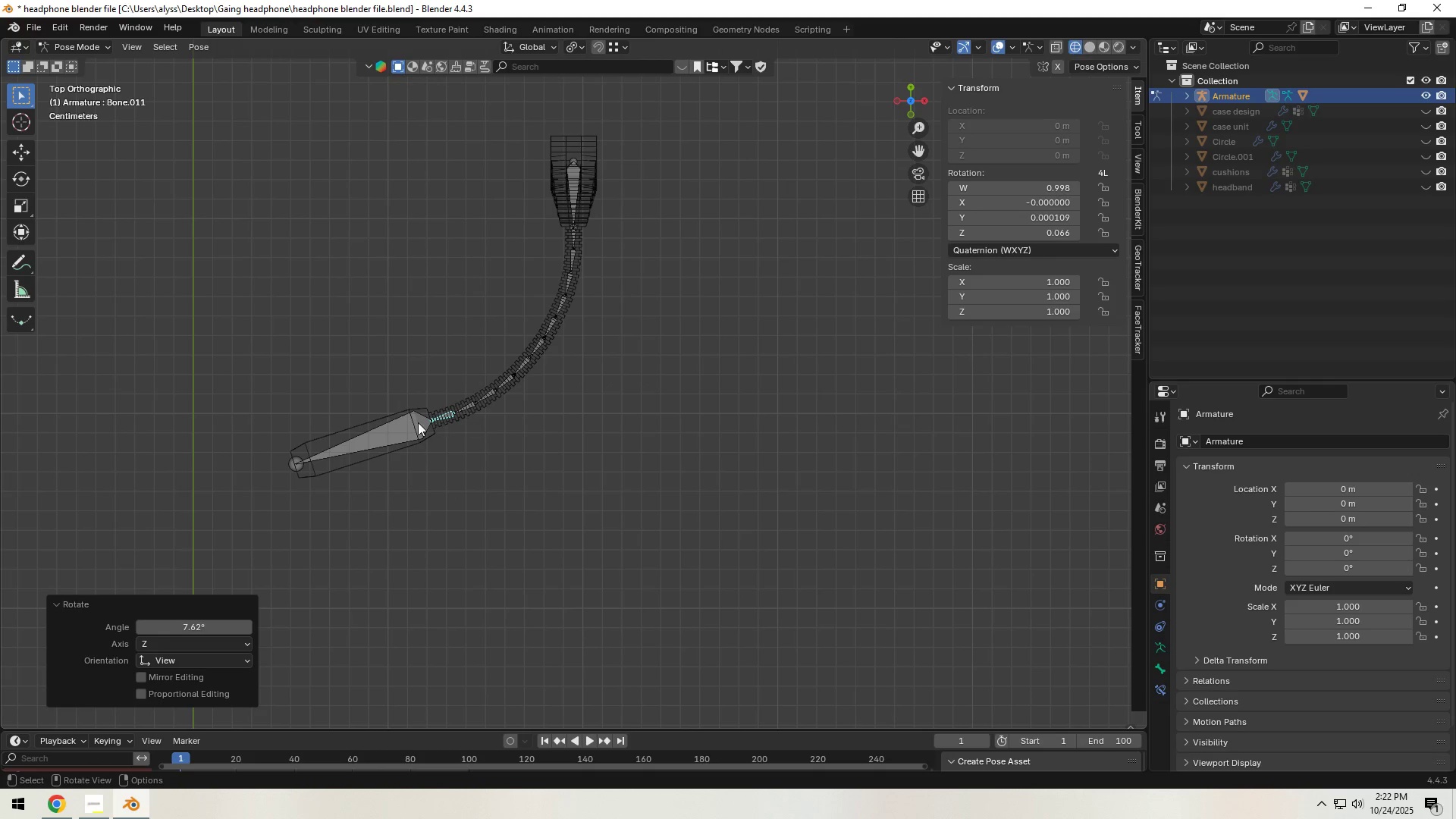 
left_click([411, 424])
 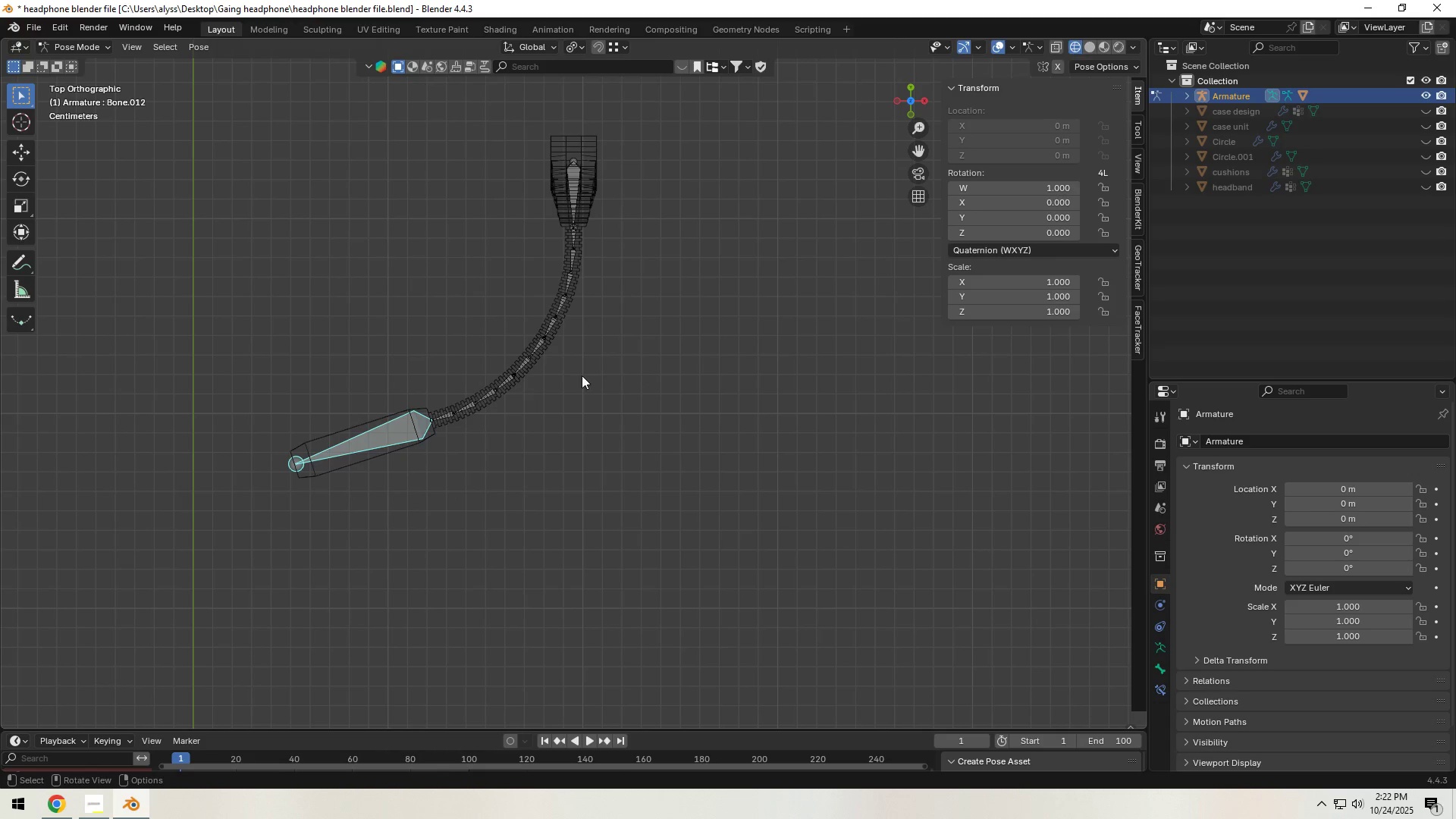 
key(R)
 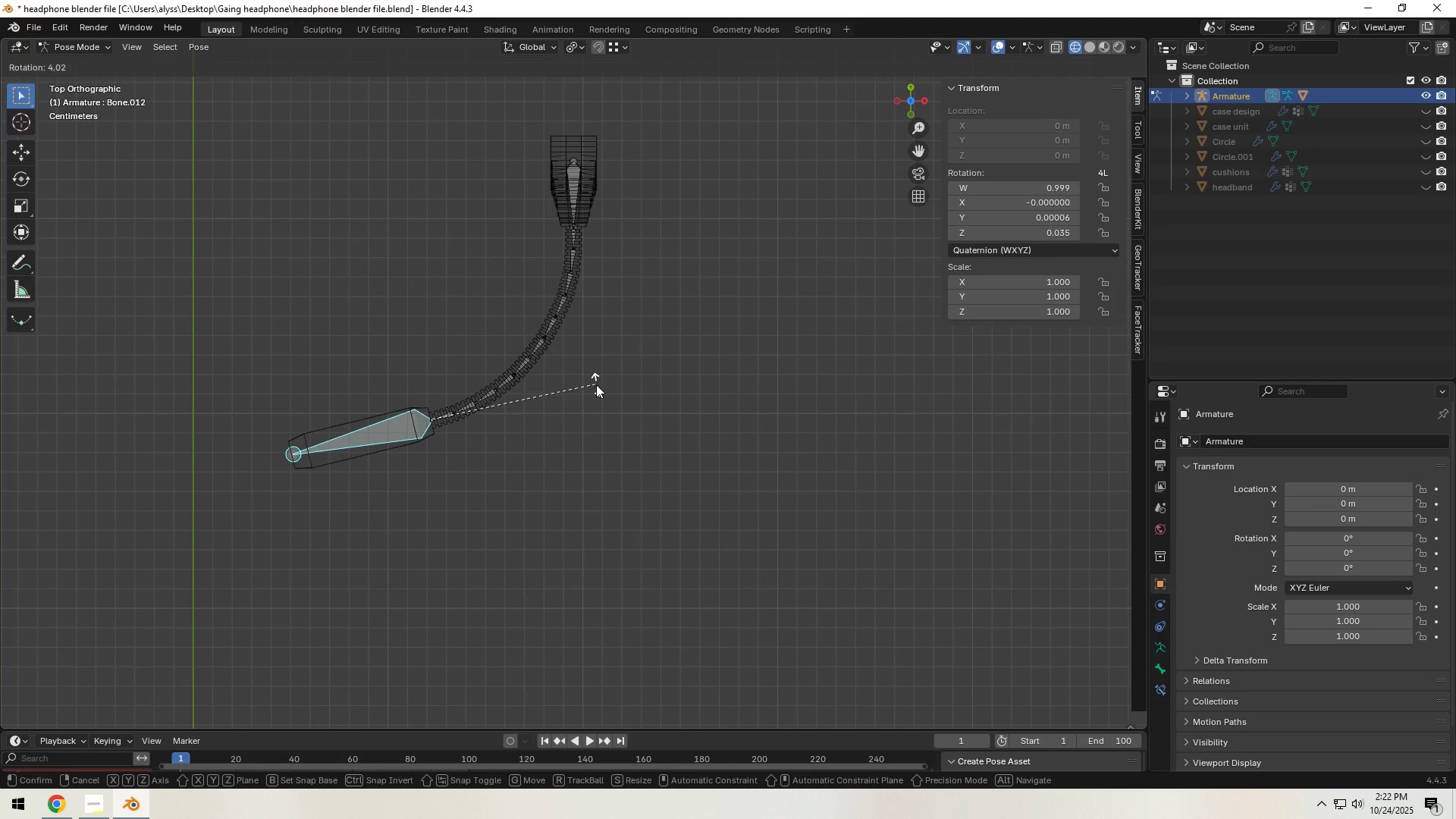 
left_click([596, 384])
 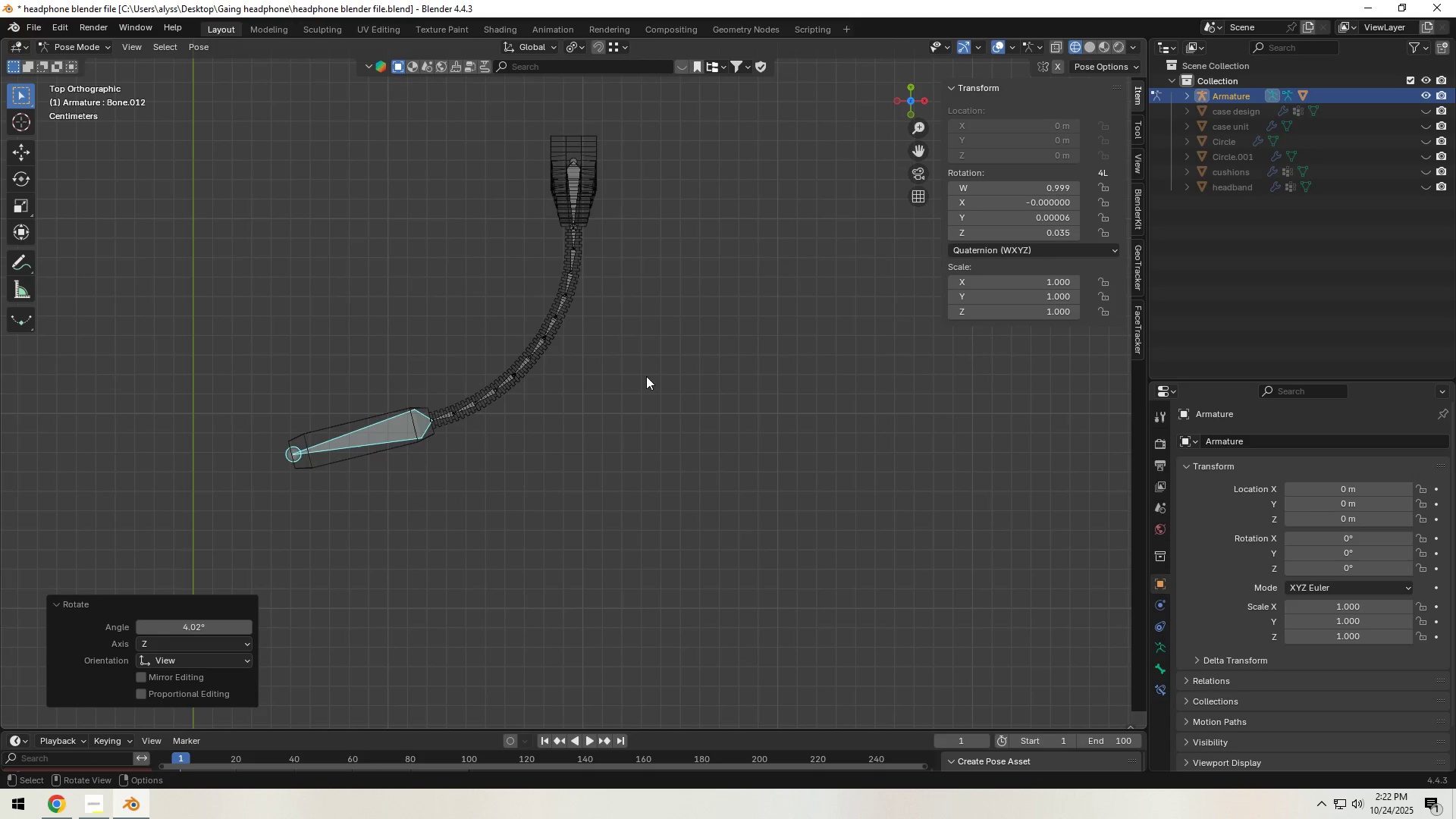 
key(Backquote)
 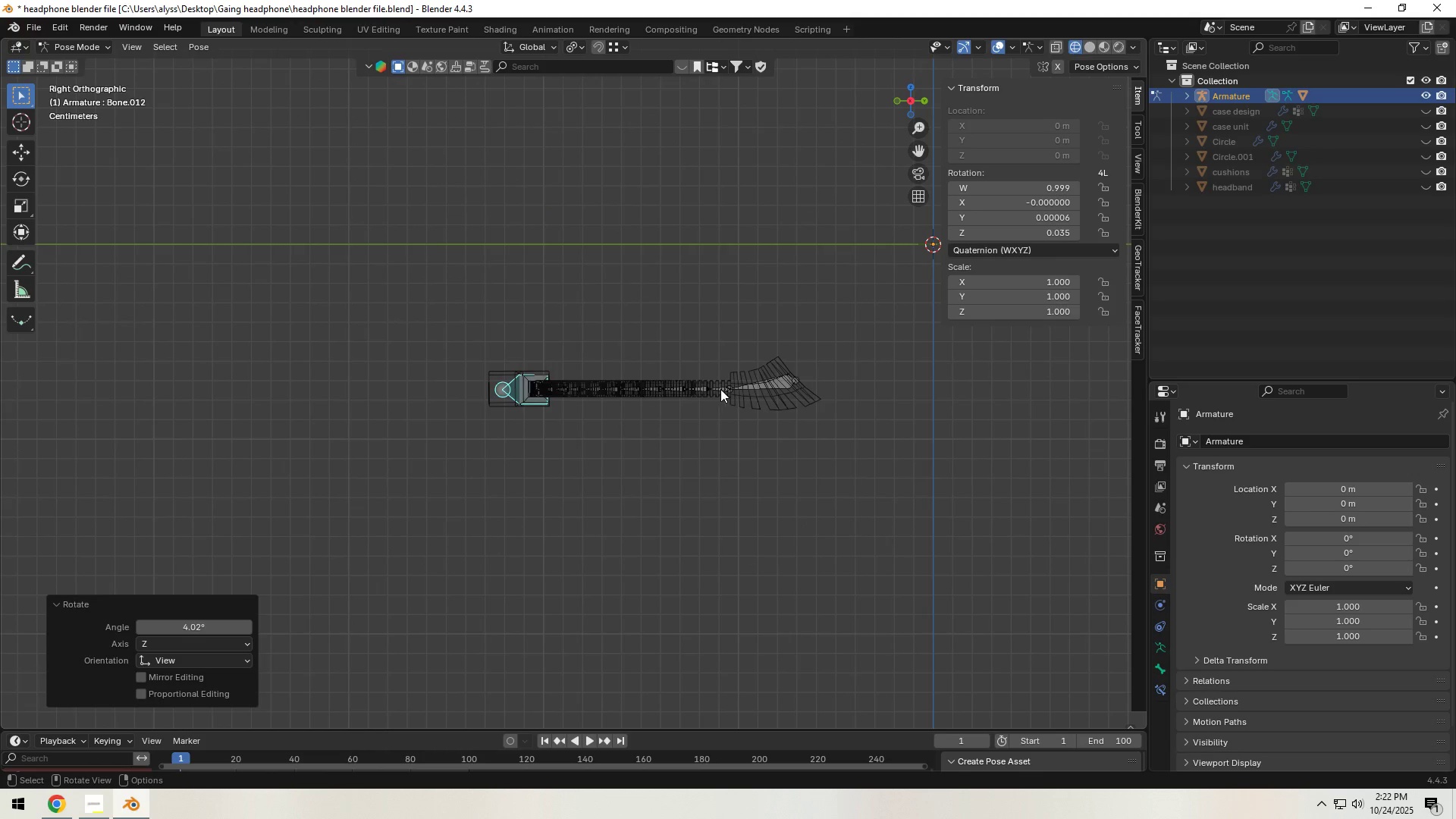 
hold_key(key=ShiftLeft, duration=0.51)
 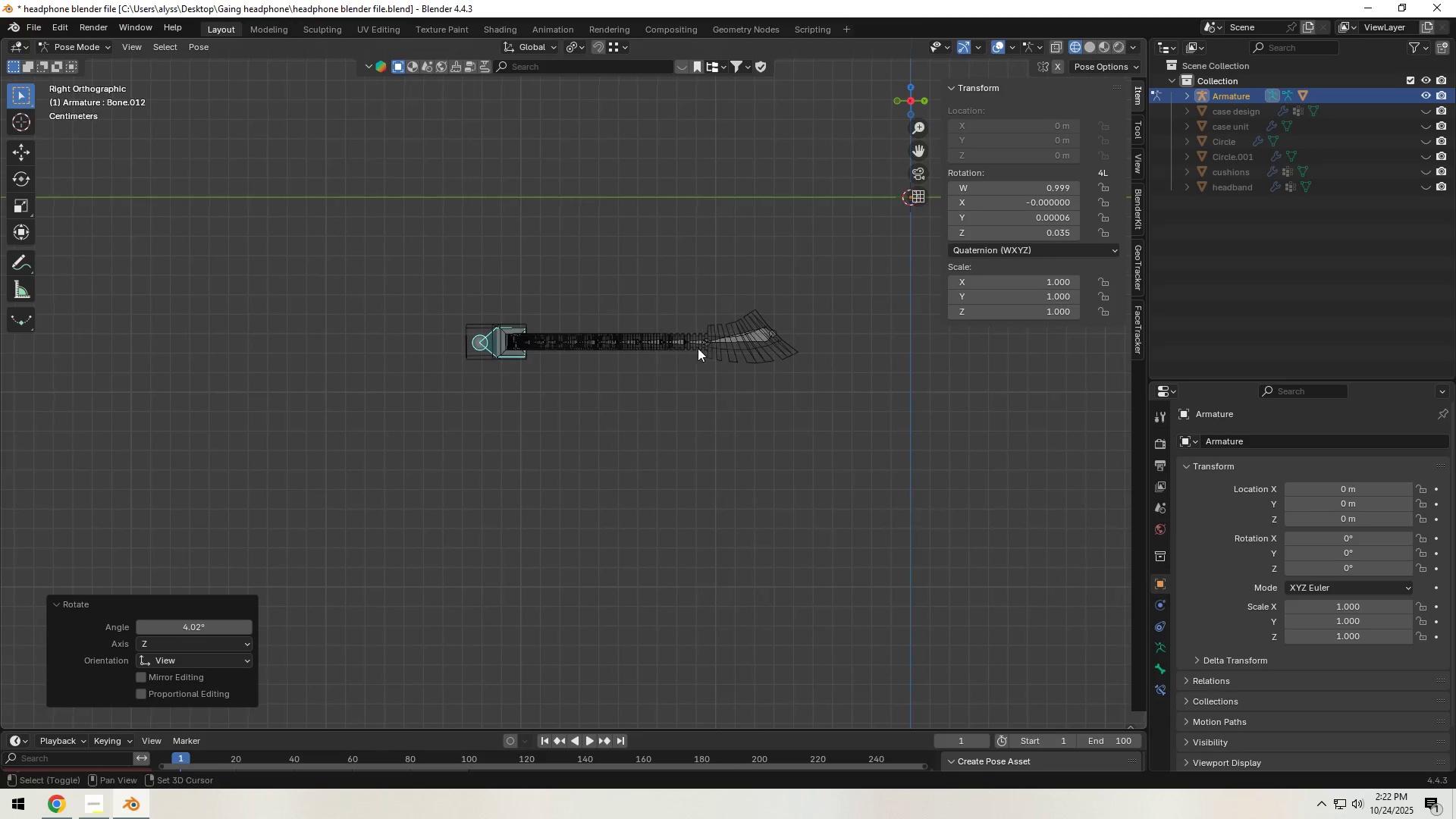 
scroll: coordinate [688, 355], scroll_direction: up, amount: 3.0
 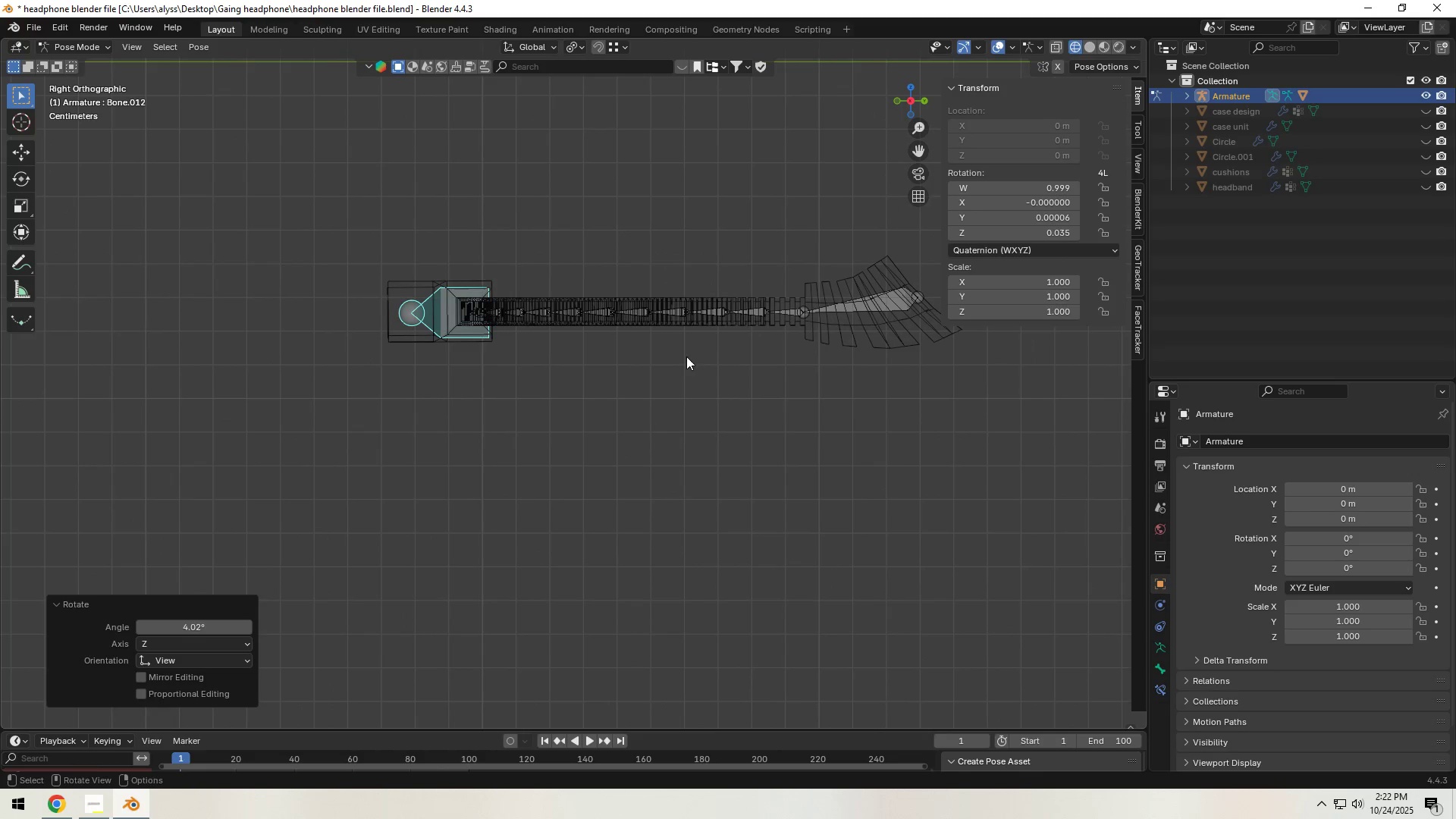 
hold_key(key=ShiftLeft, duration=0.34)
 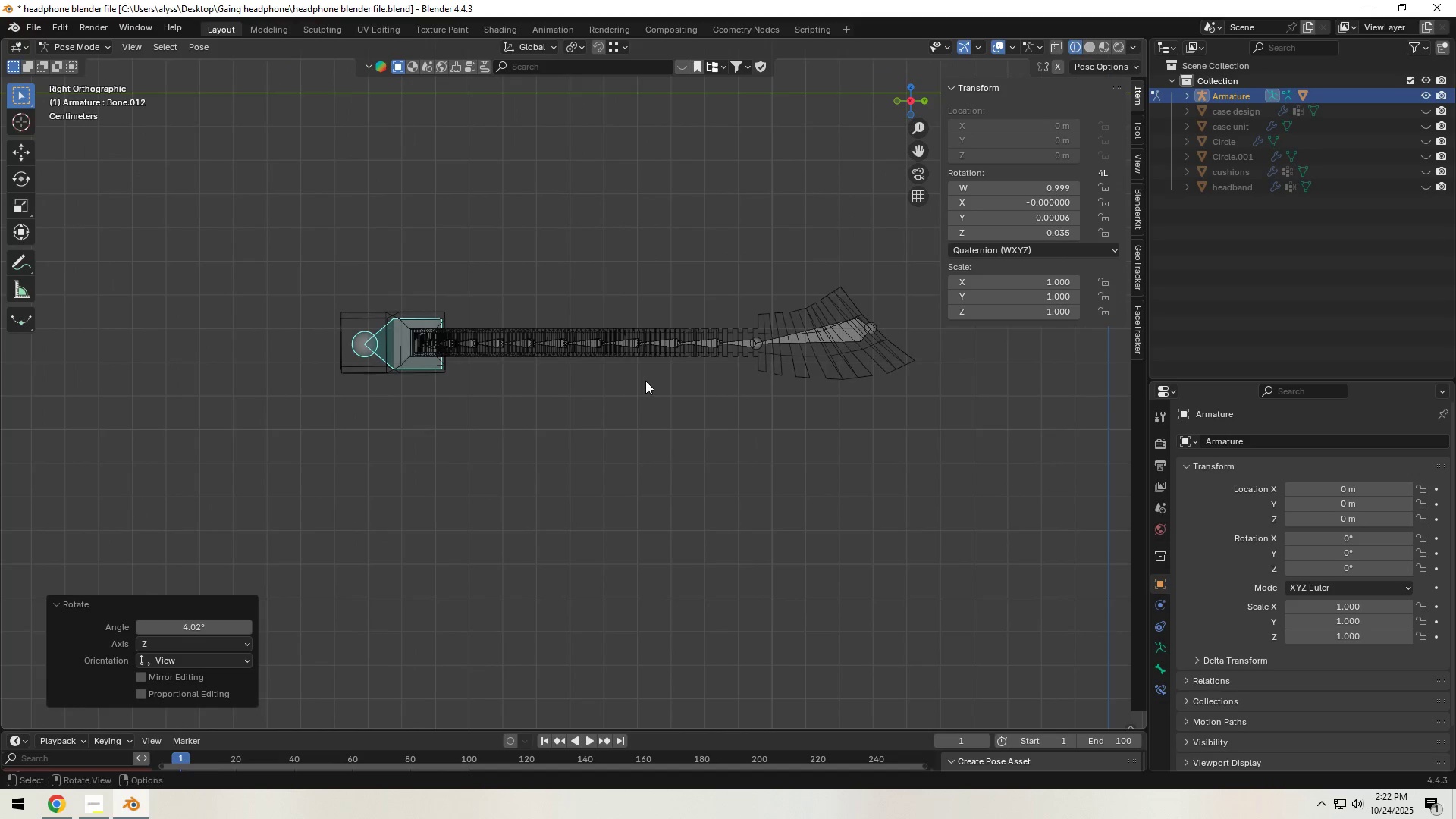 
scroll: coordinate [645, 381], scroll_direction: up, amount: 1.0
 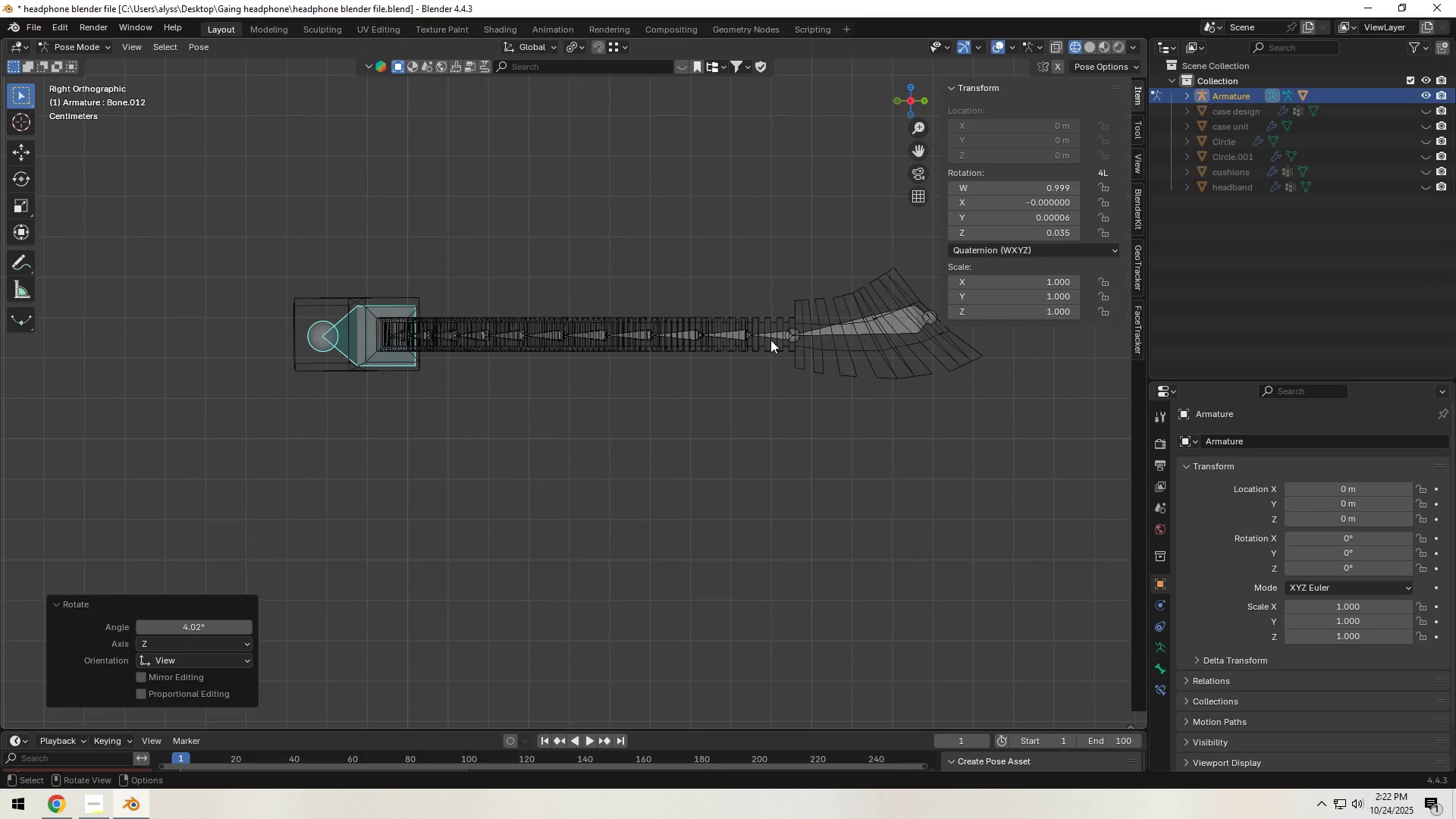 
left_click([774, 335])
 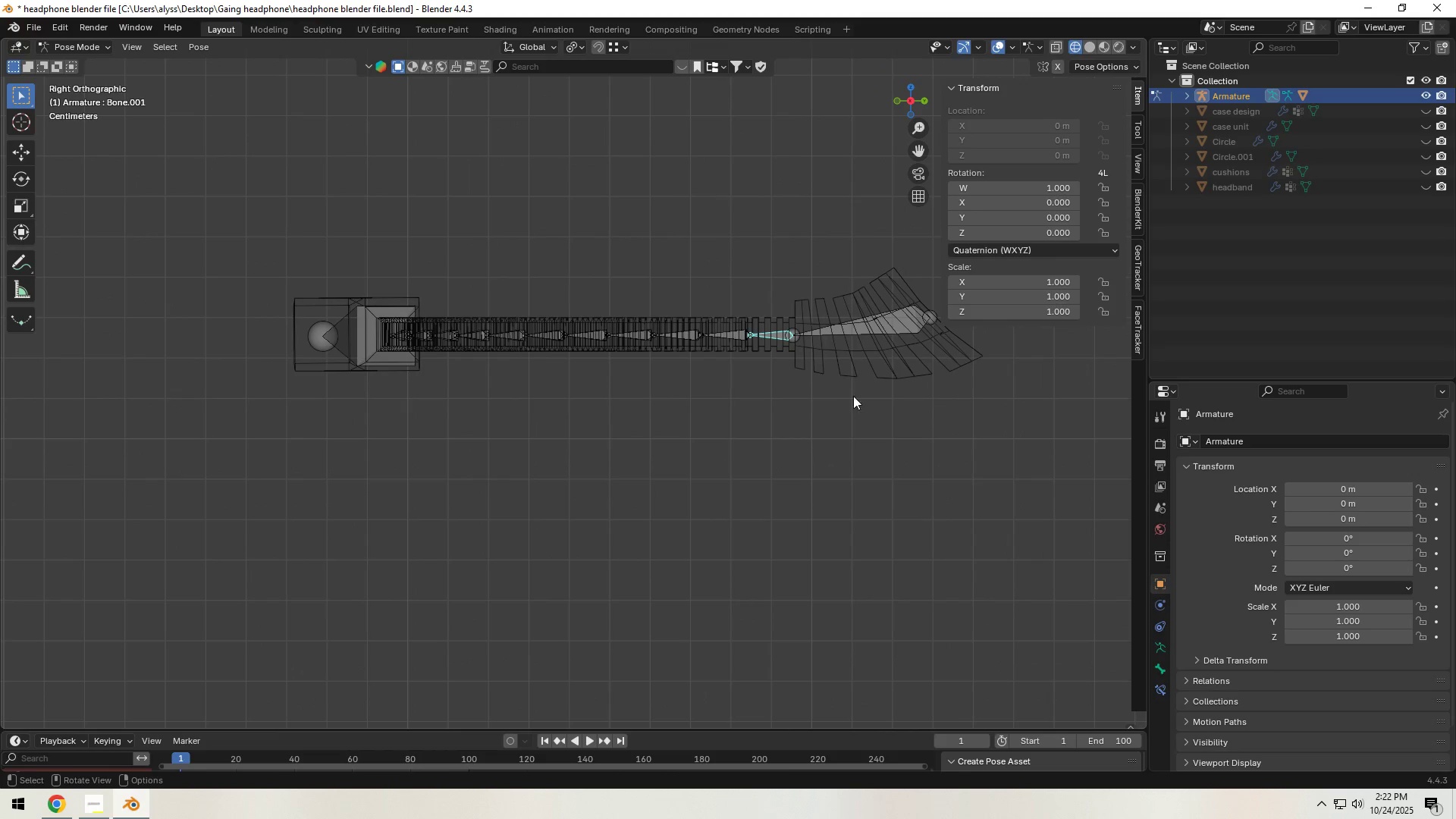 
key(R)
 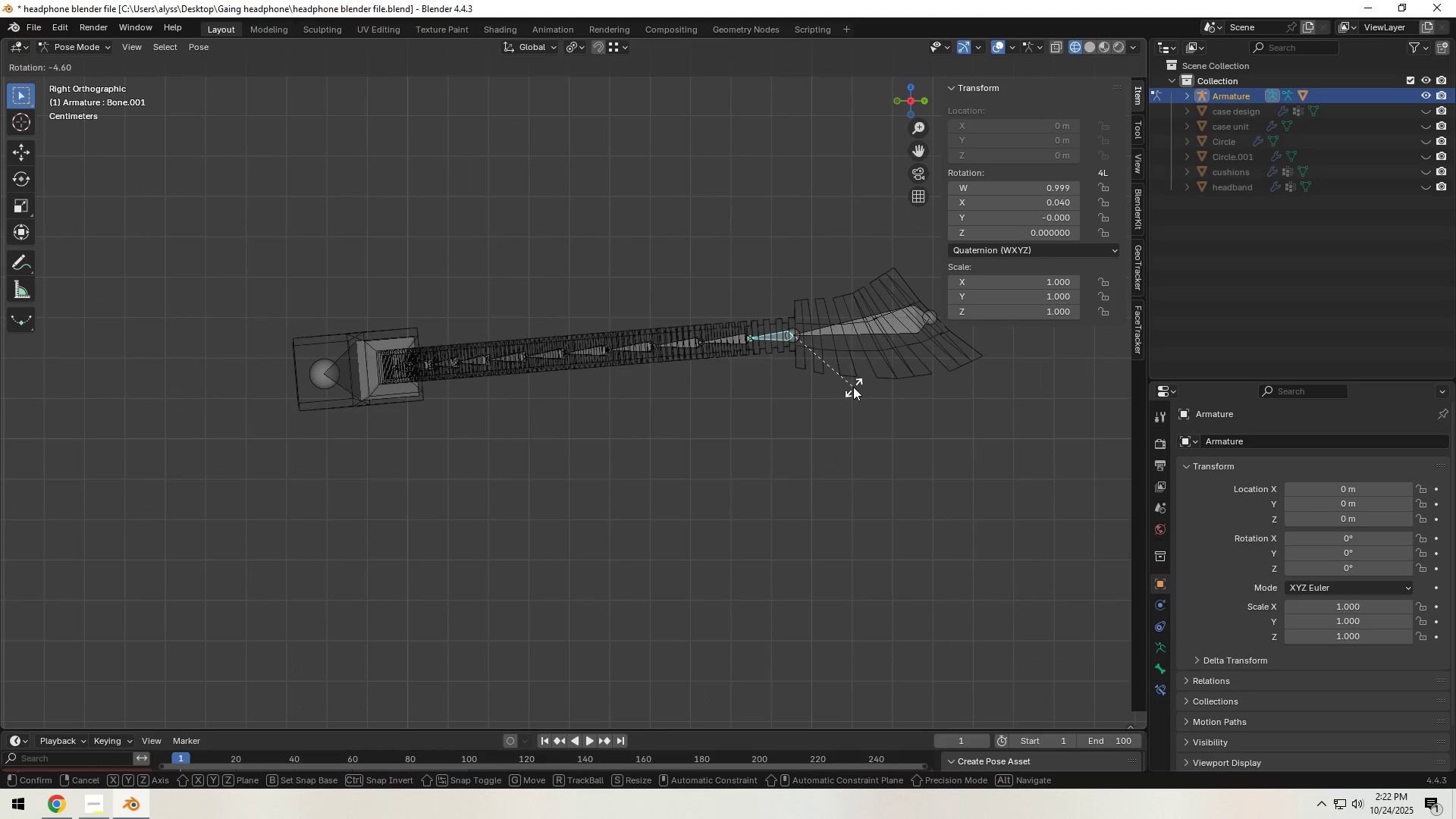 
left_click([853, 386])
 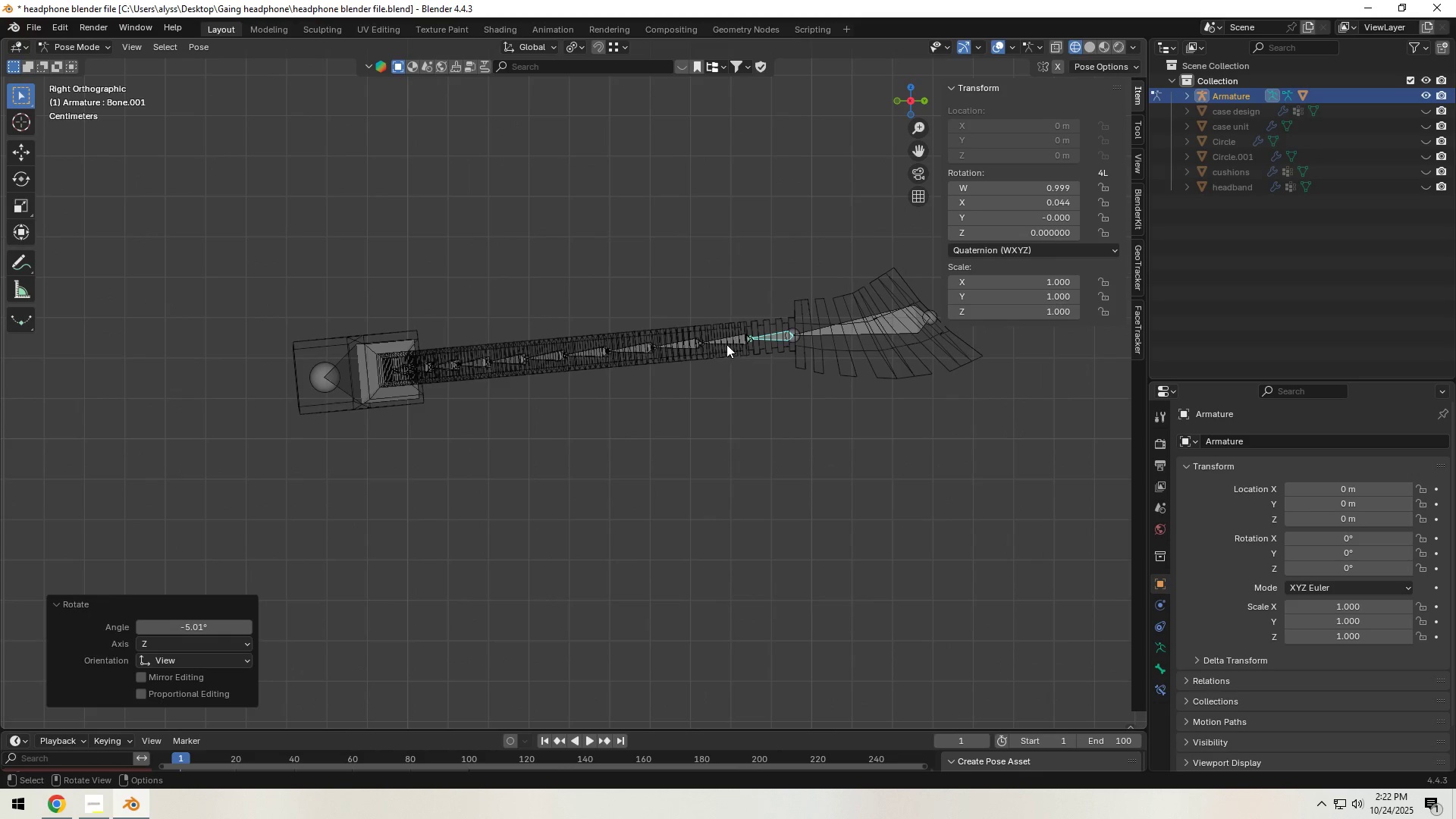 
left_click([723, 341])
 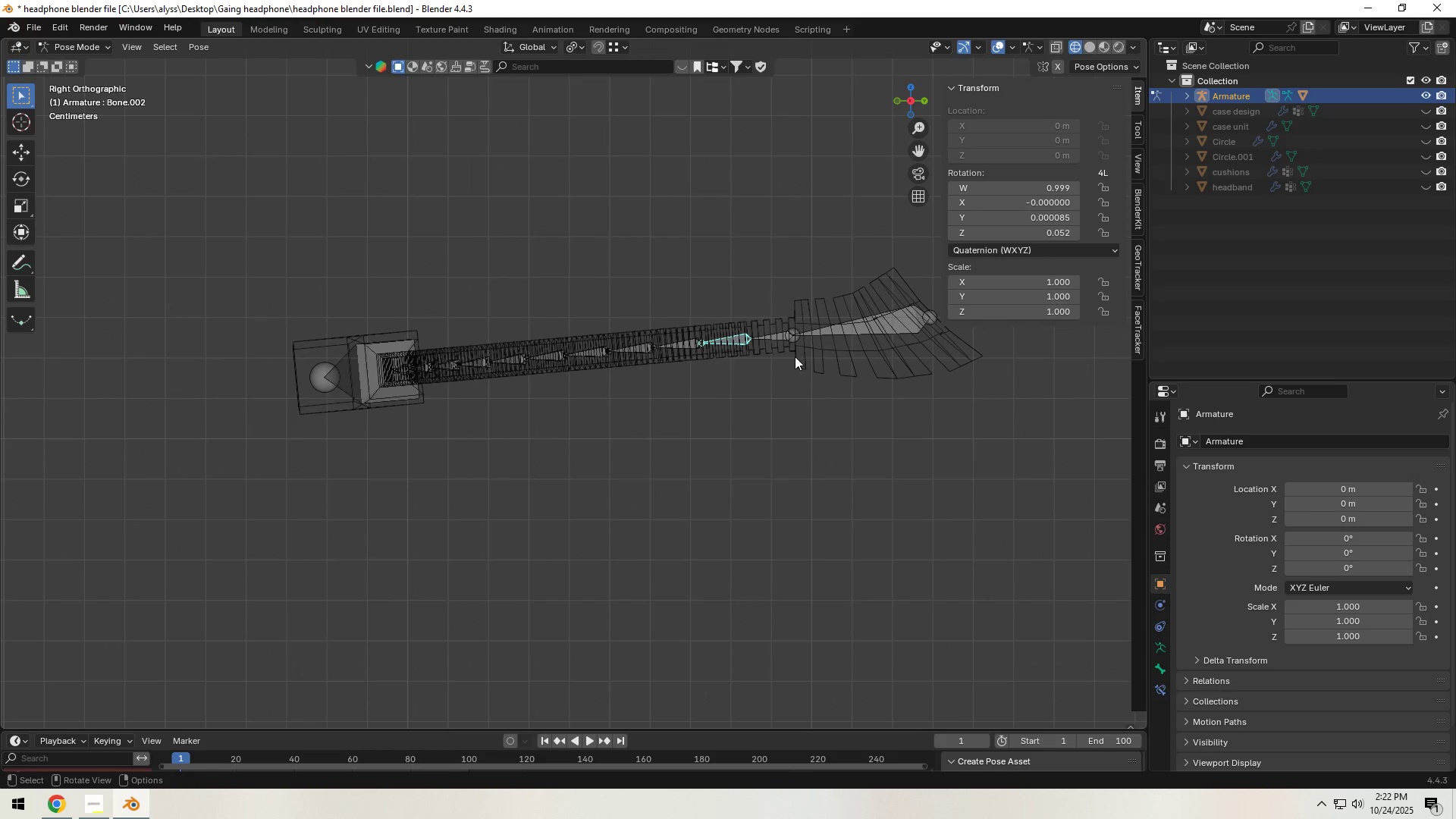 
key(R)
 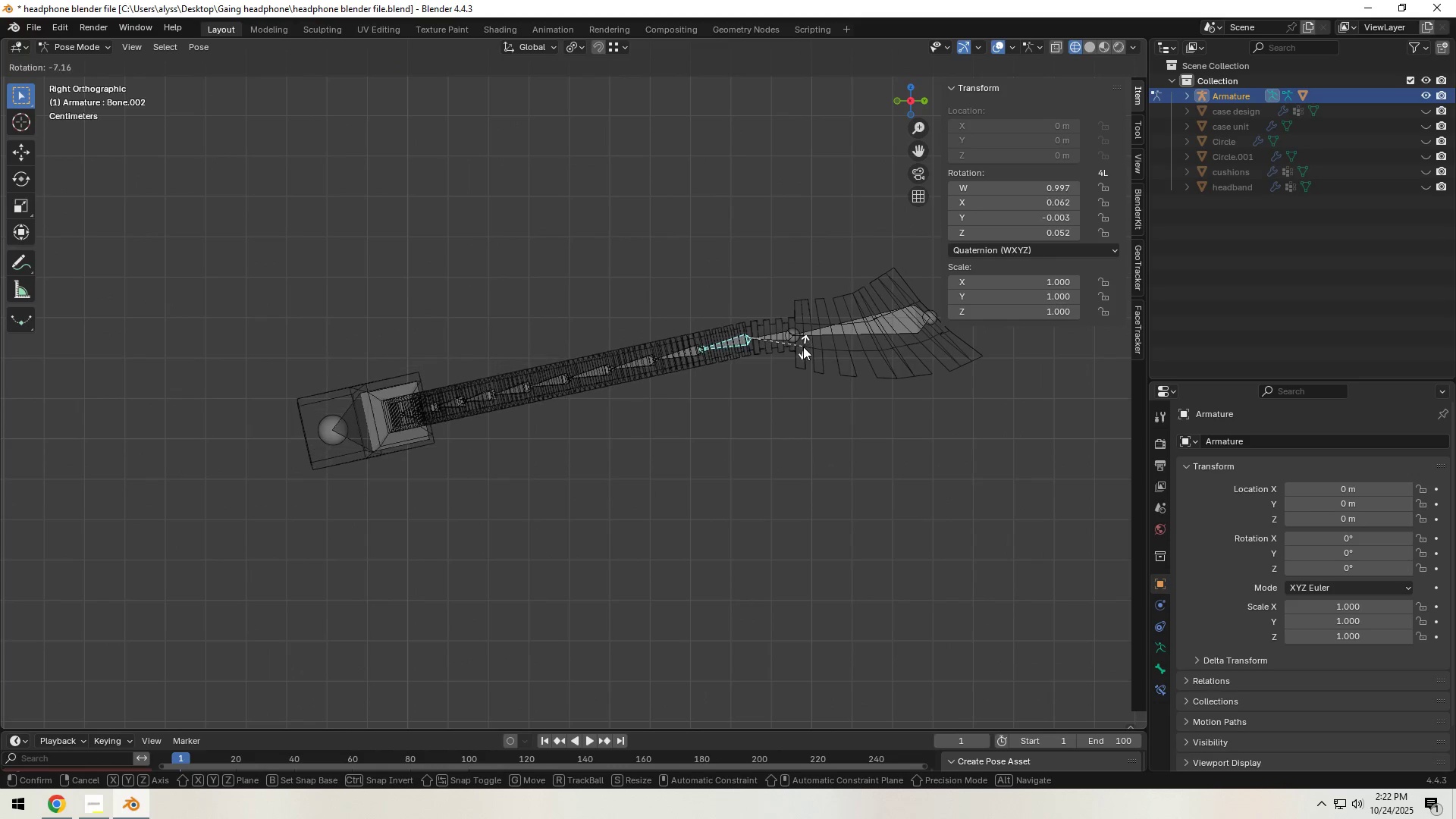 
left_click([803, 347])
 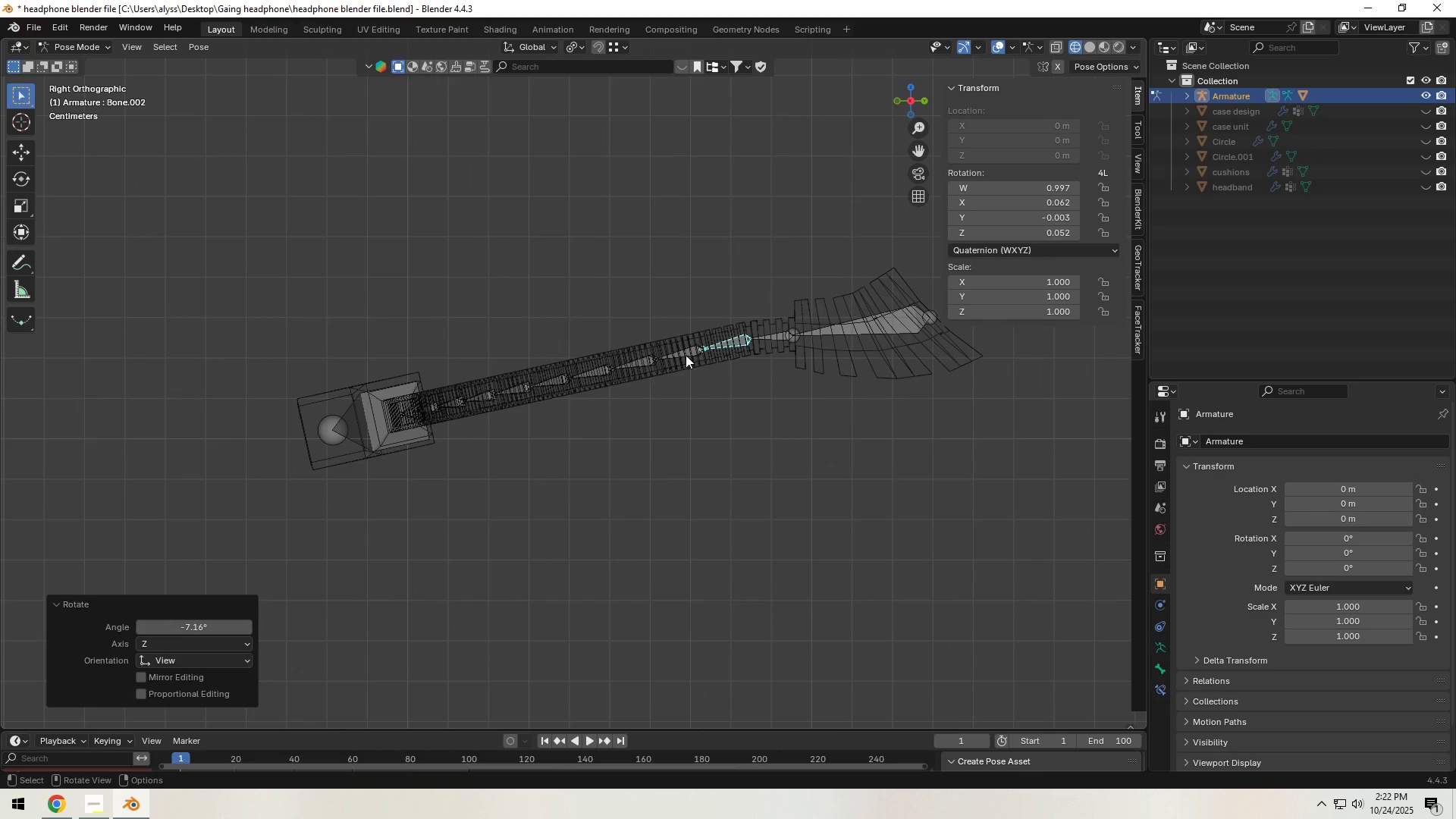 
left_click([683, 353])
 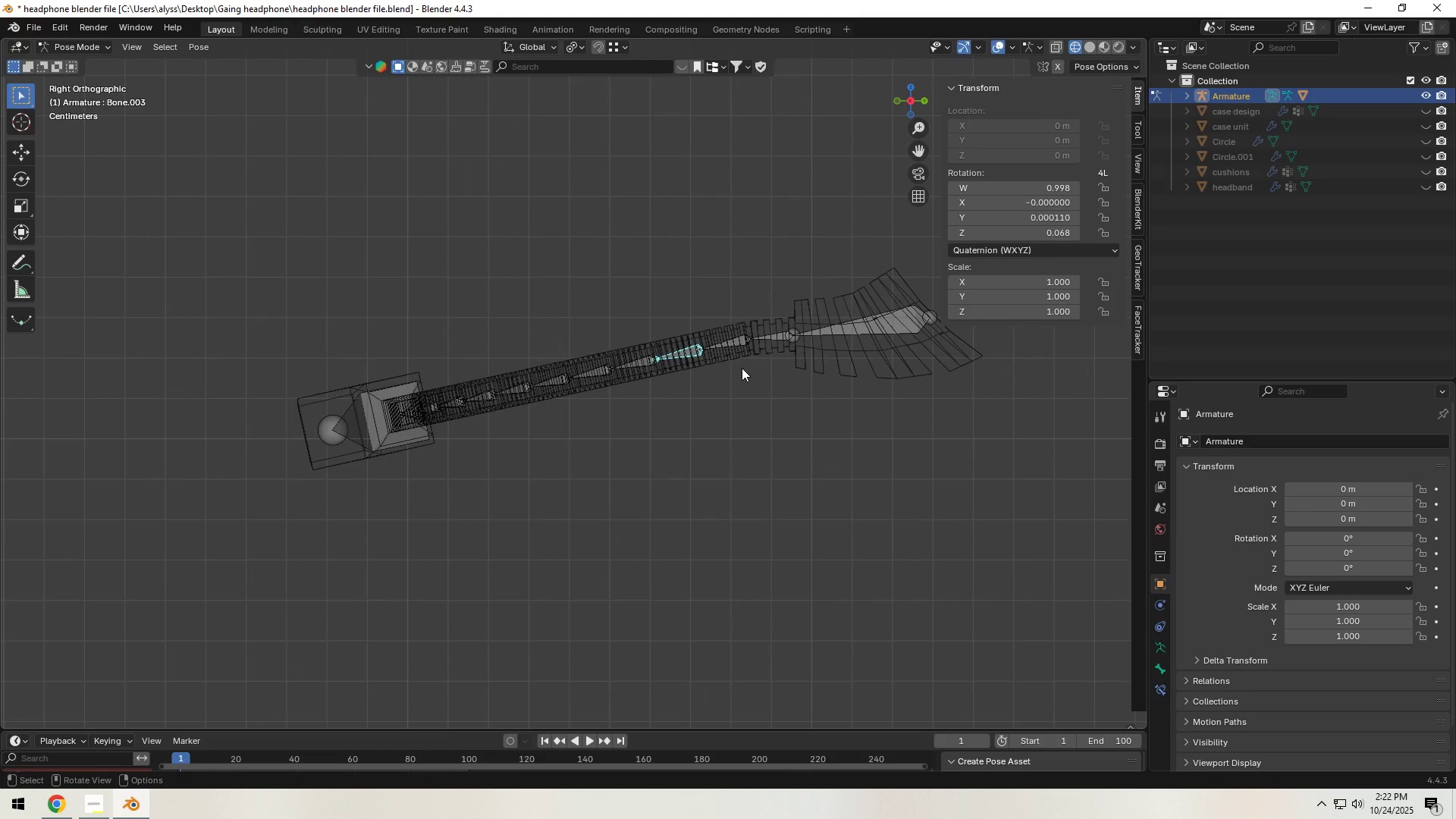 
key(R)
 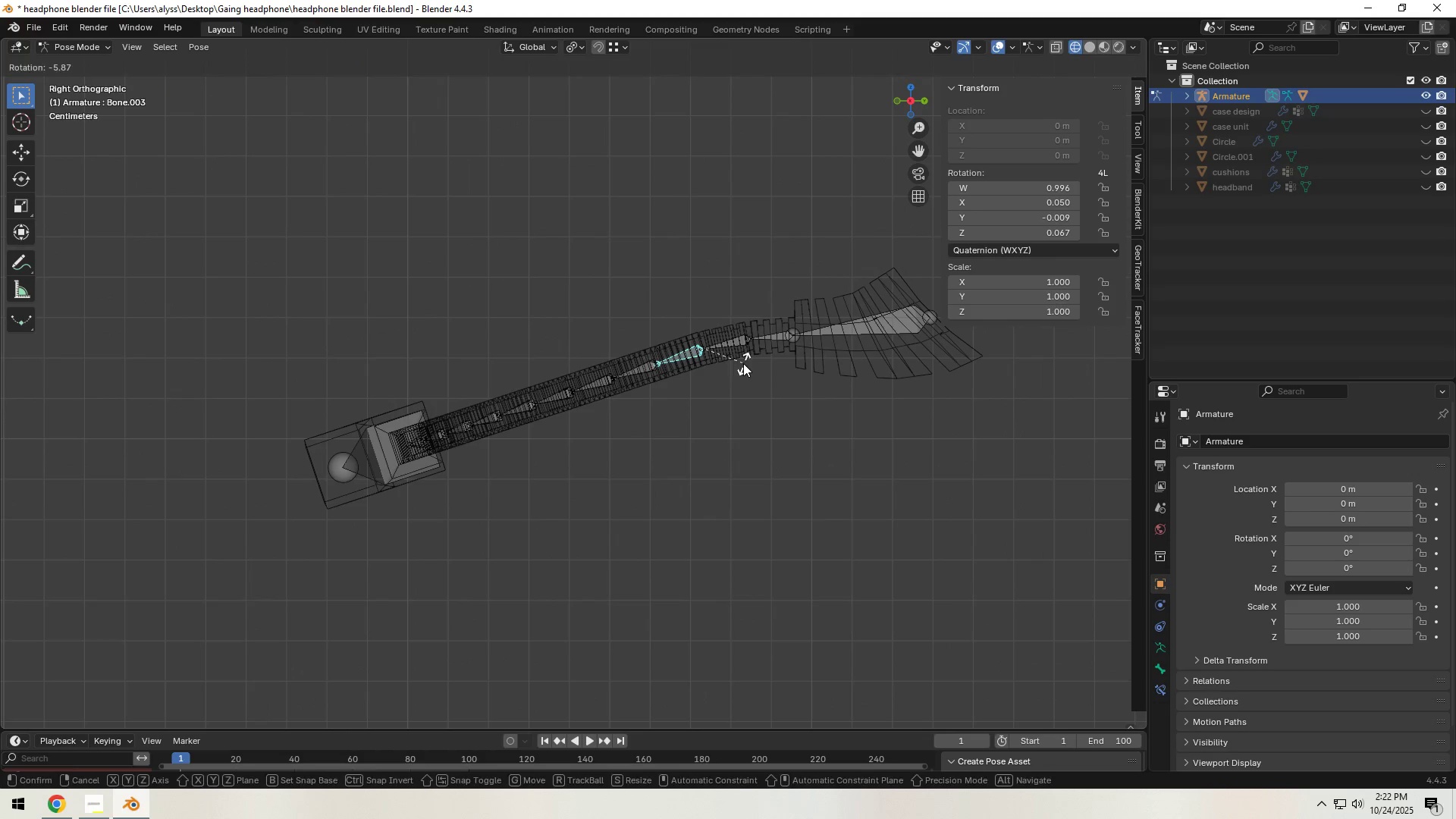 
left_click([743, 363])
 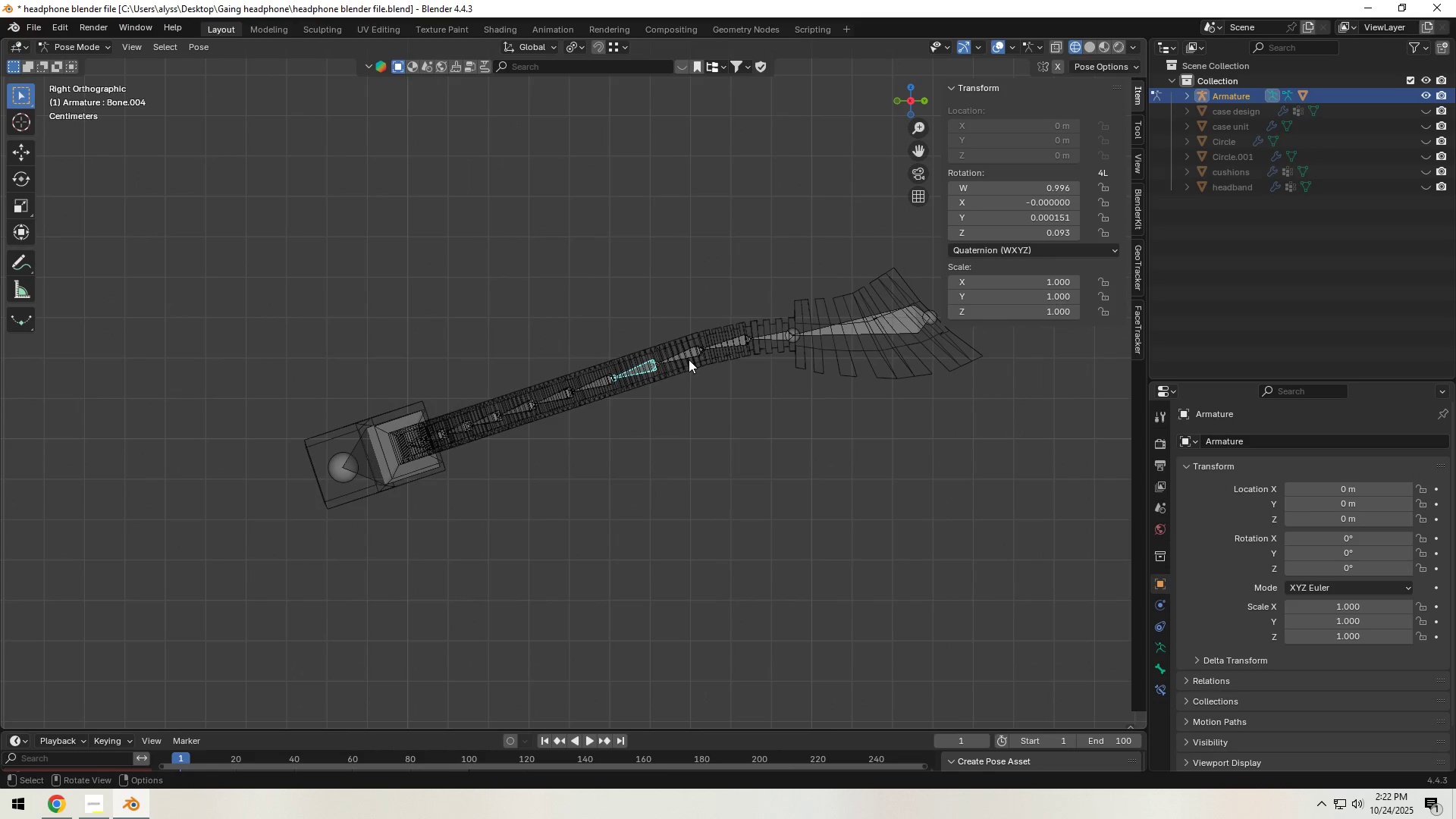 
key(R)
 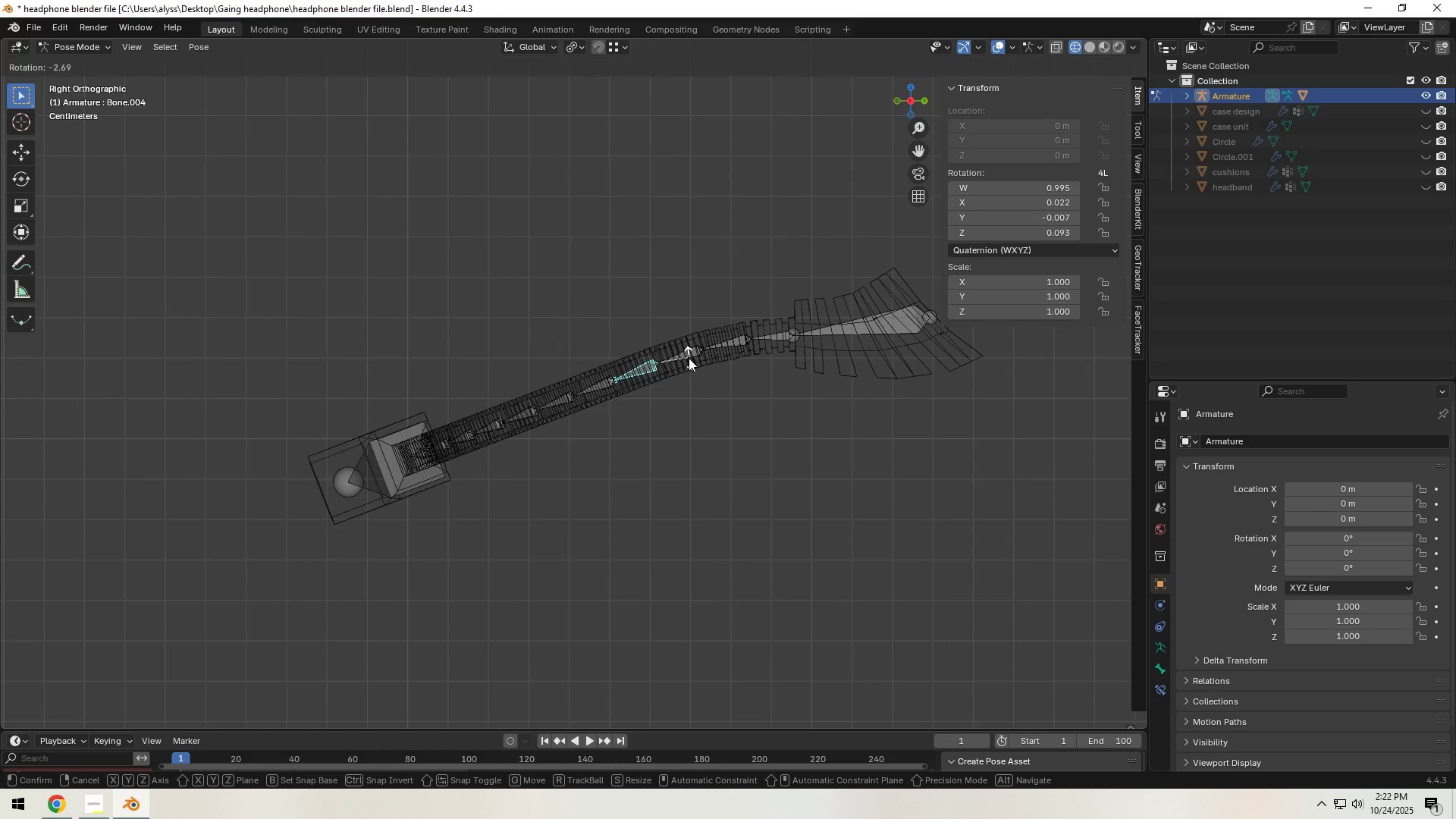 
left_click([689, 358])
 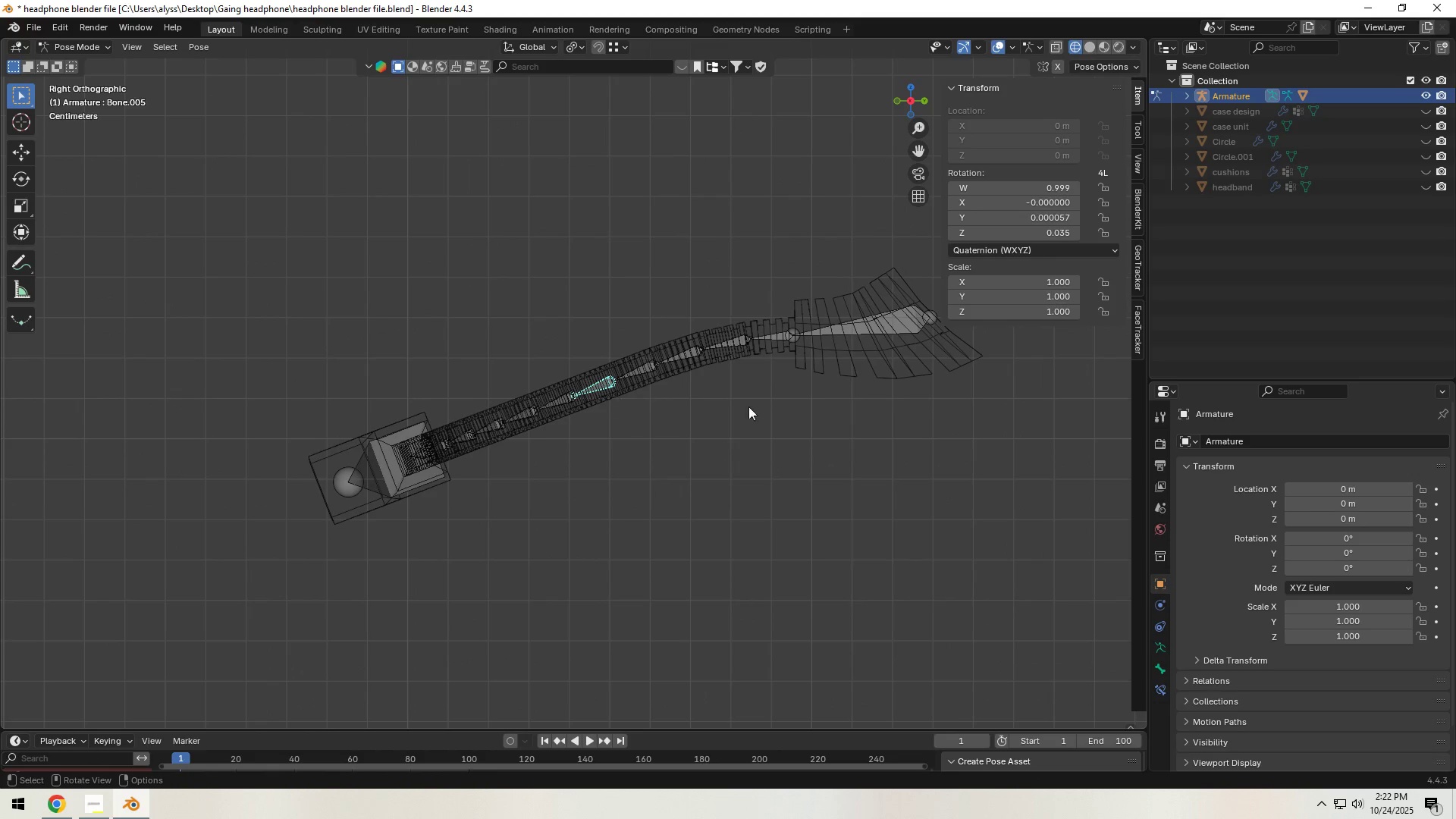 
key(R)
 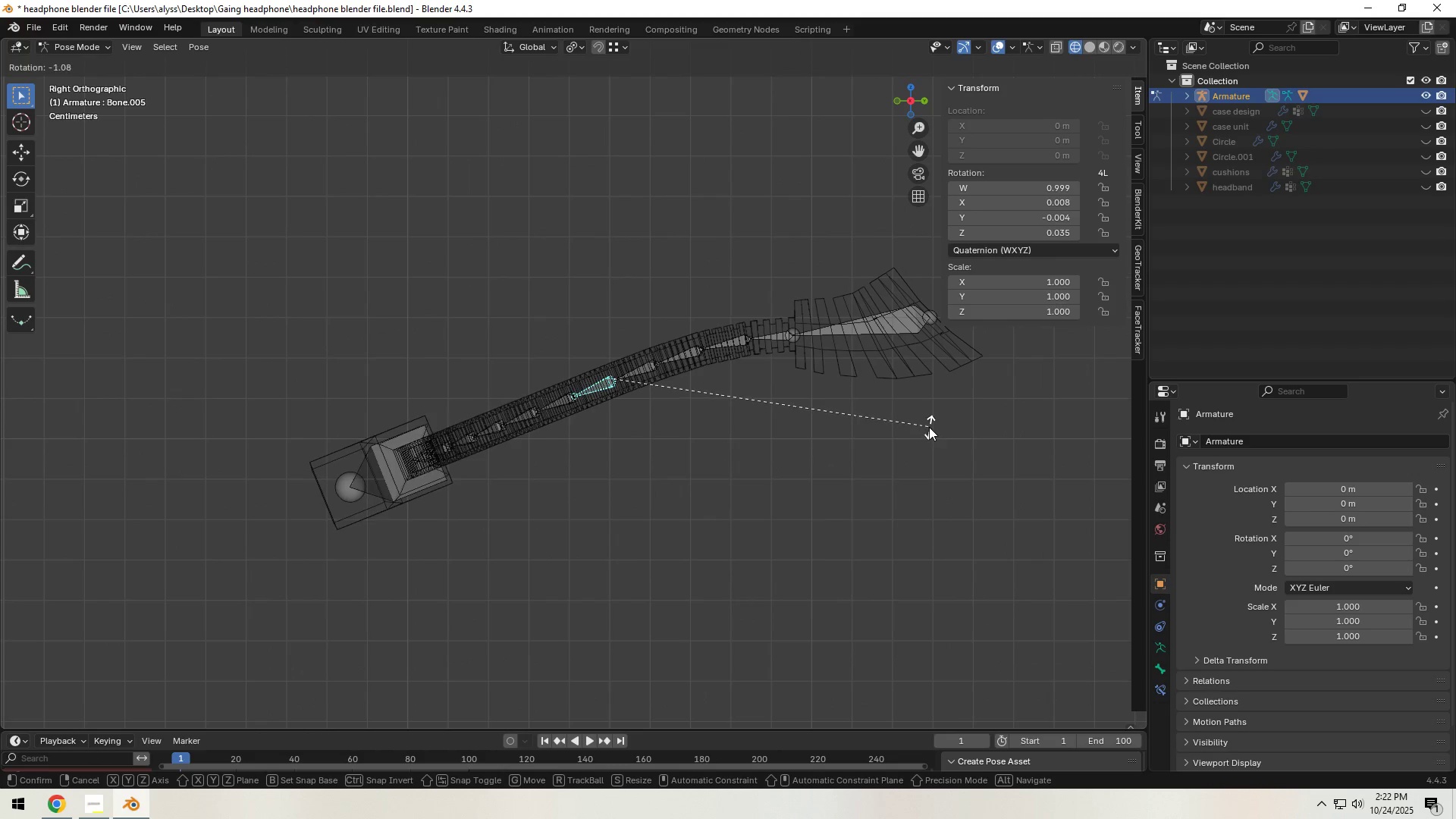 
left_click([929, 426])
 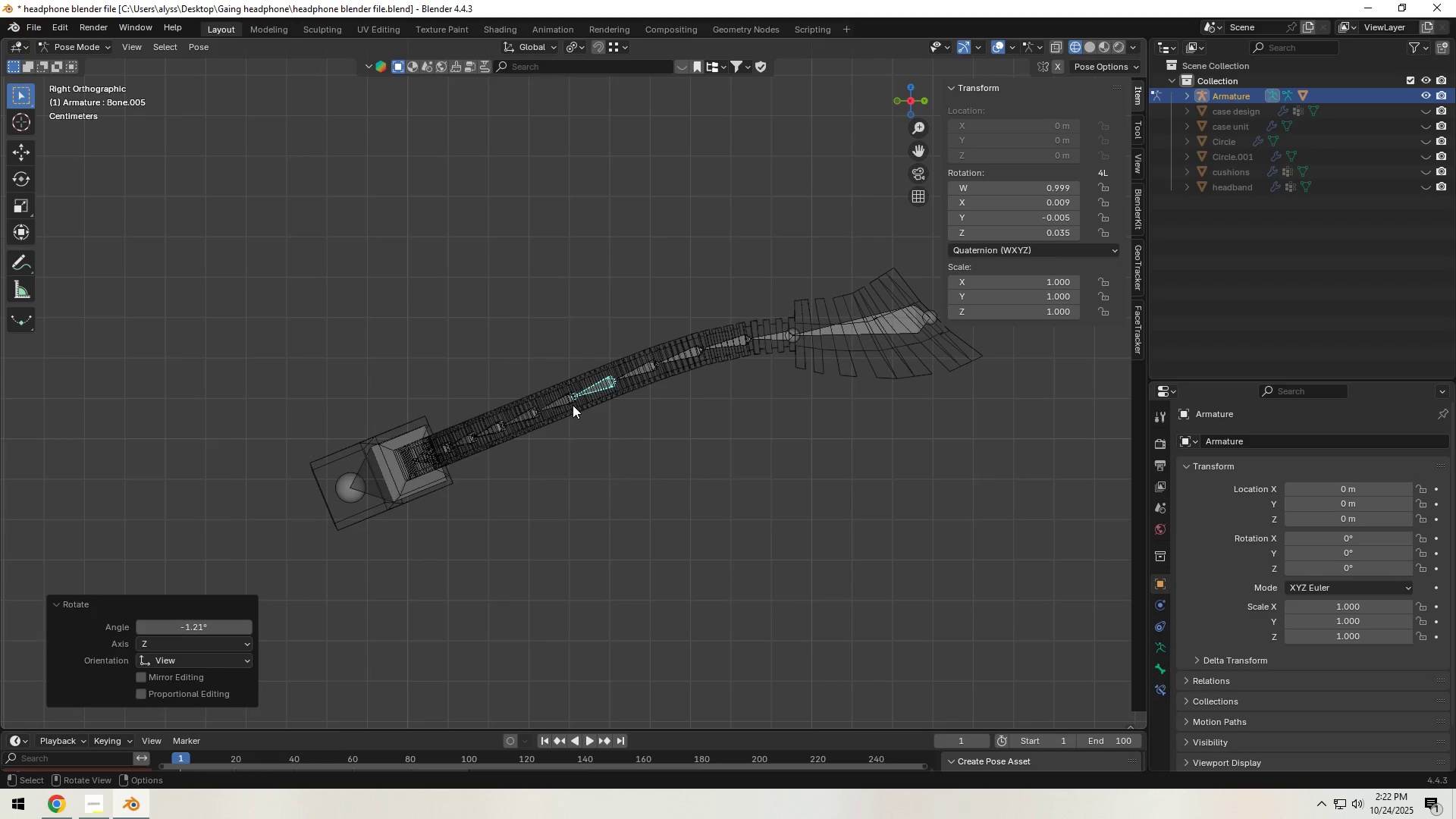 
left_click([568, 403])
 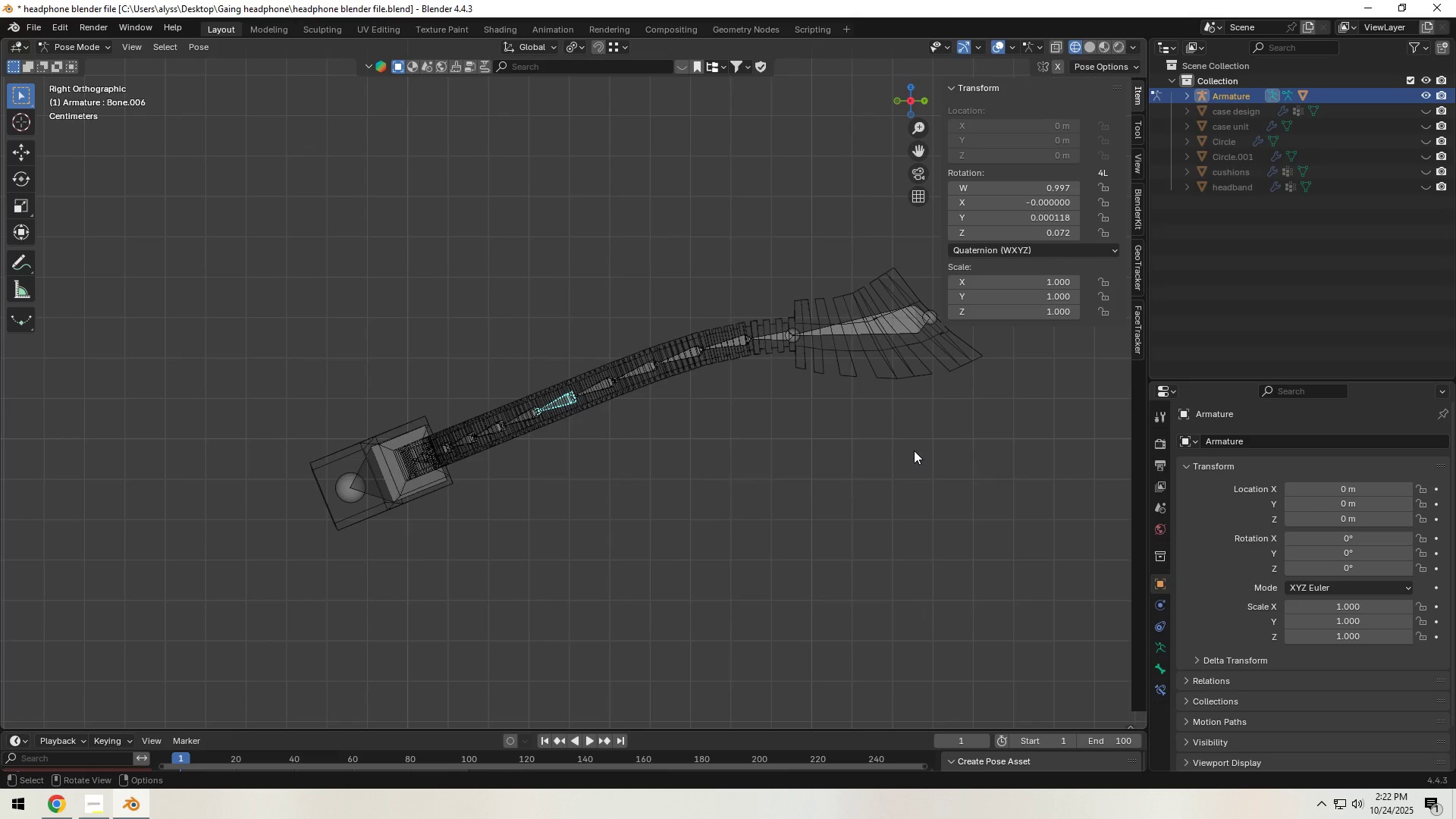 
key(R)
 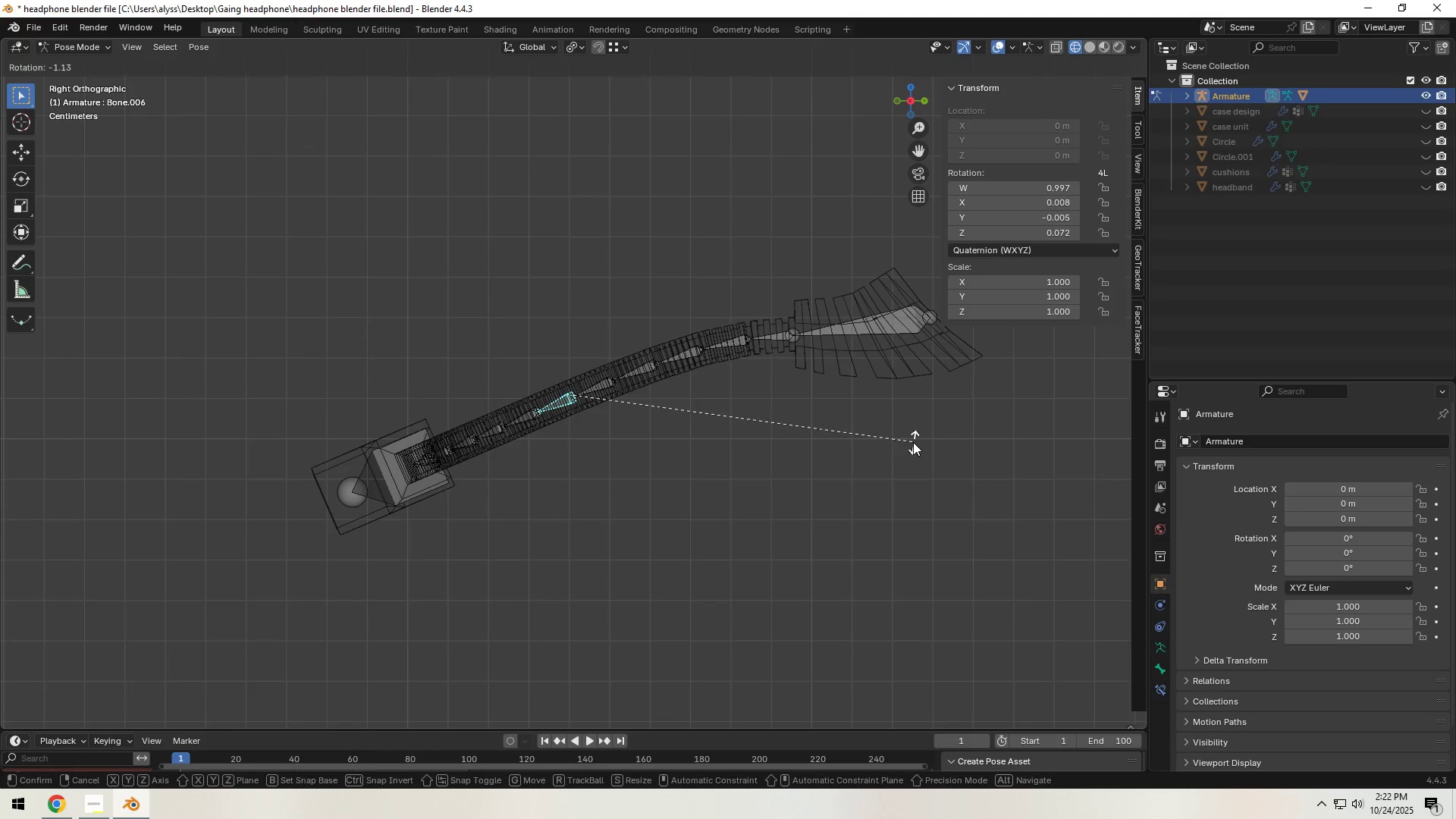 
left_click([913, 442])
 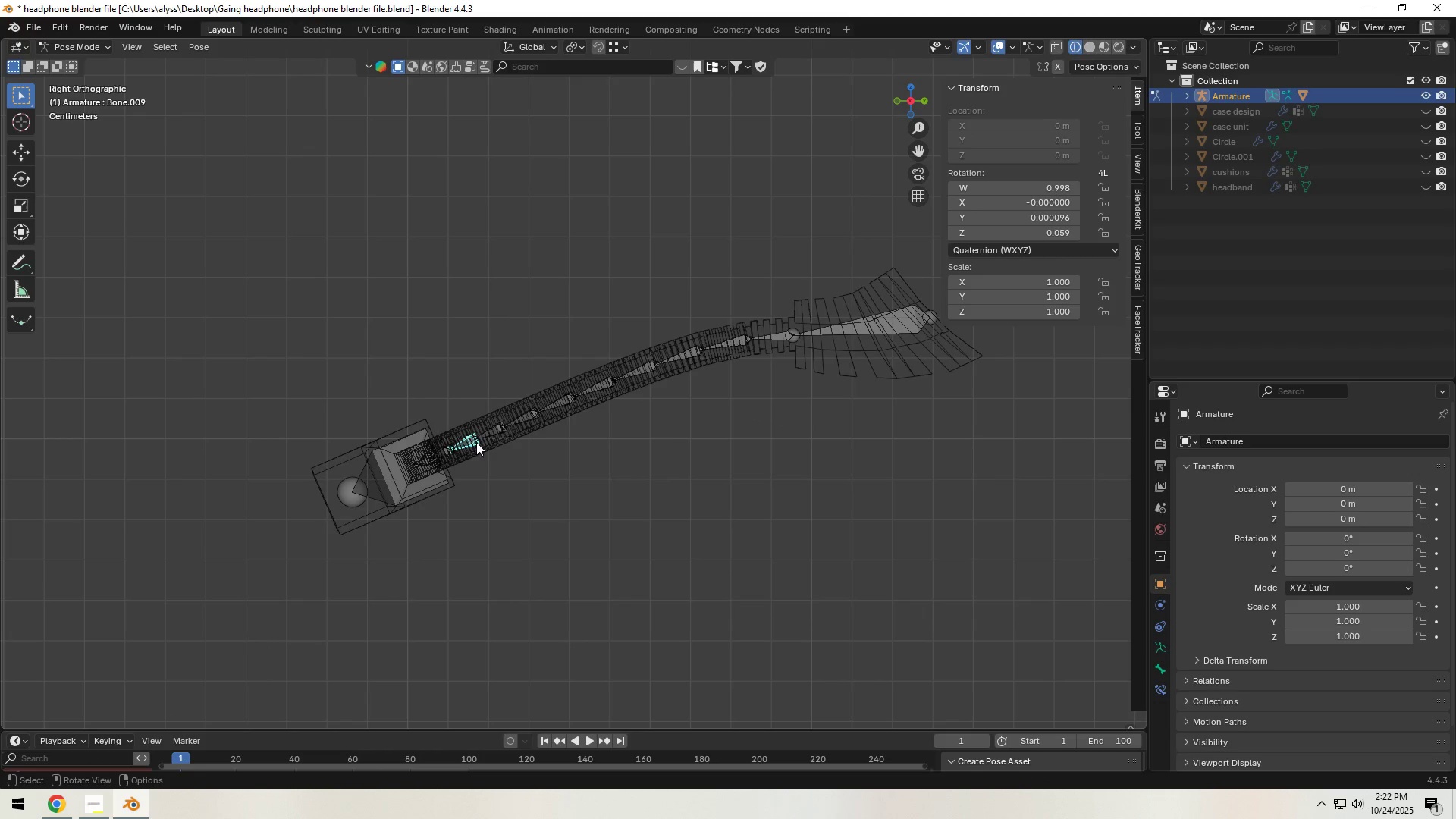 
key(R)
 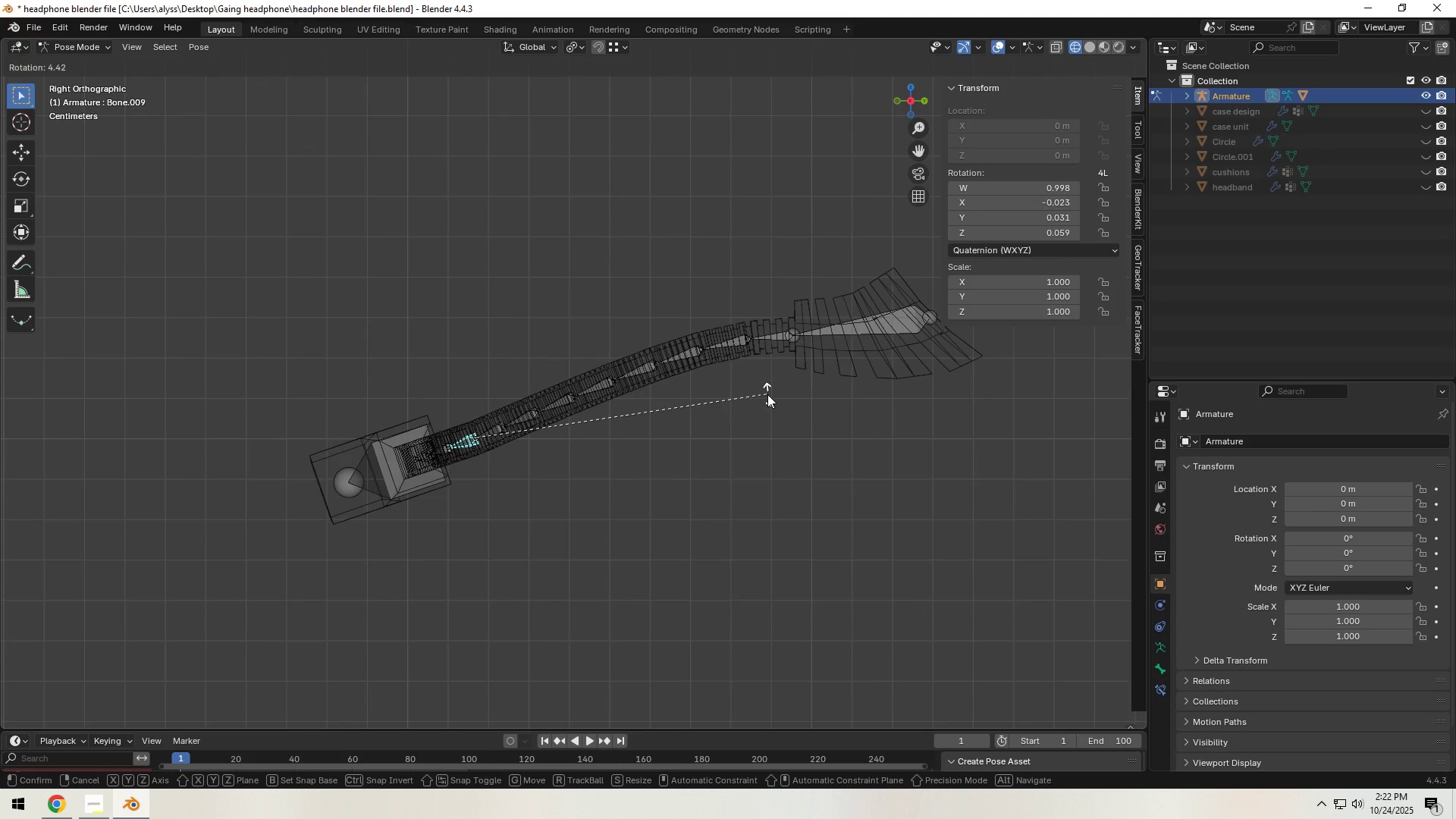 
left_click([767, 394])
 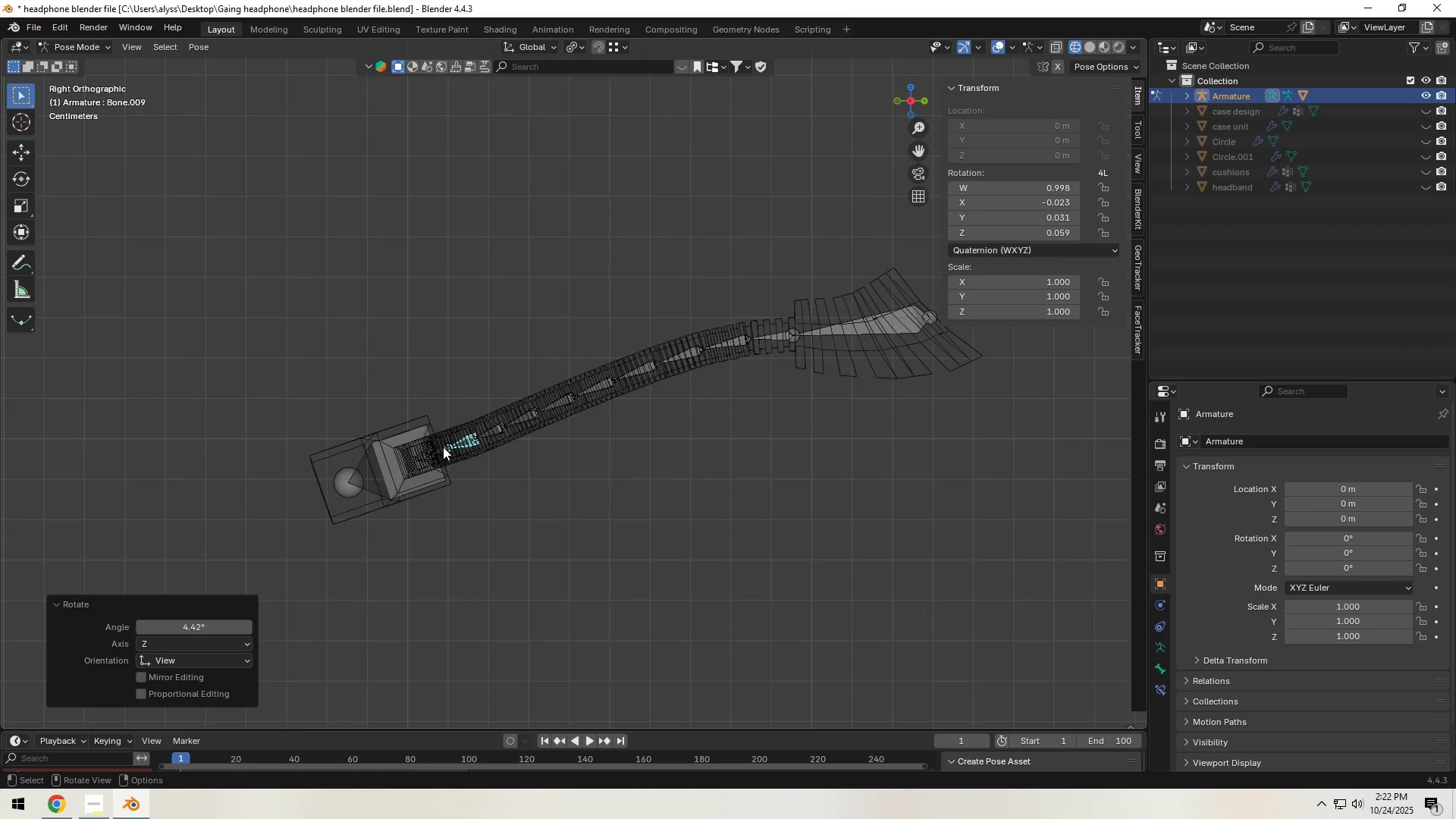 
left_click([440, 447])
 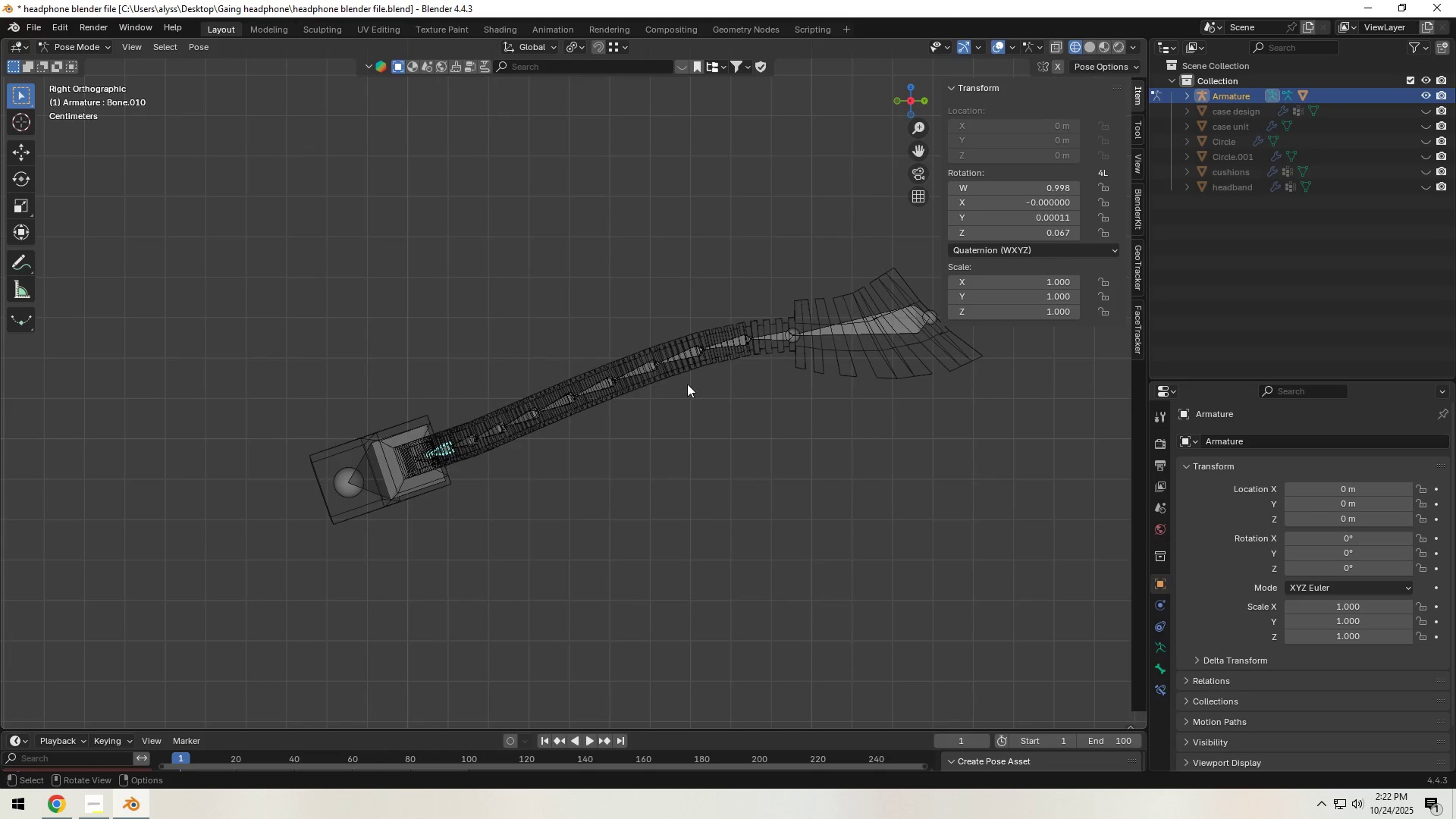 
key(R)
 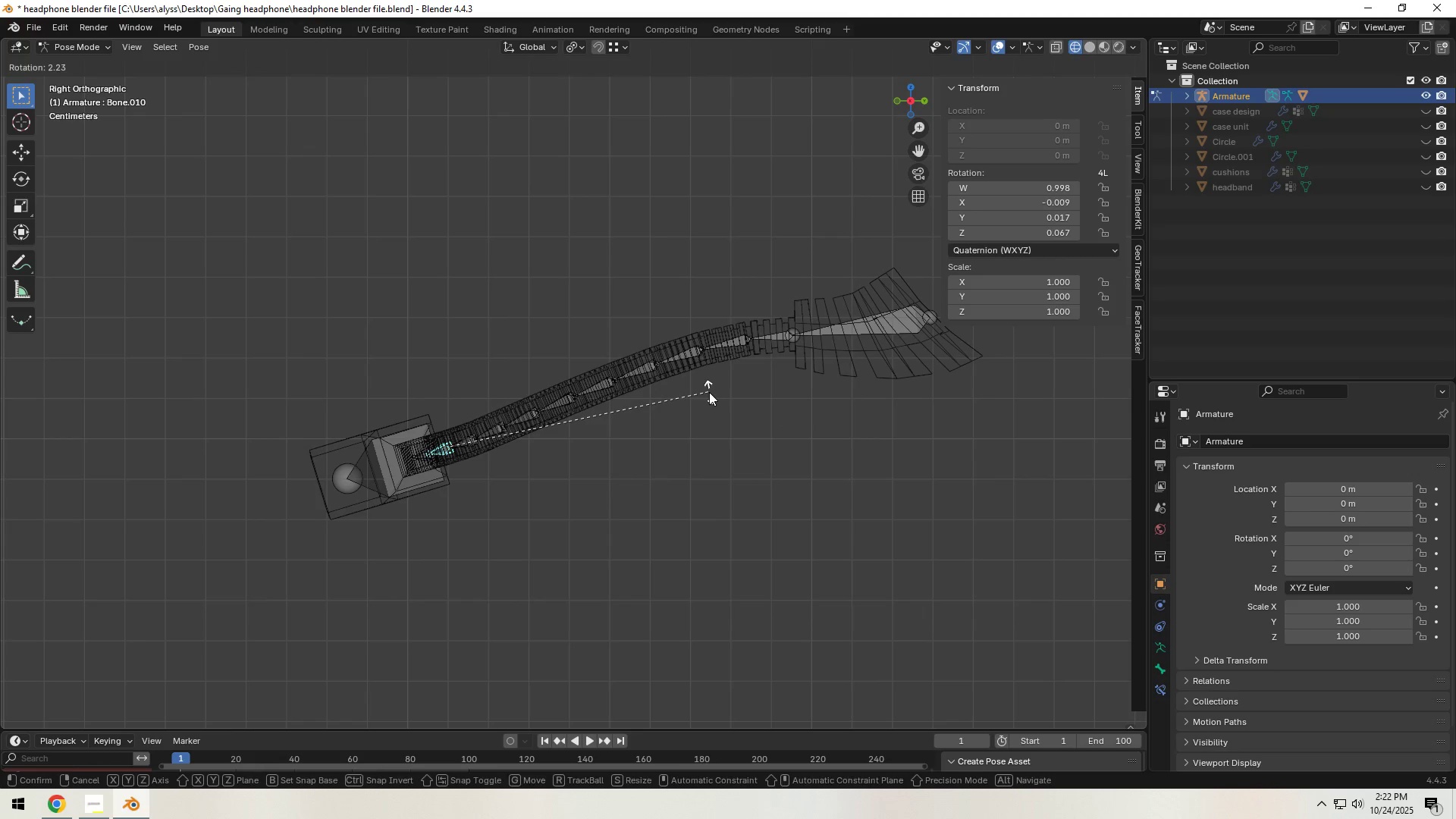 
left_click([709, 392])
 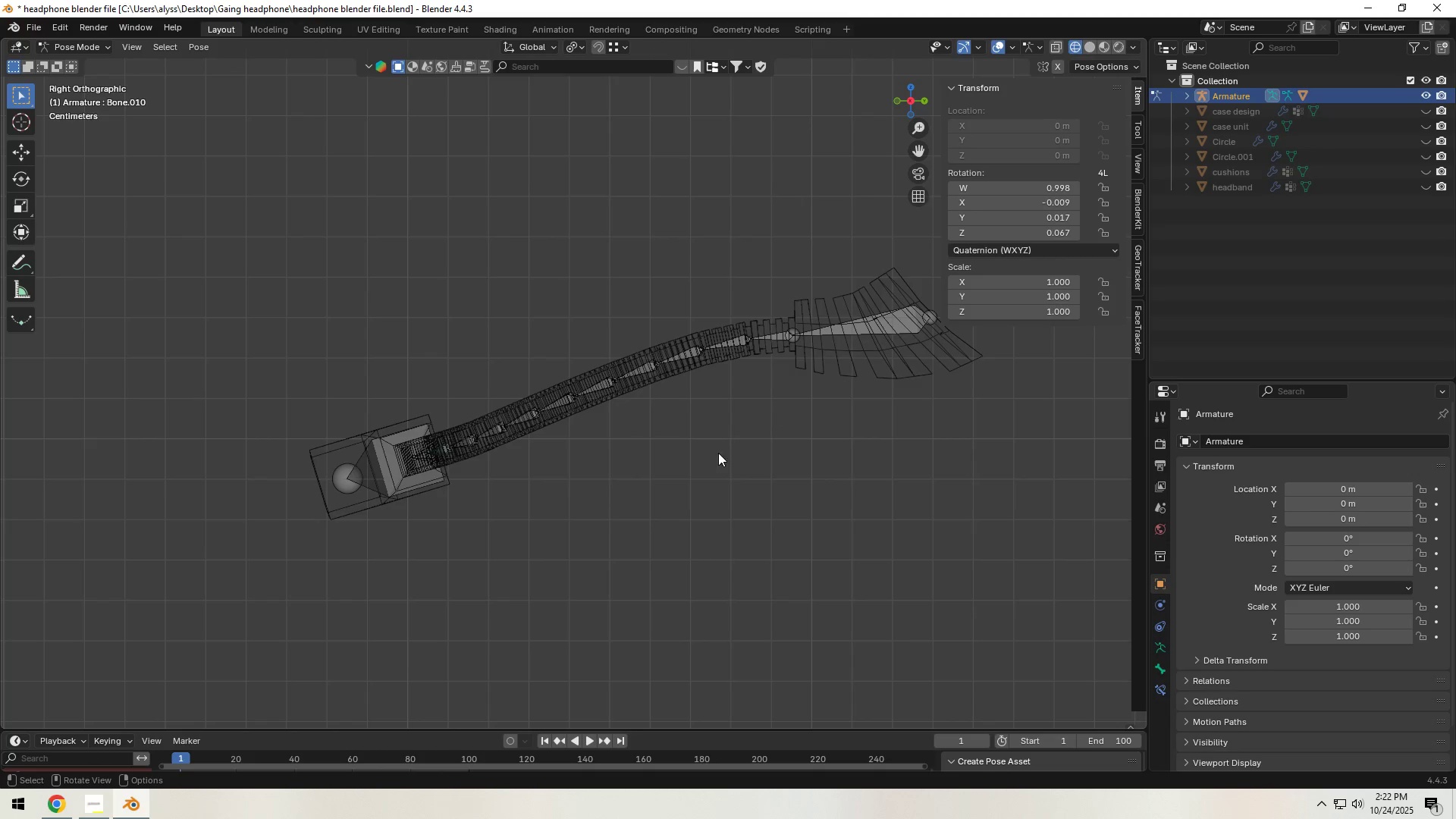 
scroll: coordinate [712, 453], scroll_direction: down, amount: 2.0
 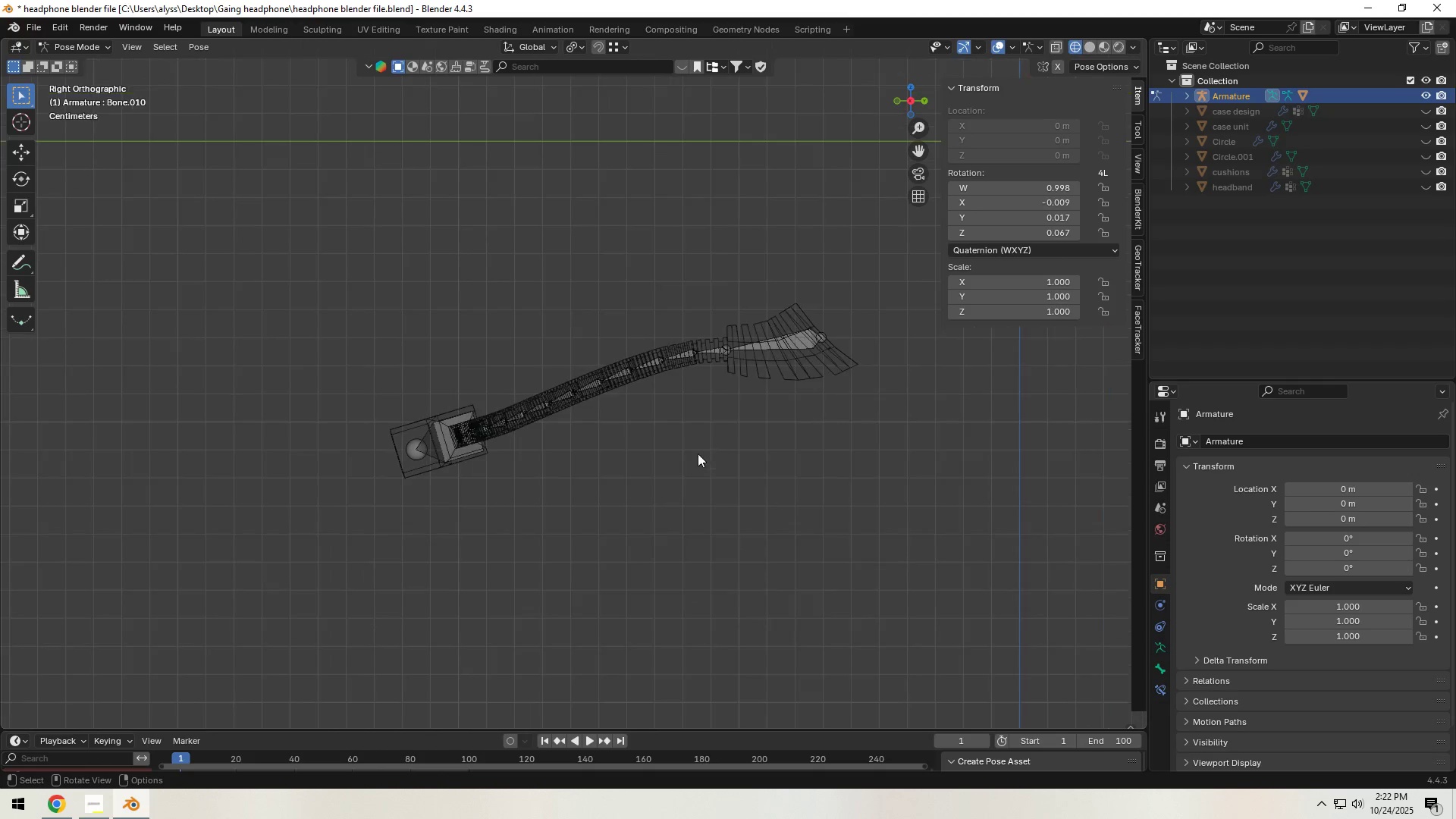 
key(Tab)
 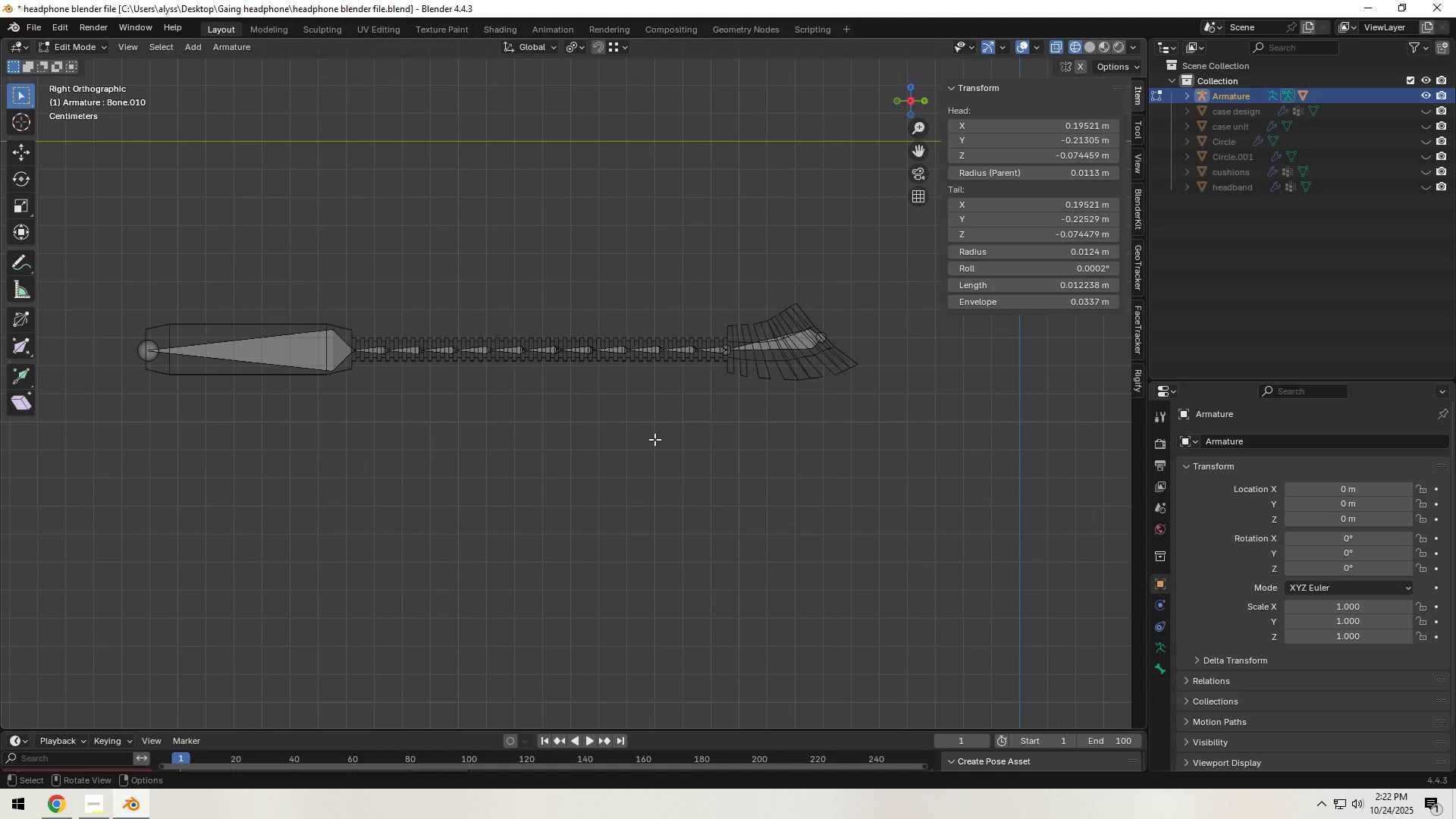 
key(Tab)
 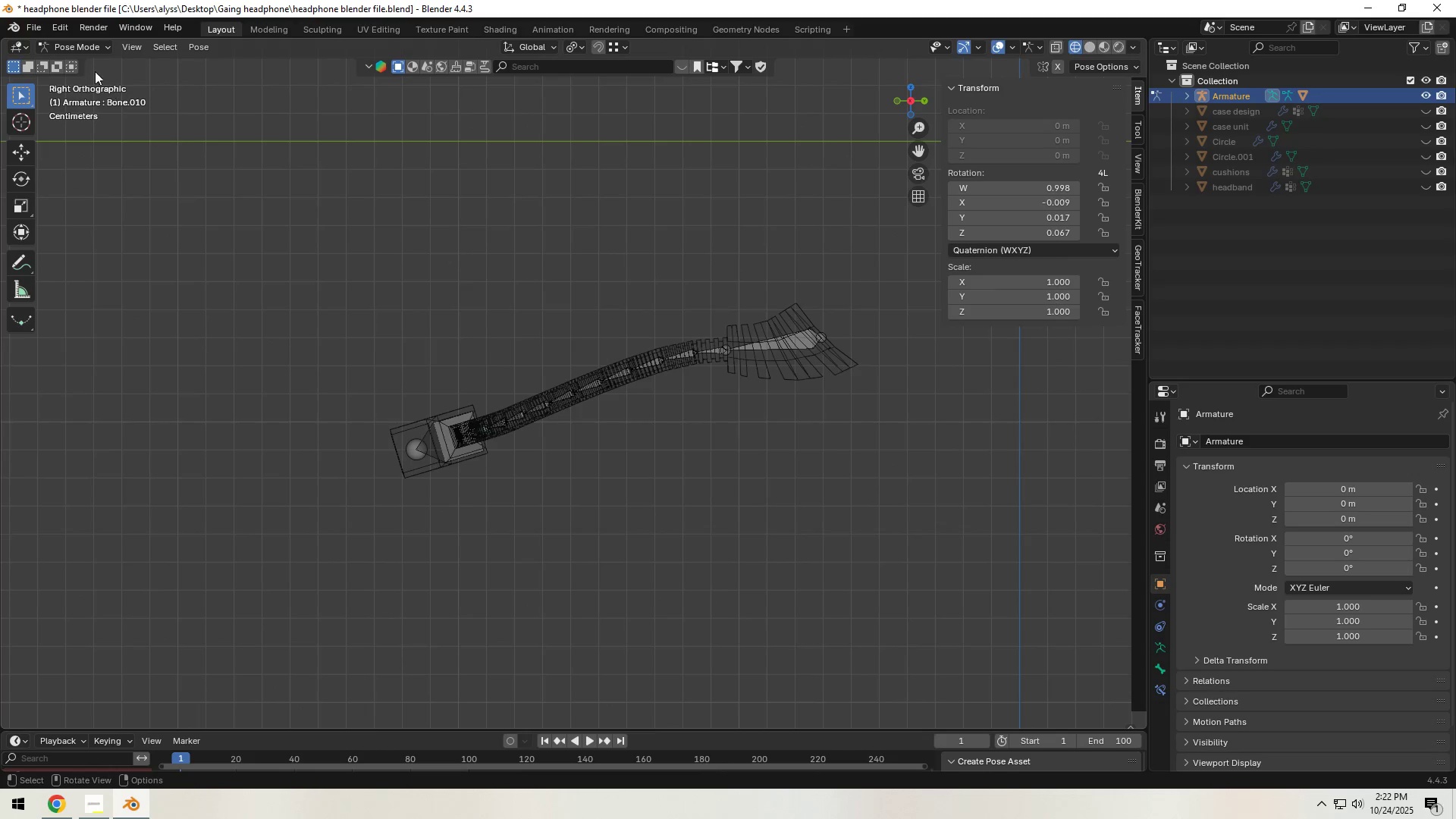 
left_click([90, 49])
 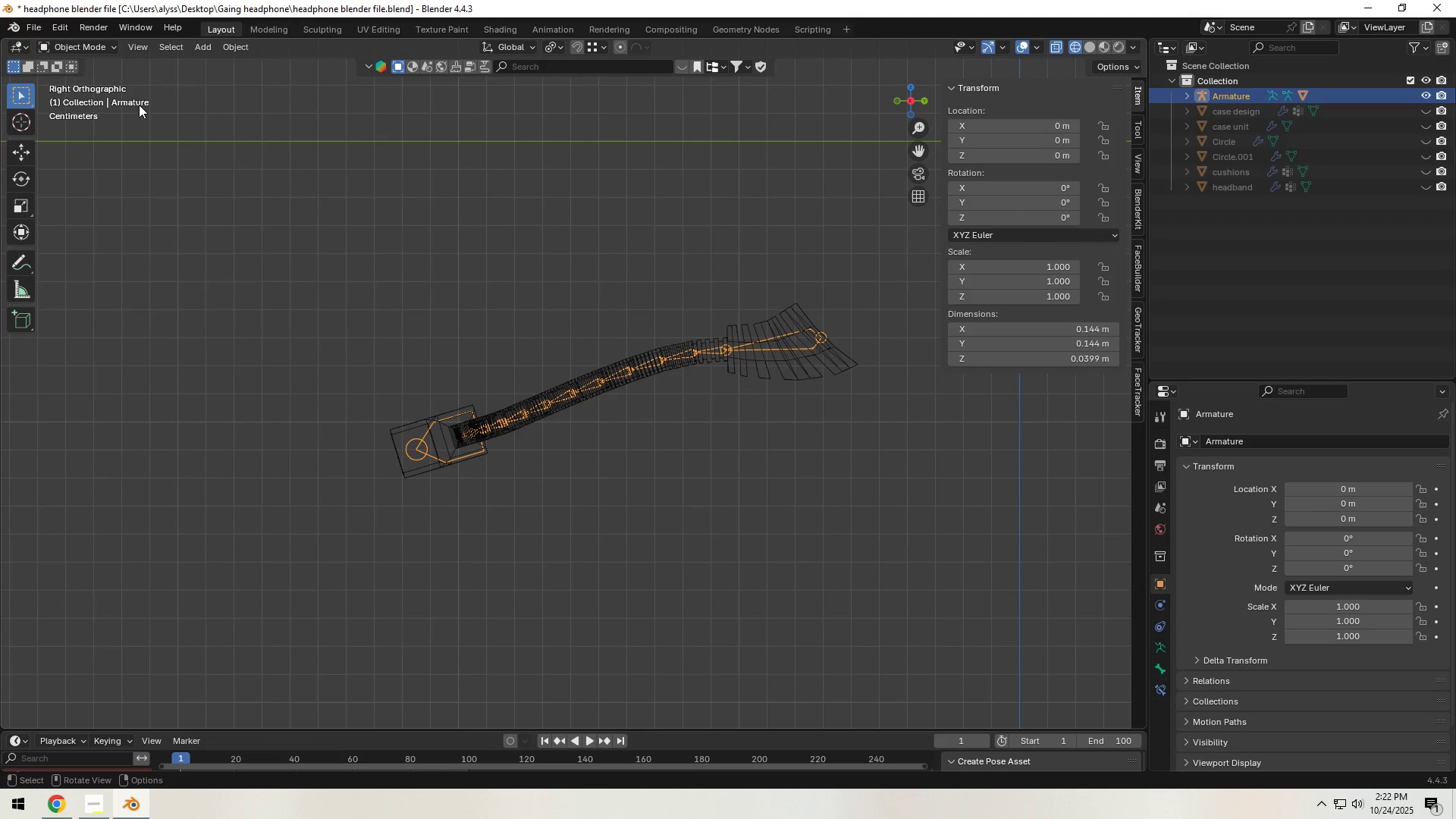 
double_click([381, 214])
 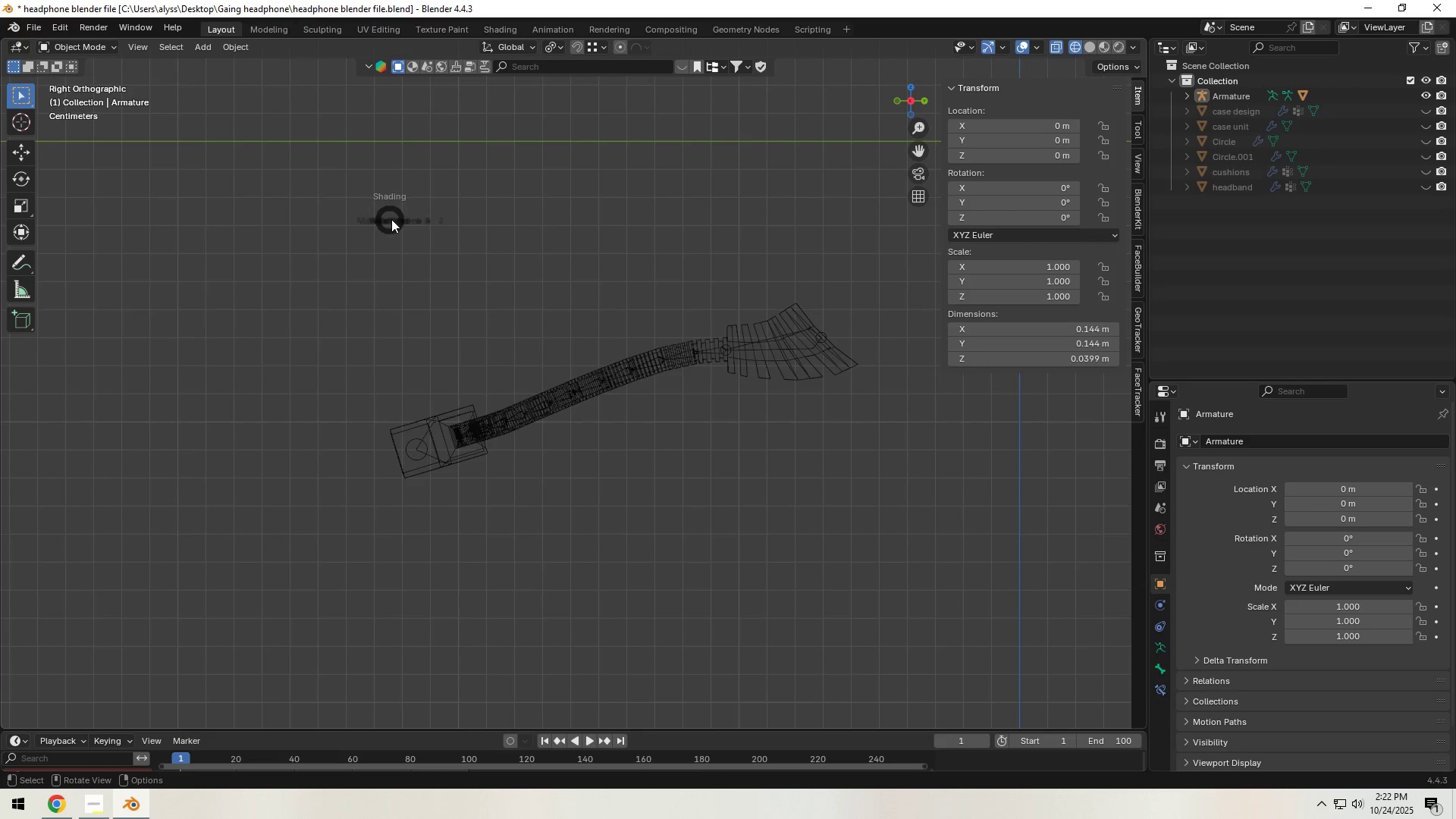 
key(Z)
 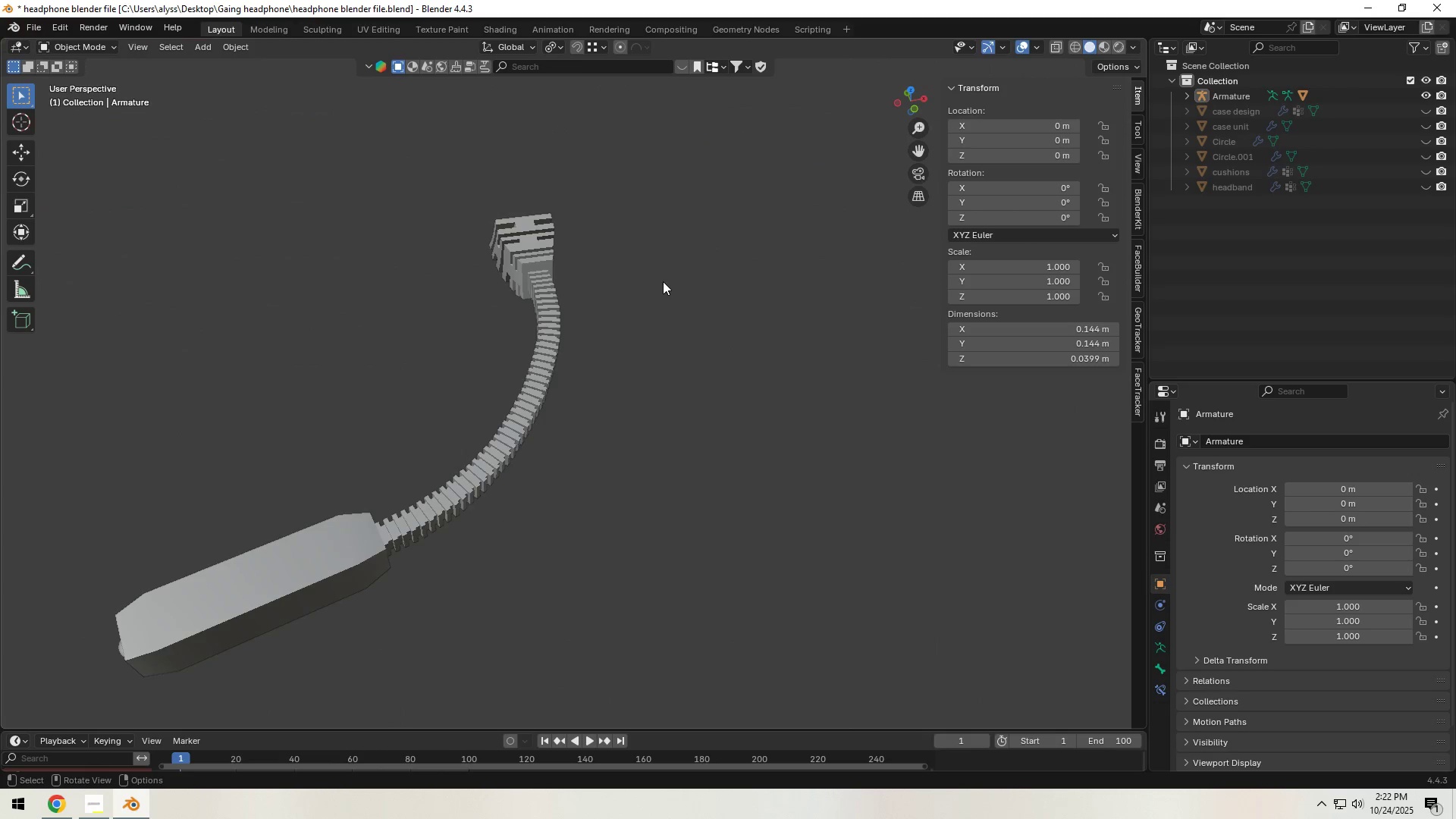 
scroll: coordinate [663, 280], scroll_direction: down, amount: 2.0
 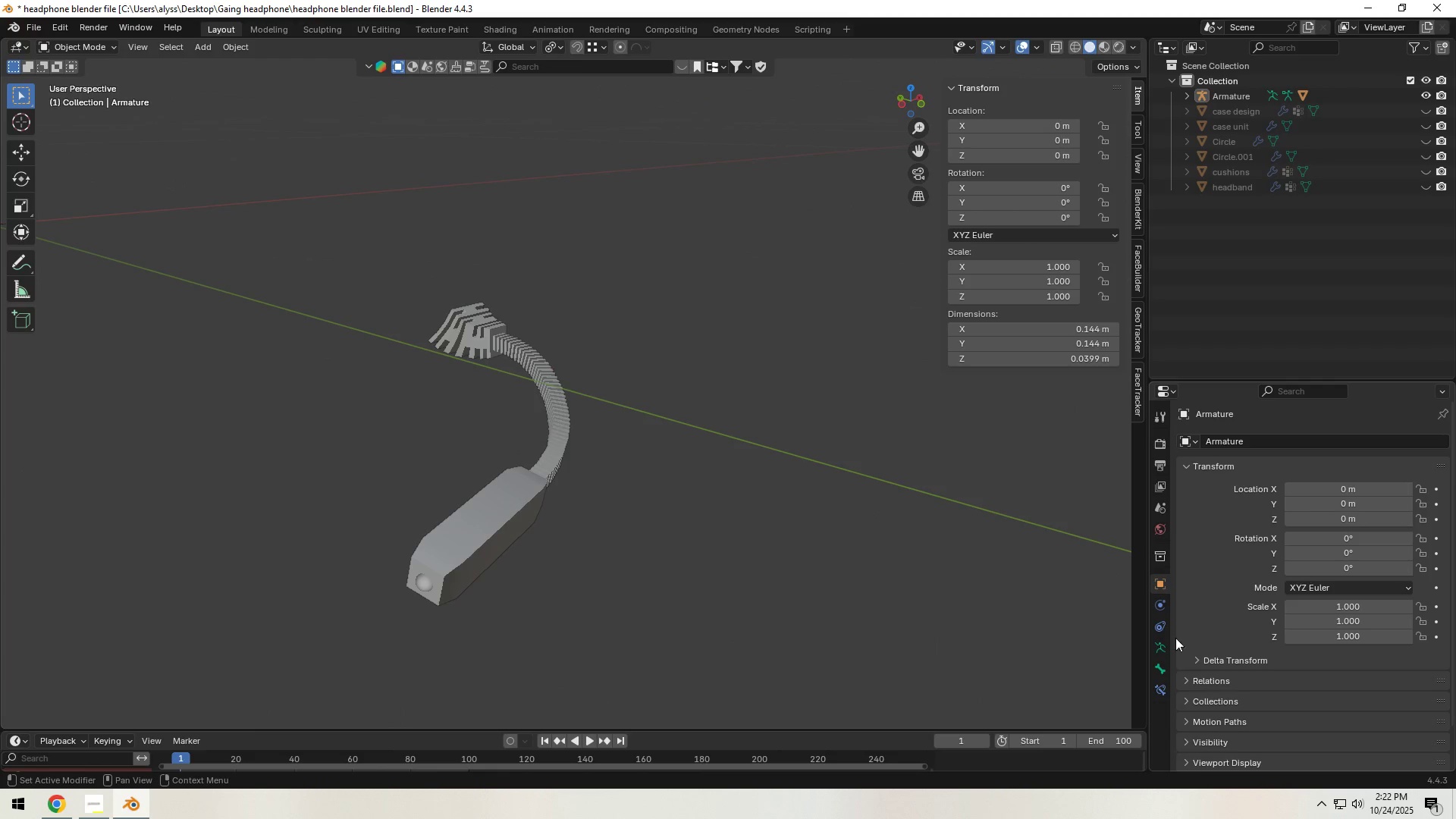 
left_click([534, 482])
 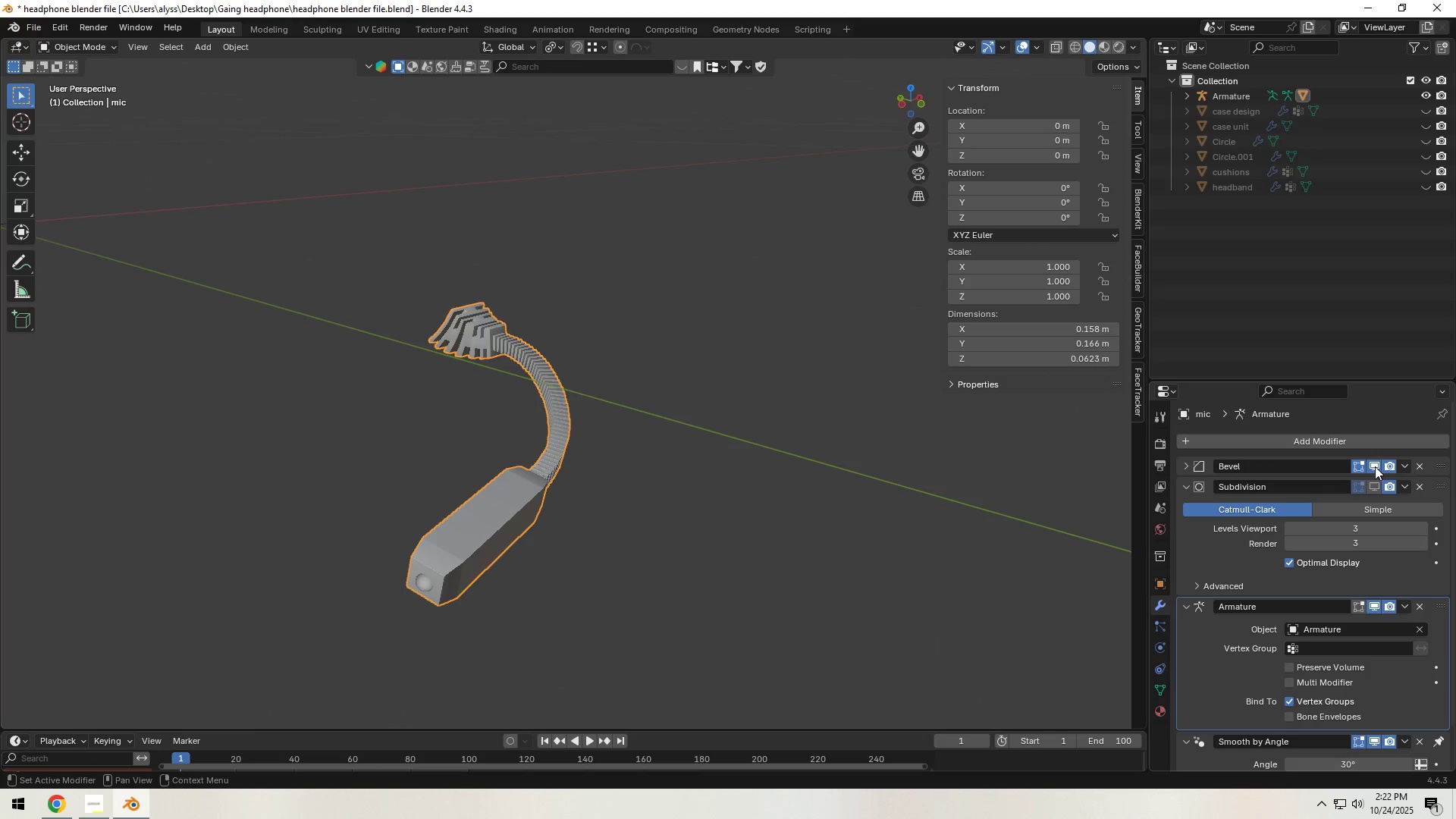 
double_click([1373, 482])
 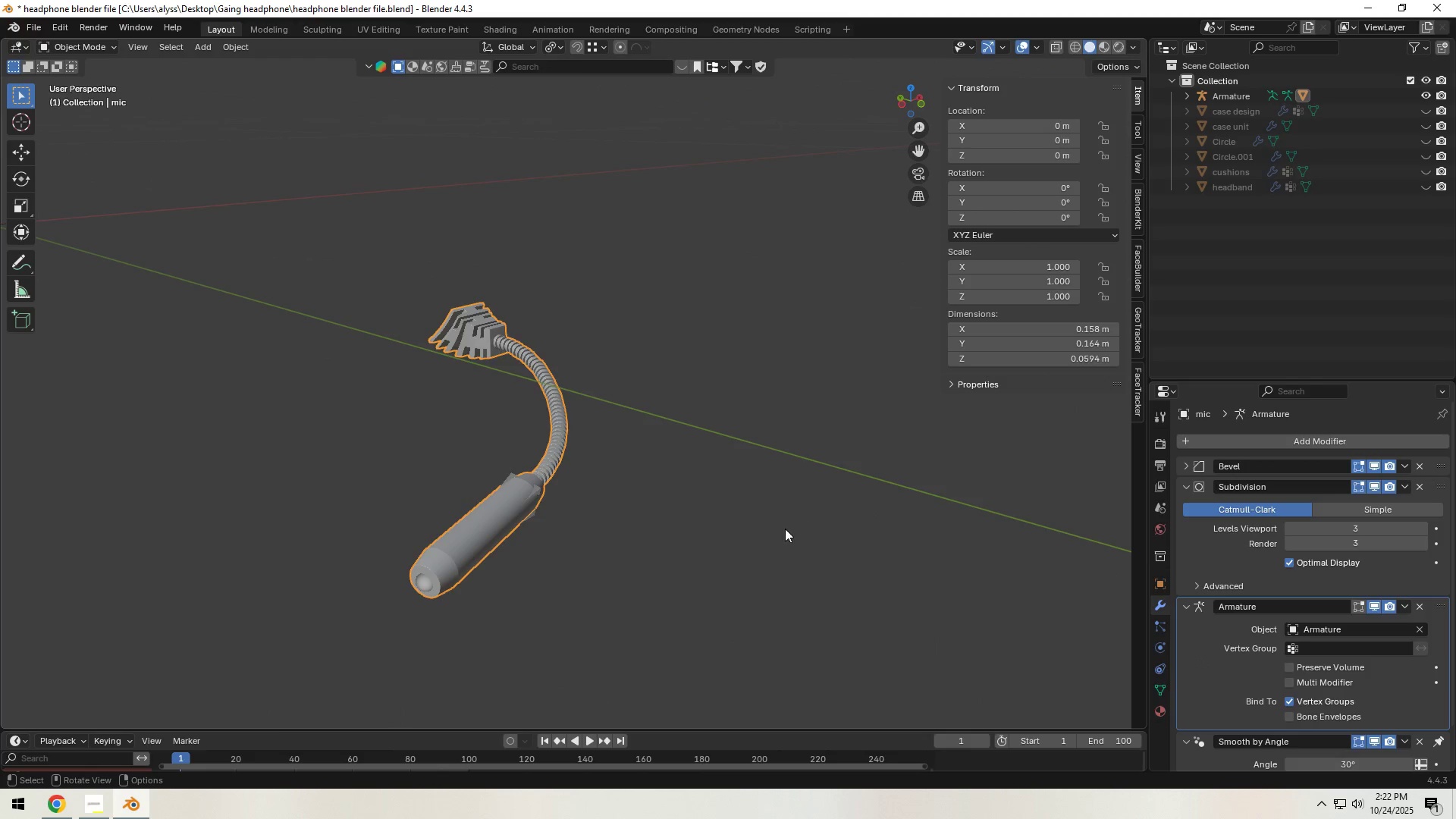 
left_click([761, 523])
 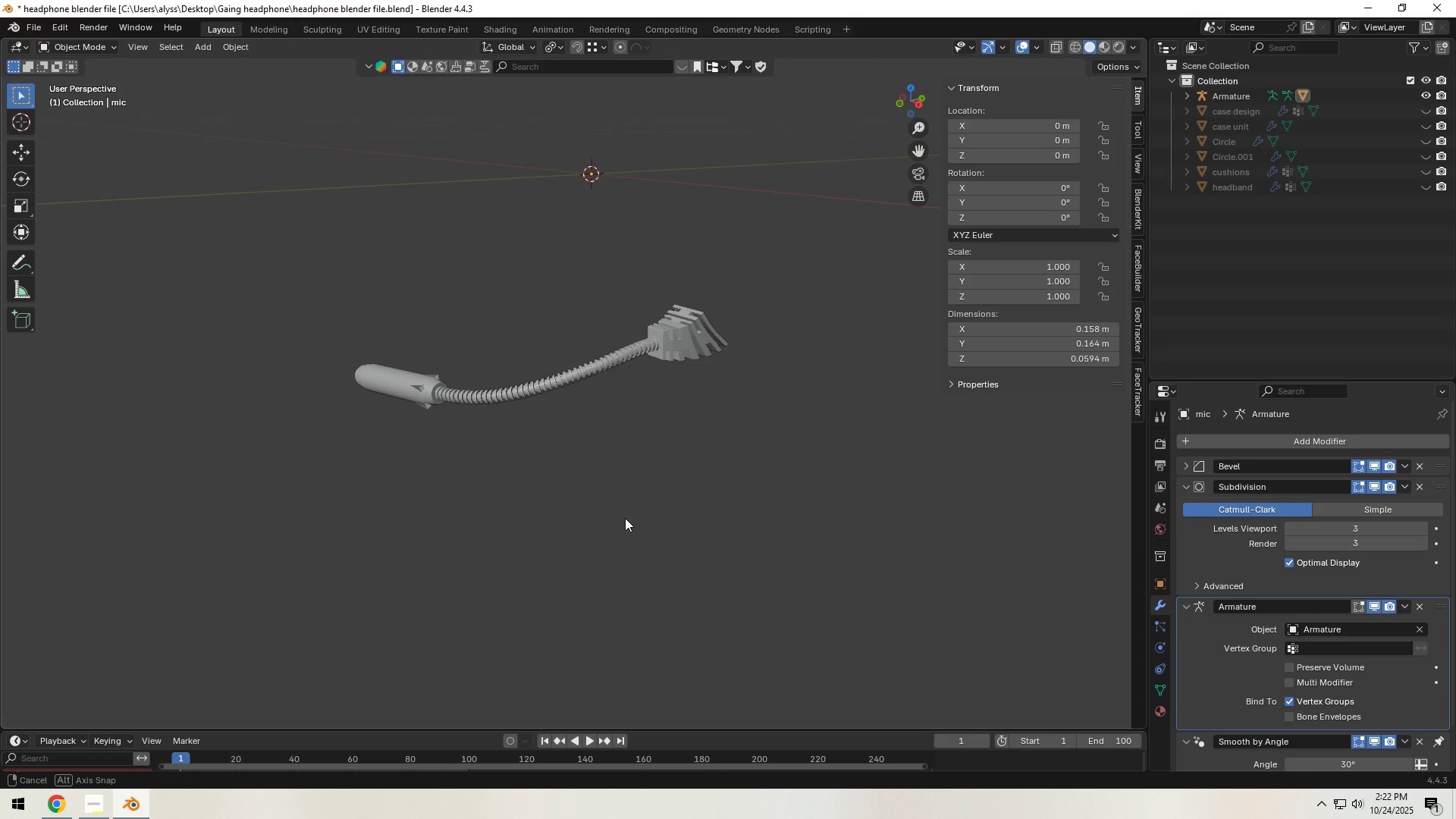 
key(Control+S)
 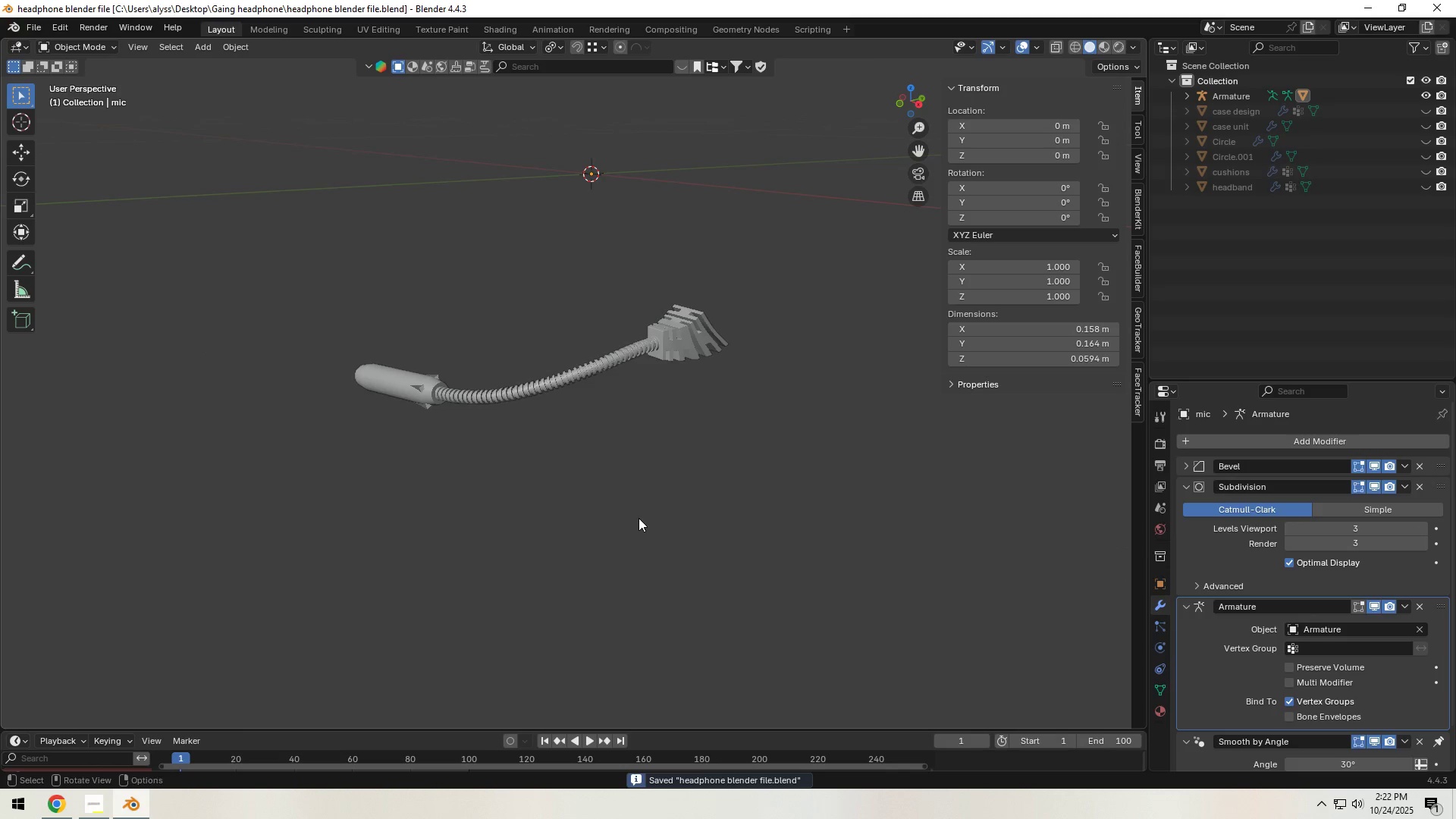 
scroll: coordinate [639, 518], scroll_direction: down, amount: 3.0
 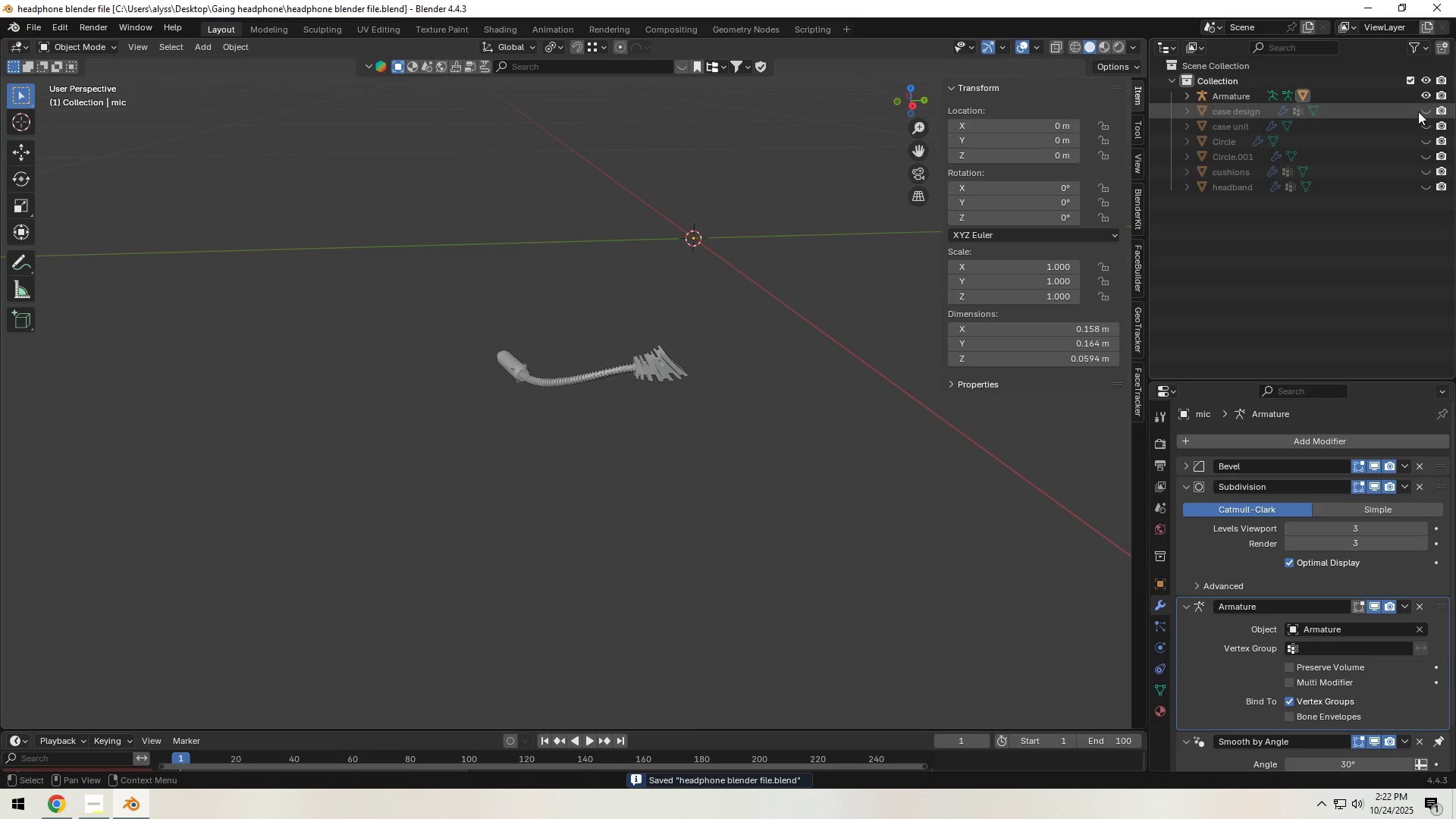 
double_click([1426, 127])
 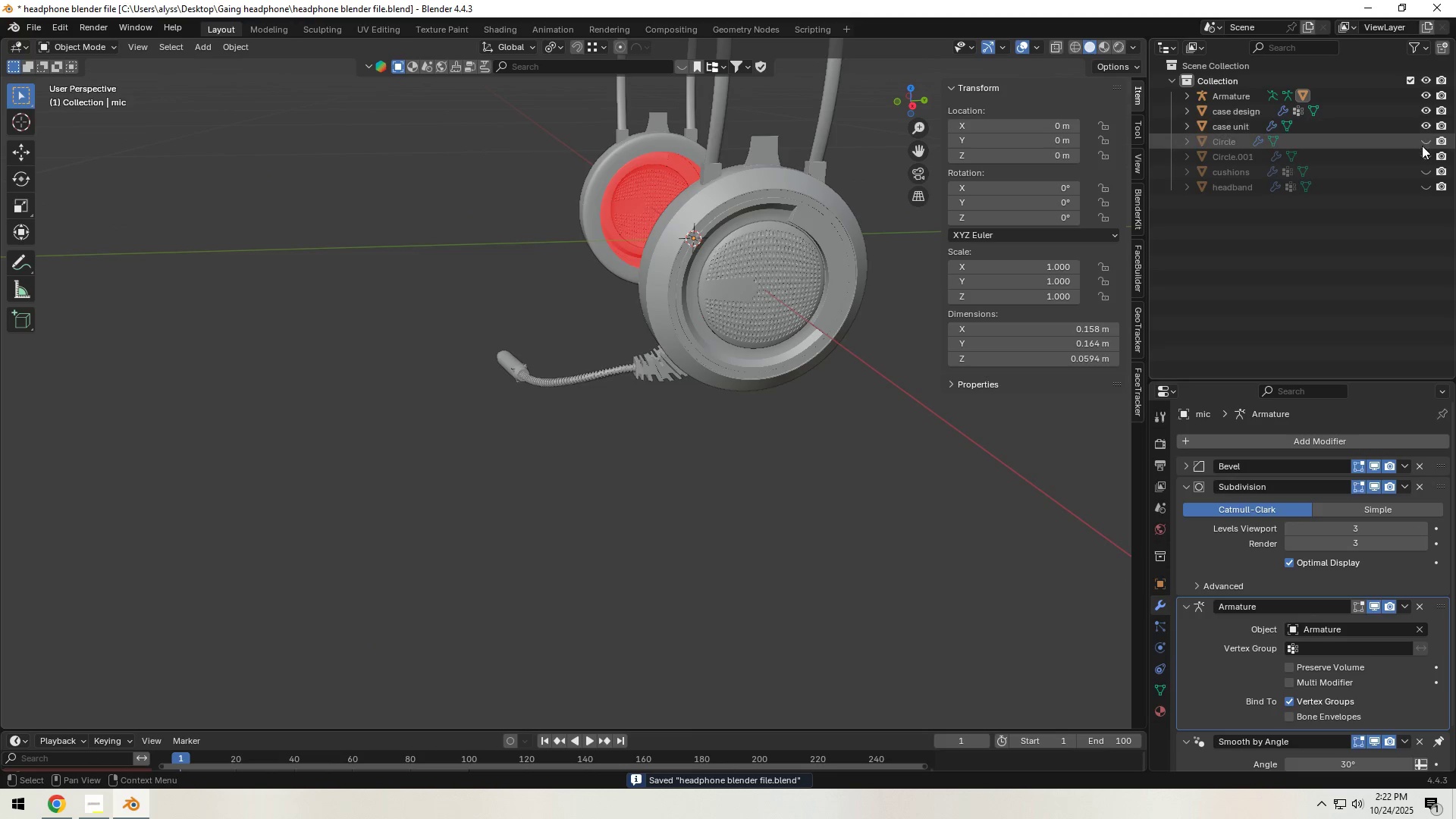 
triple_click([1422, 146])
 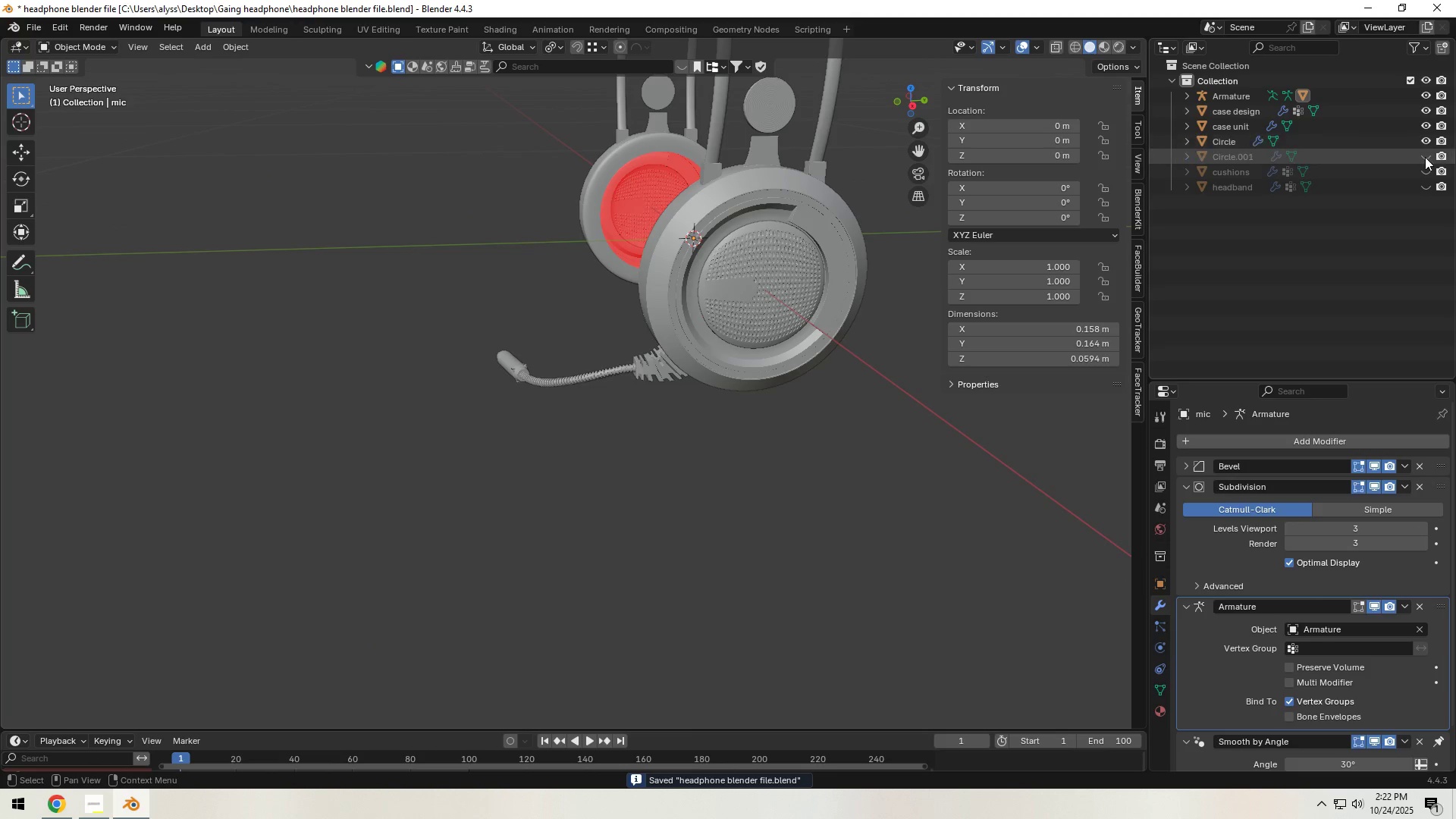 
triple_click([1425, 157])
 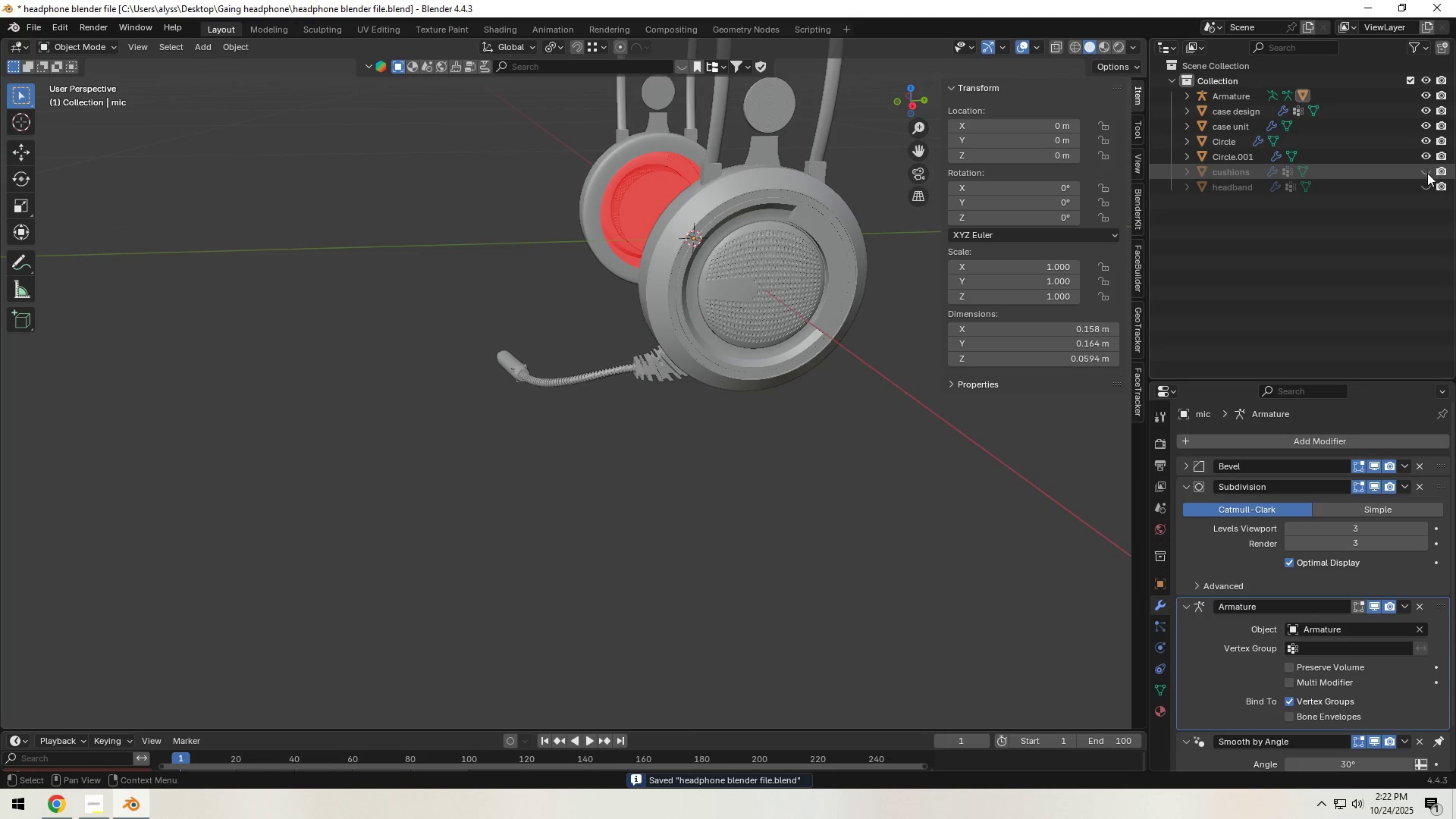 
triple_click([1427, 174])
 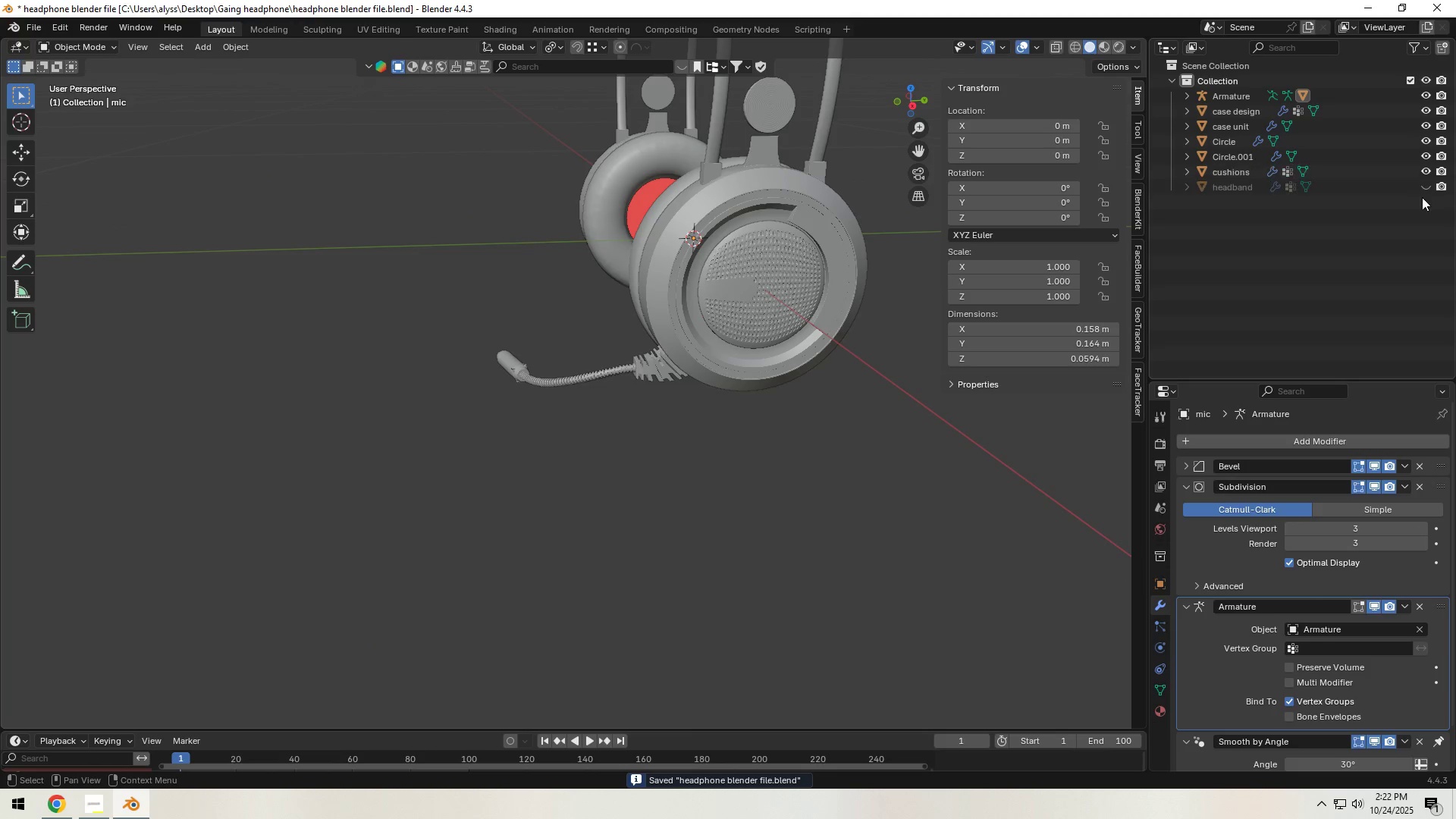 
triple_click([1422, 197])
 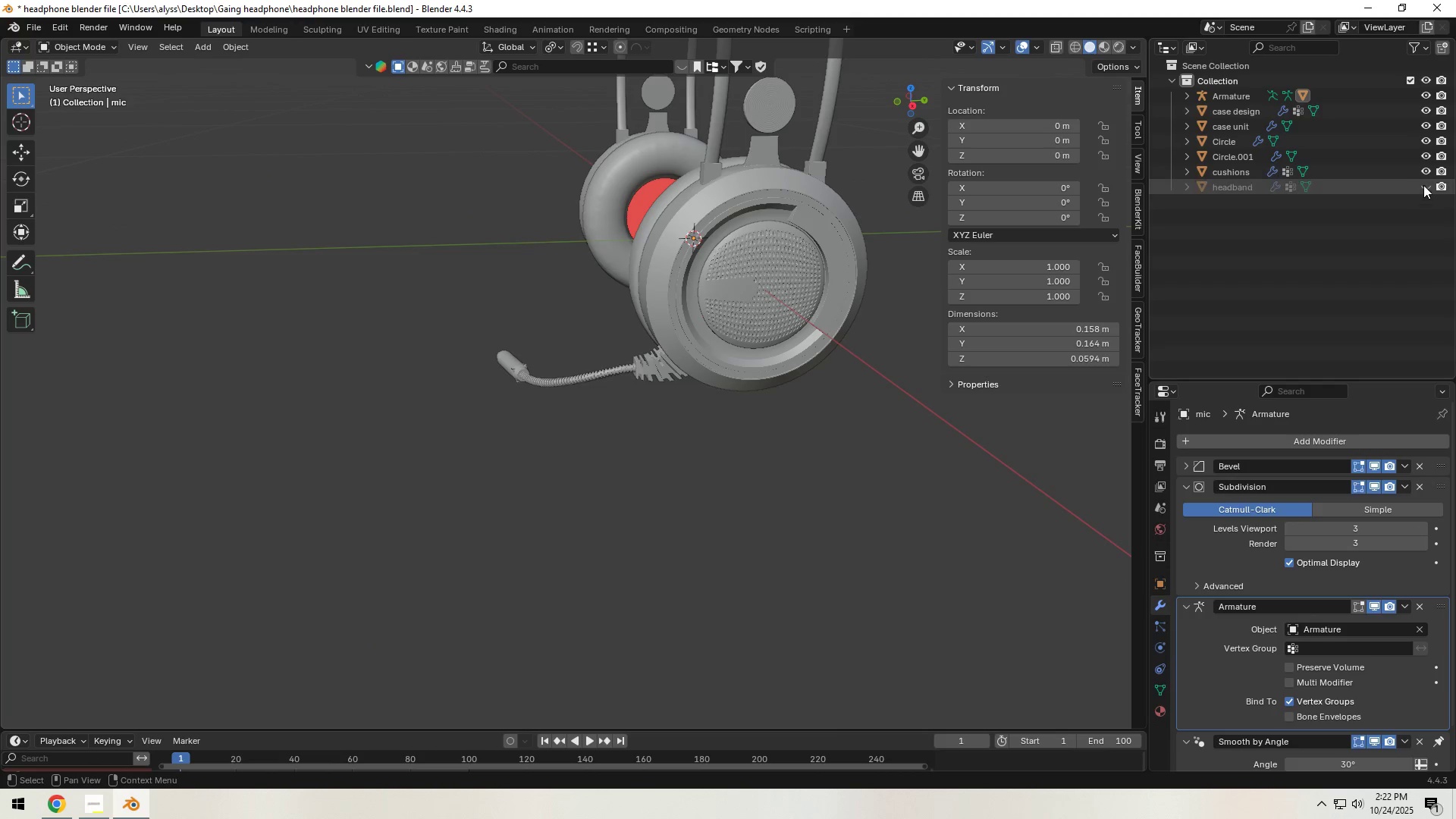 
left_click([1424, 182])
 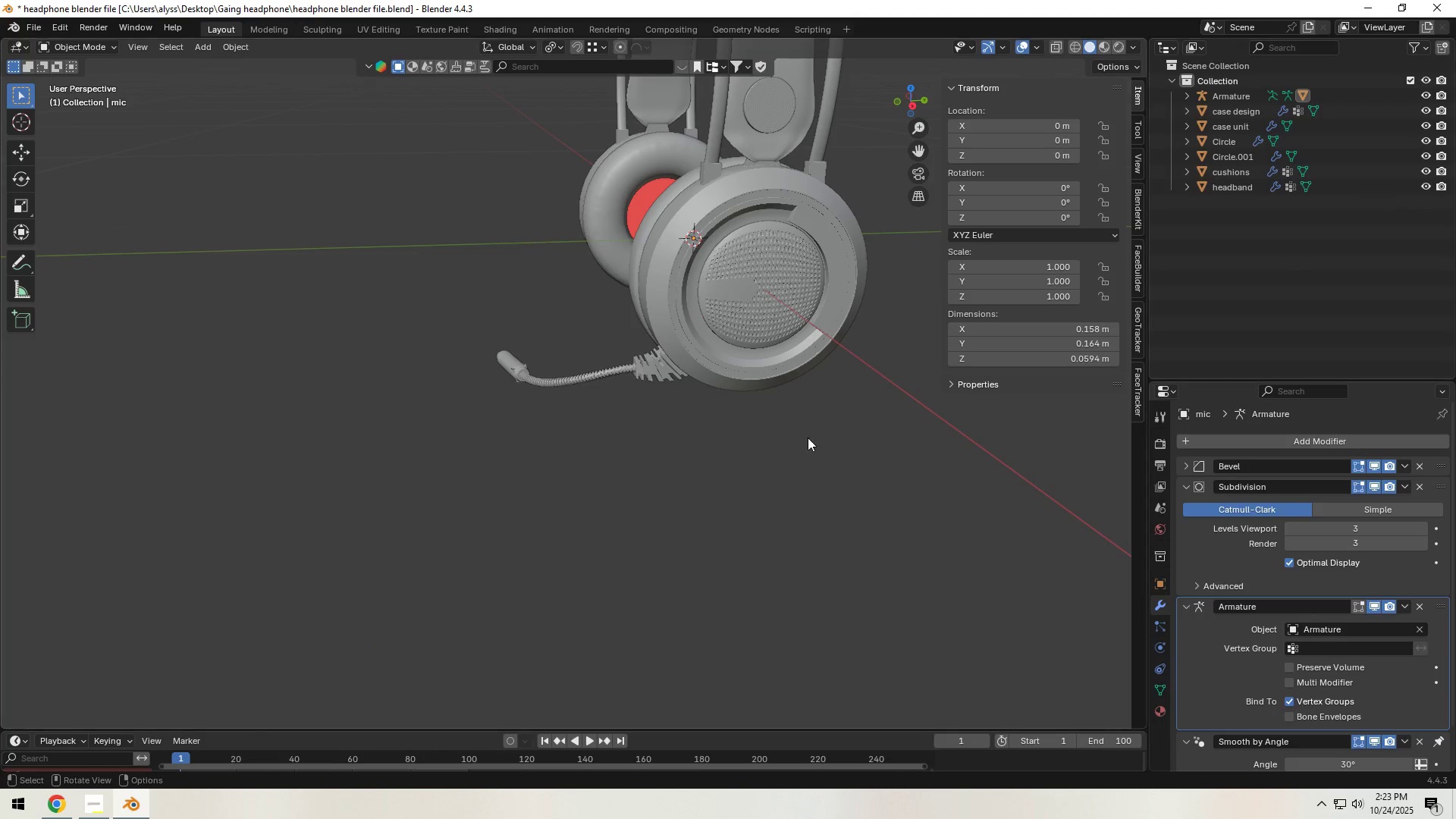 
left_click([679, 477])
 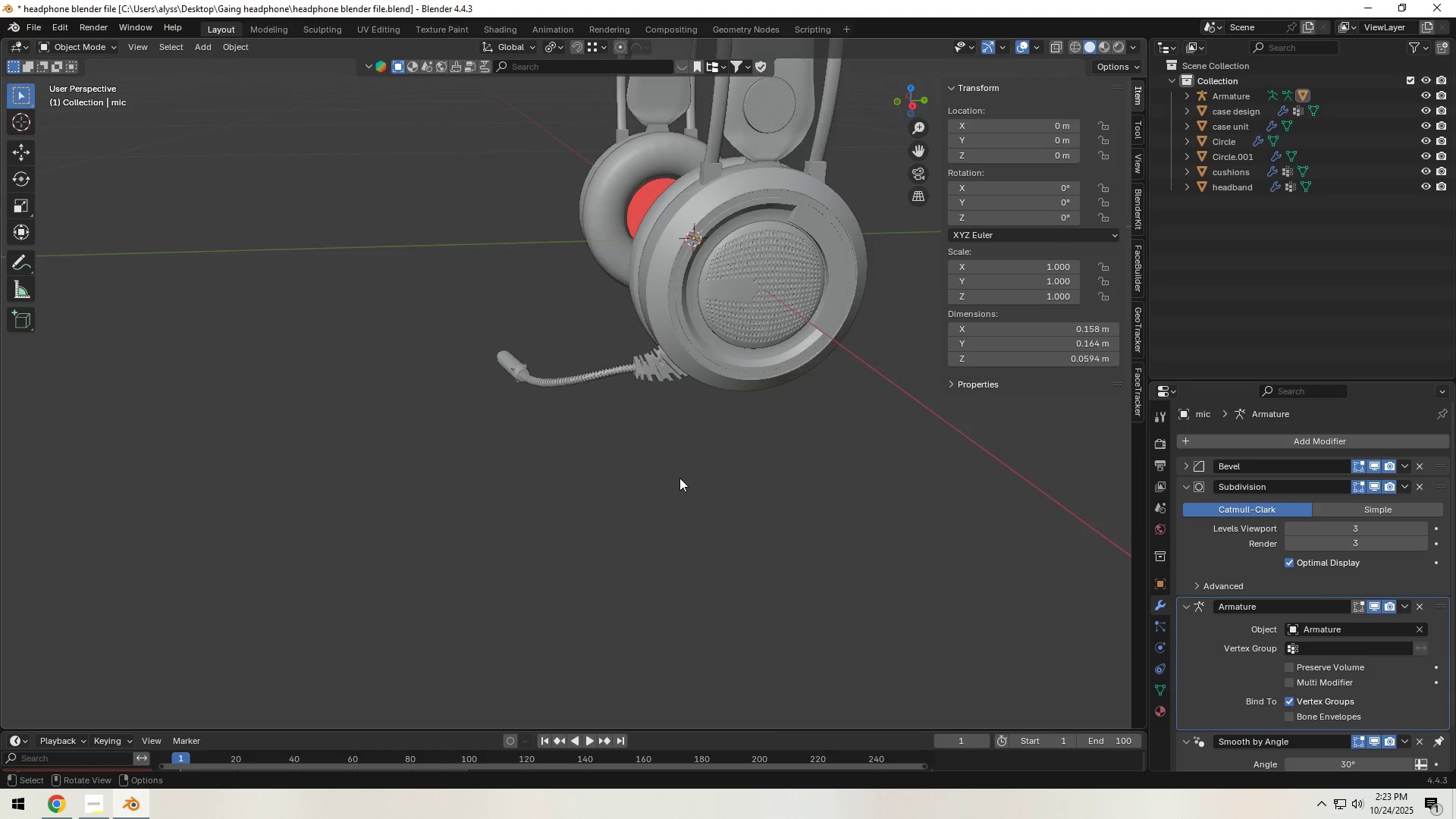 
scroll: coordinate [682, 478], scroll_direction: down, amount: 1.0
 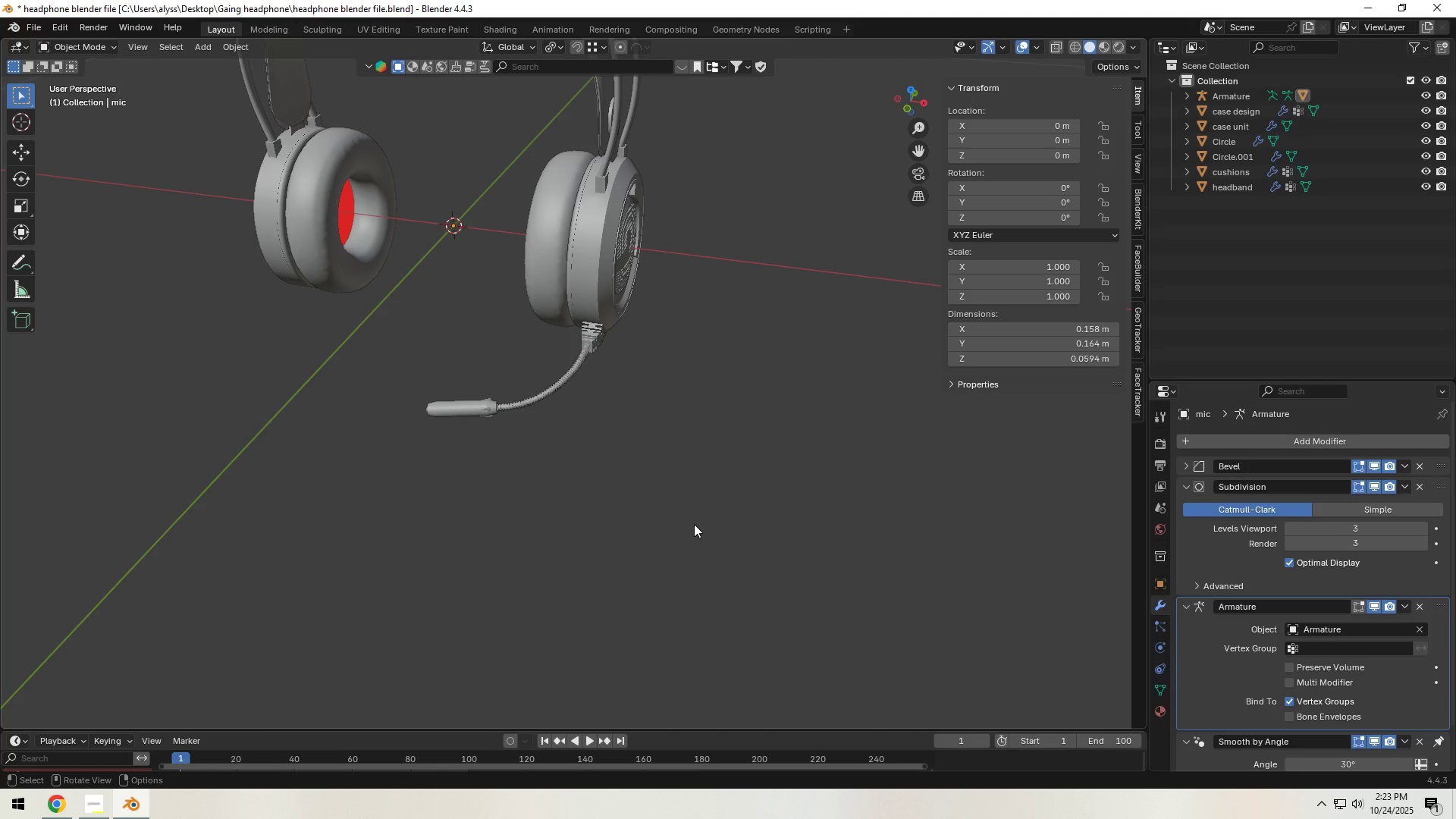 
wait(25.15)
 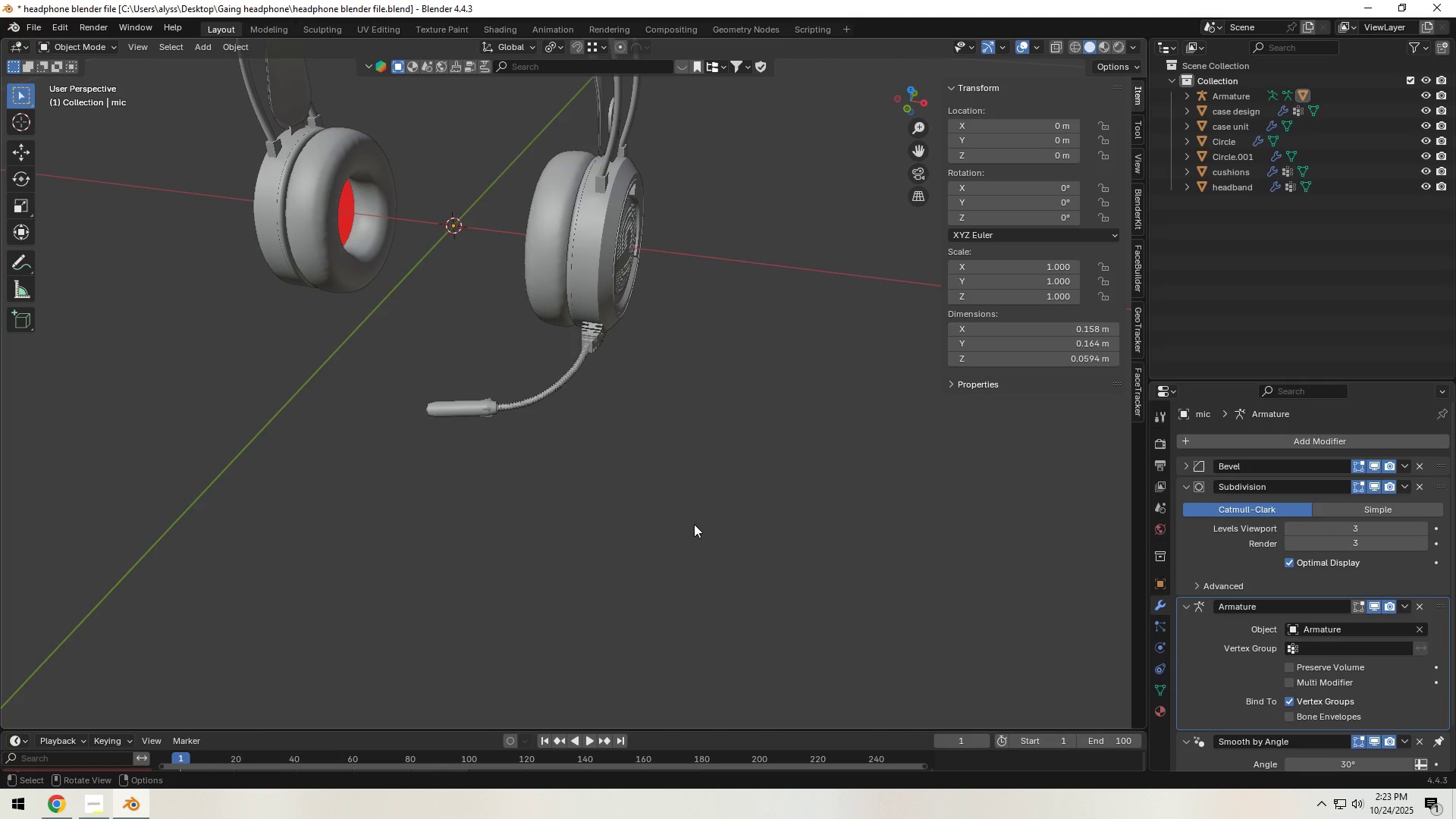 
scroll: coordinate [634, 476], scroll_direction: up, amount: 4.0
 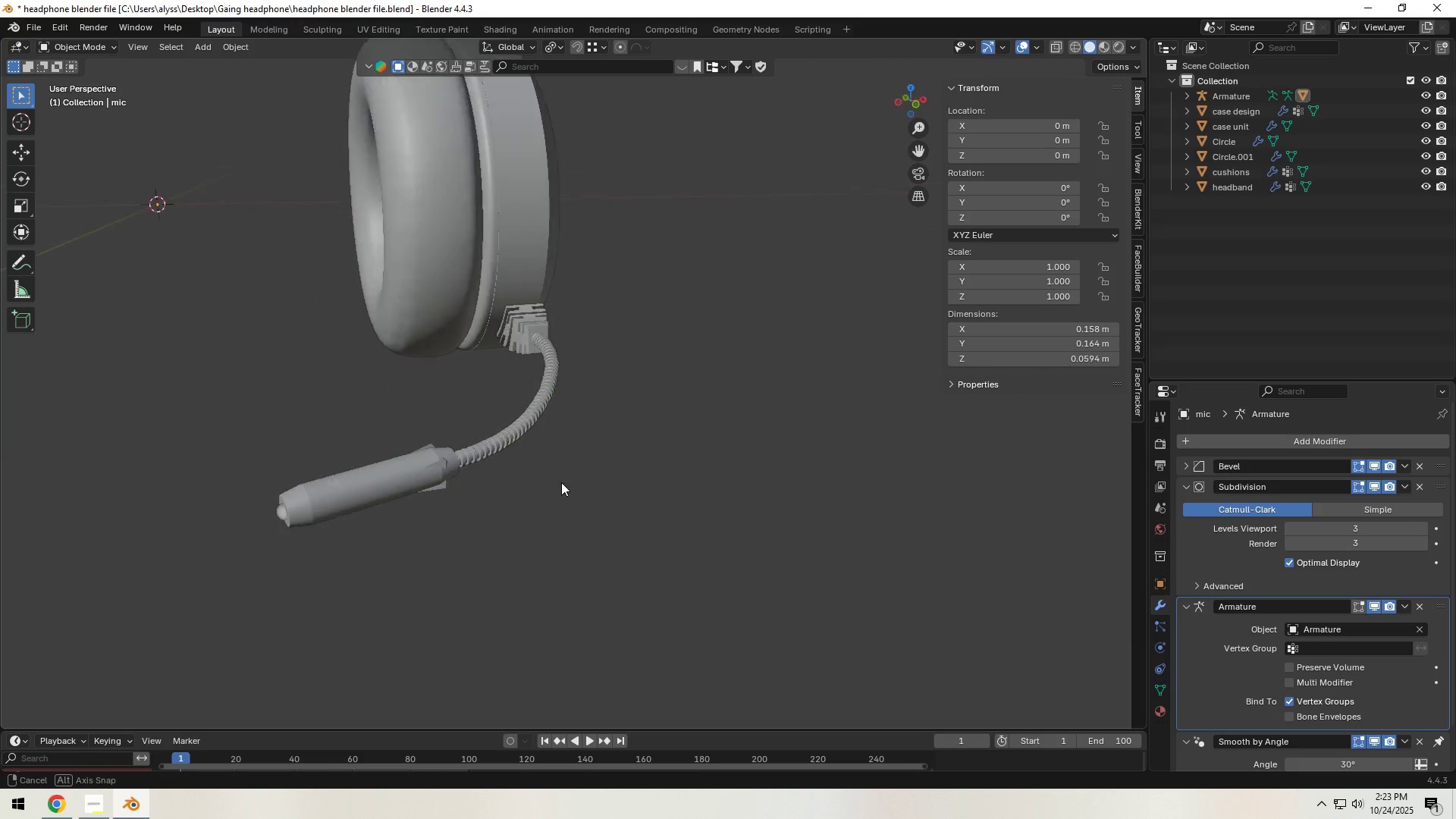 
hold_key(key=ShiftLeft, duration=0.36)
 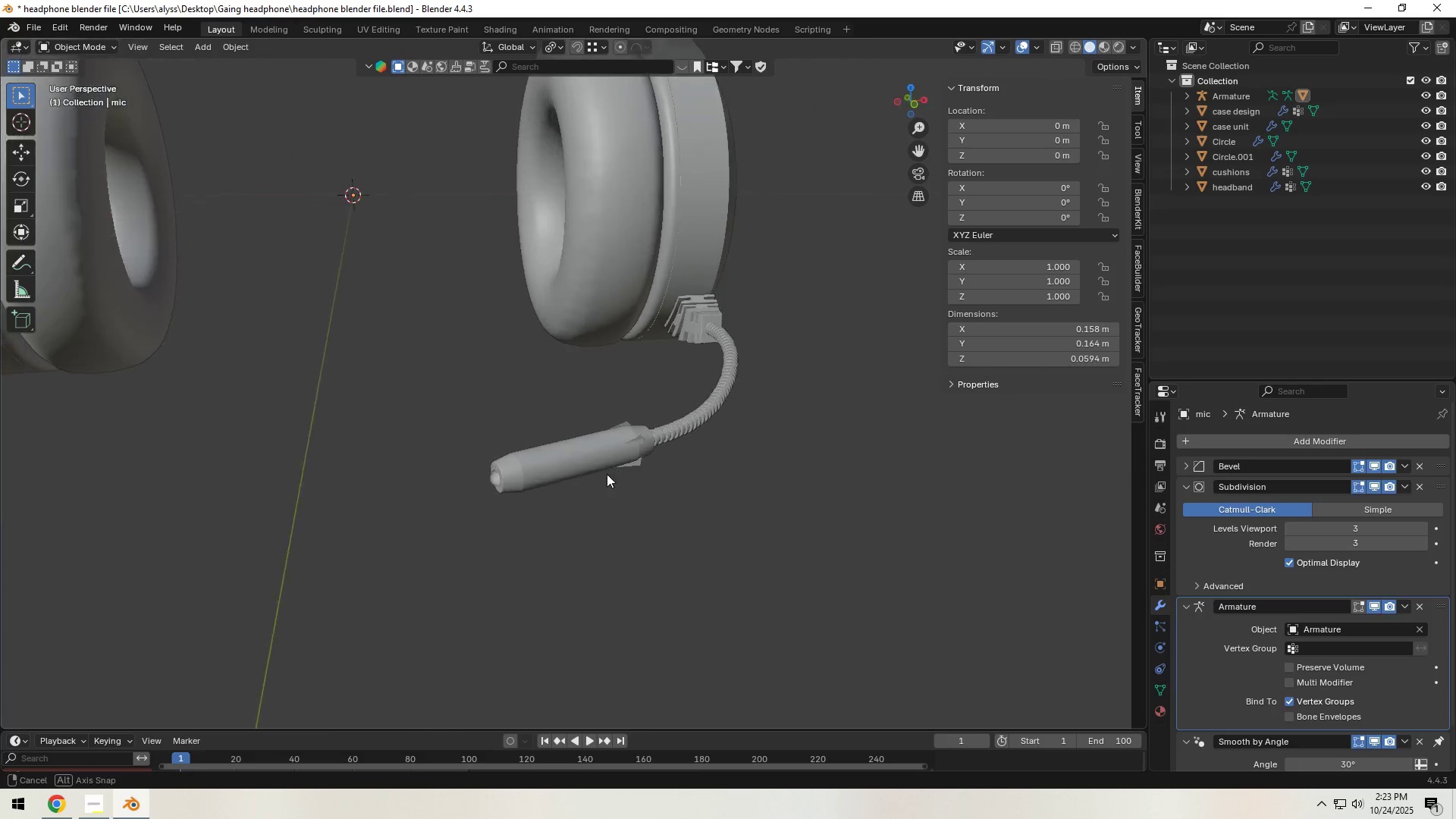 
scroll: coordinate [526, 449], scroll_direction: down, amount: 6.0
 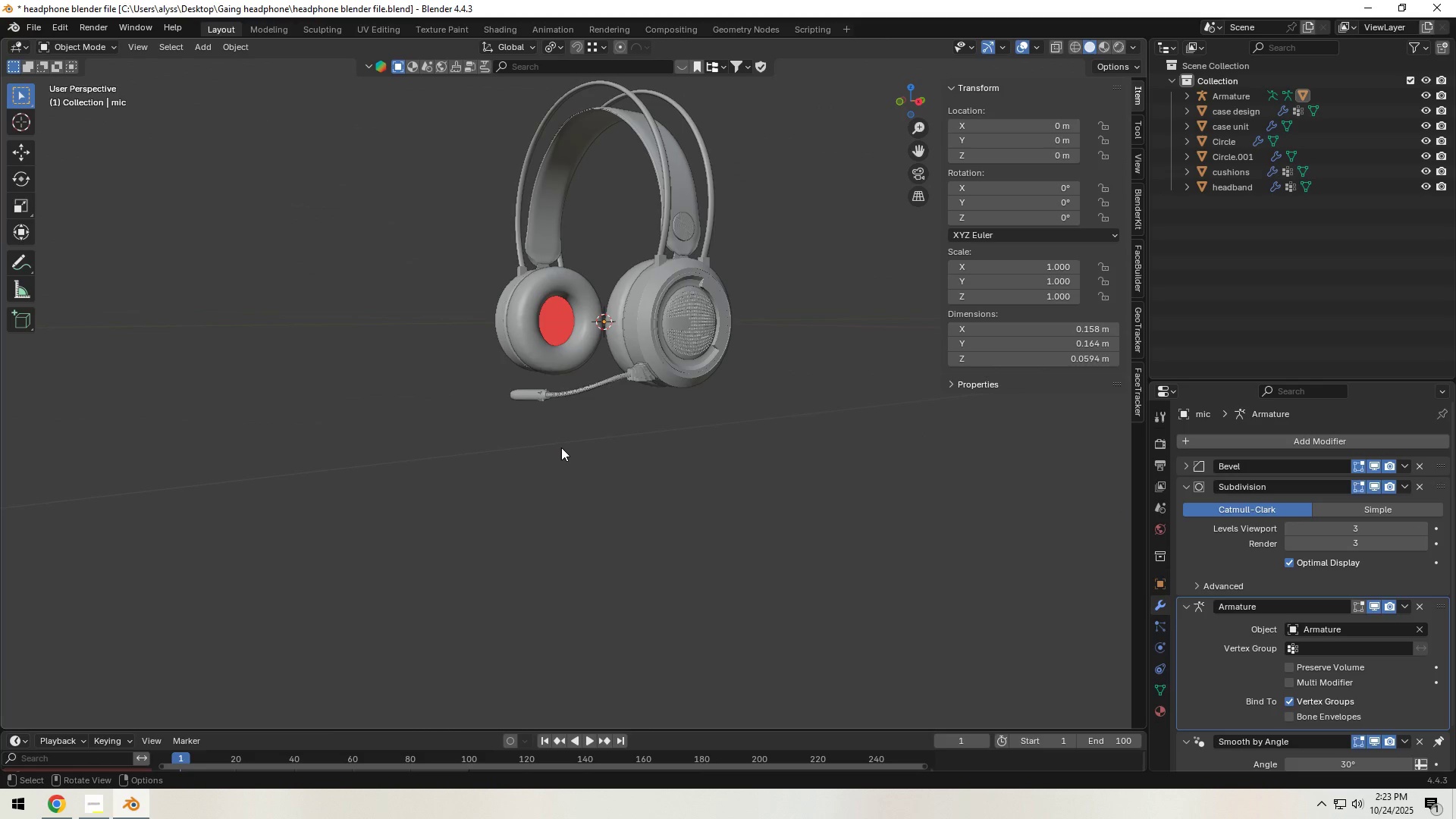 
scroll: coordinate [710, 458], scroll_direction: up, amount: 6.0
 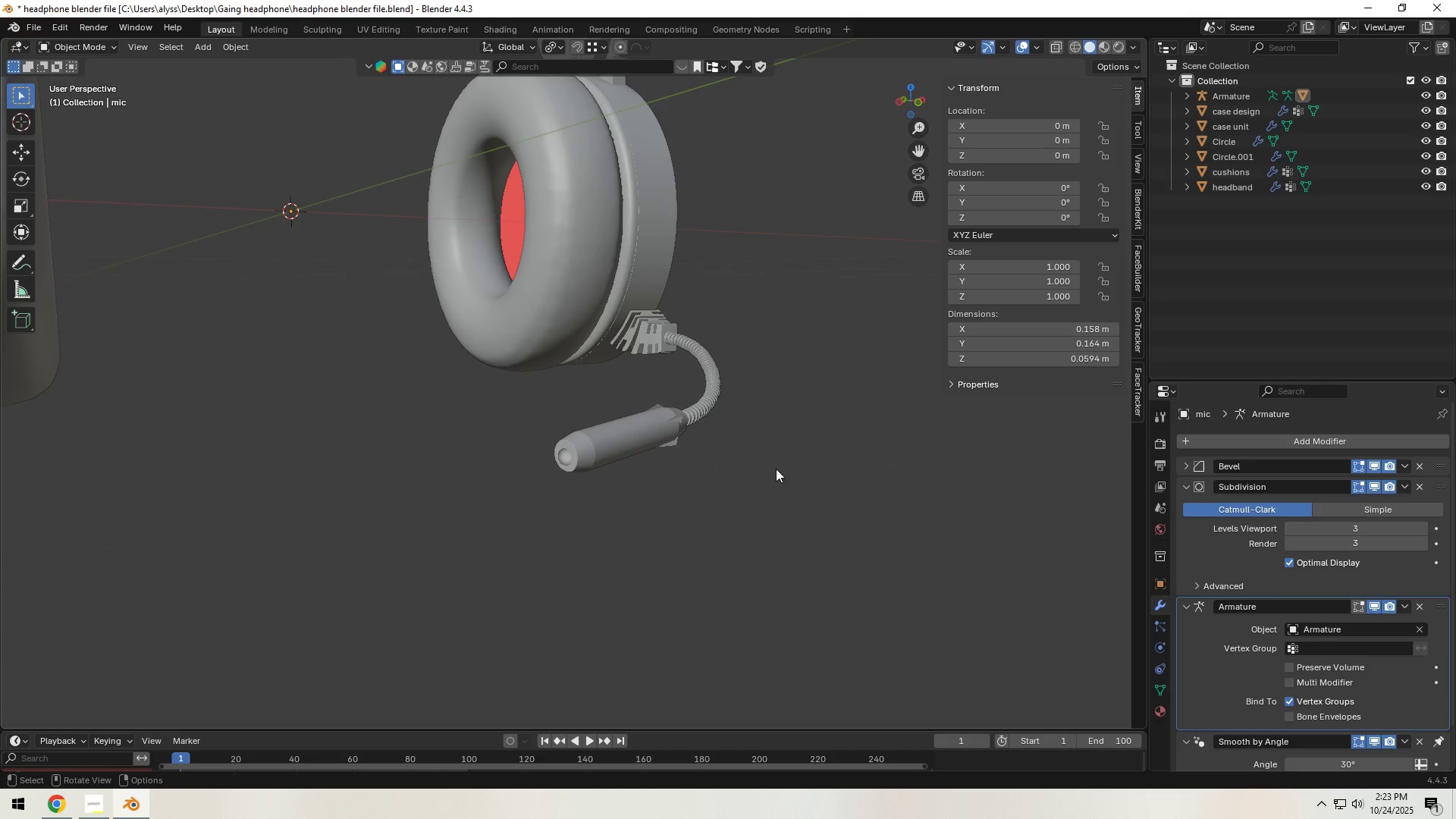 
left_click([714, 396])
 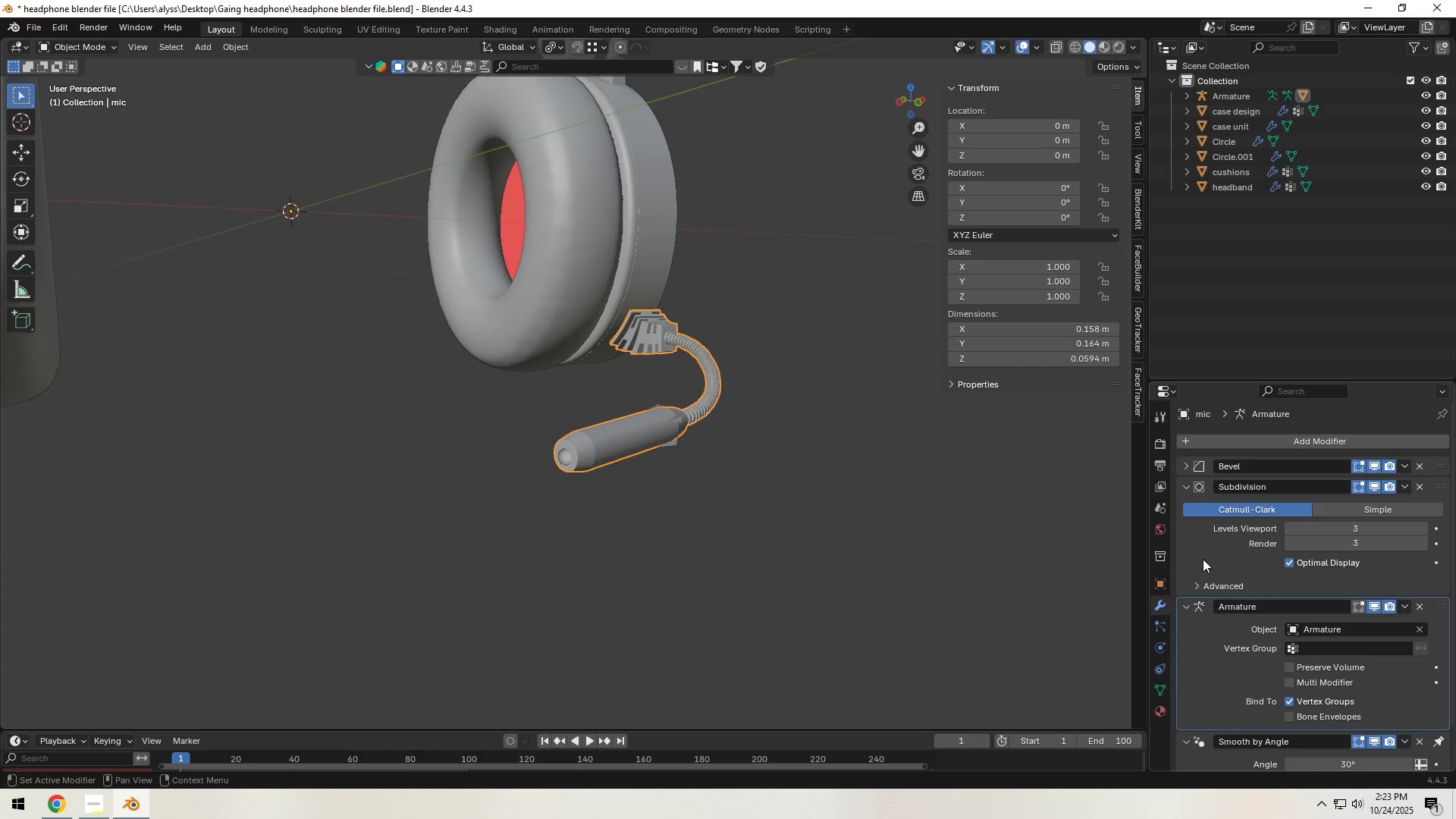 
left_click([1185, 490])
 